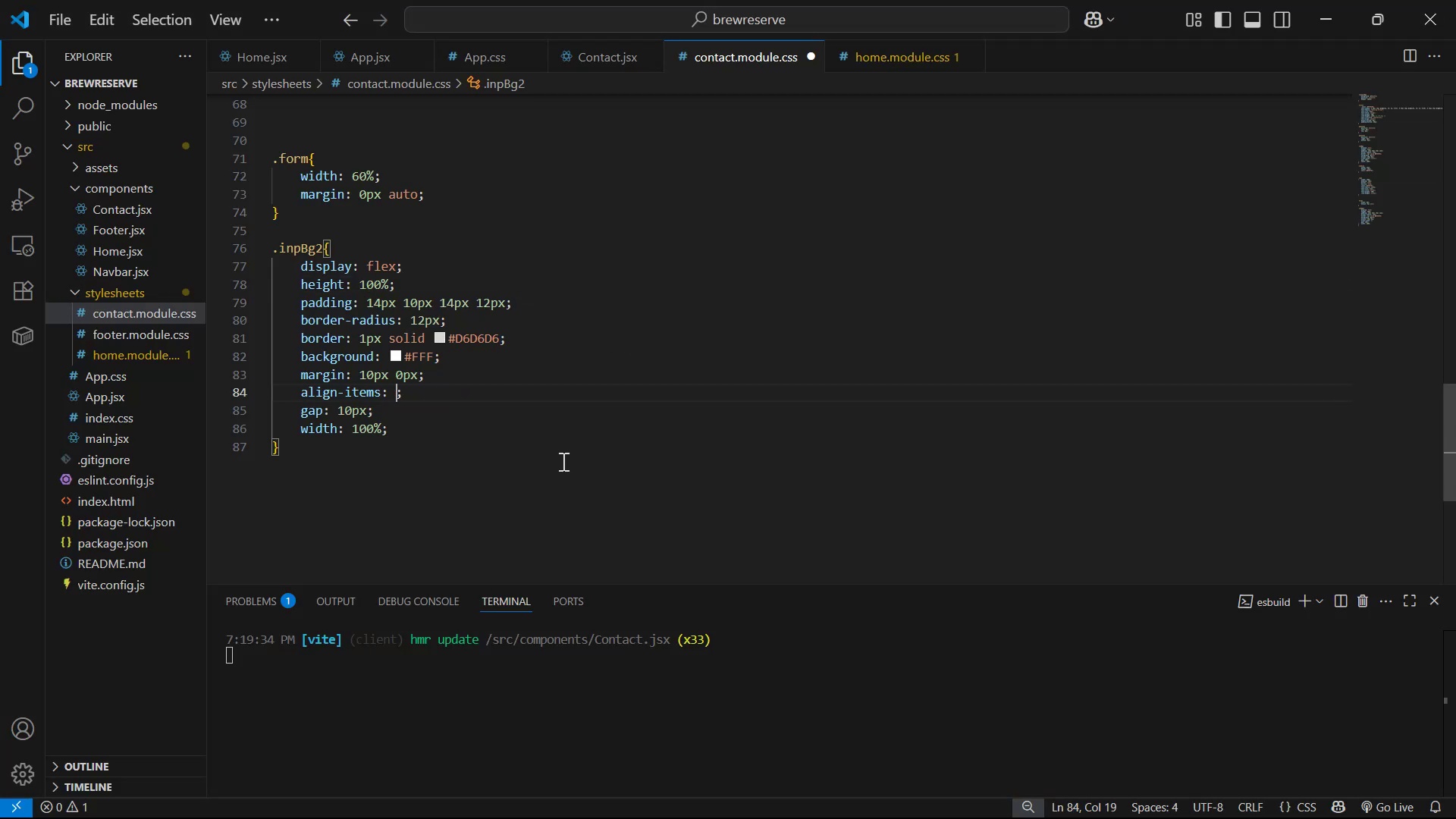 
key(S)
 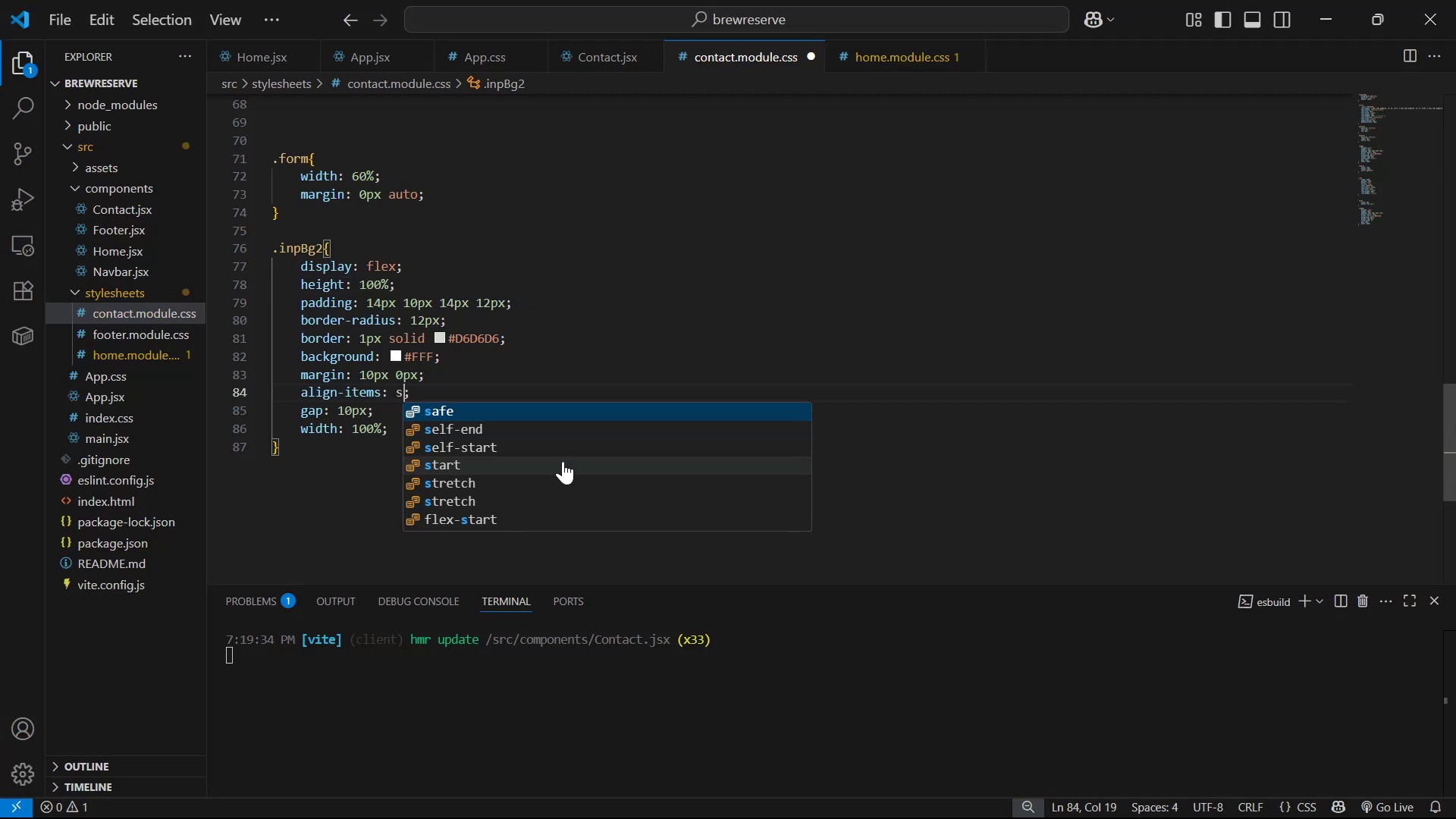 
key(Enter)
 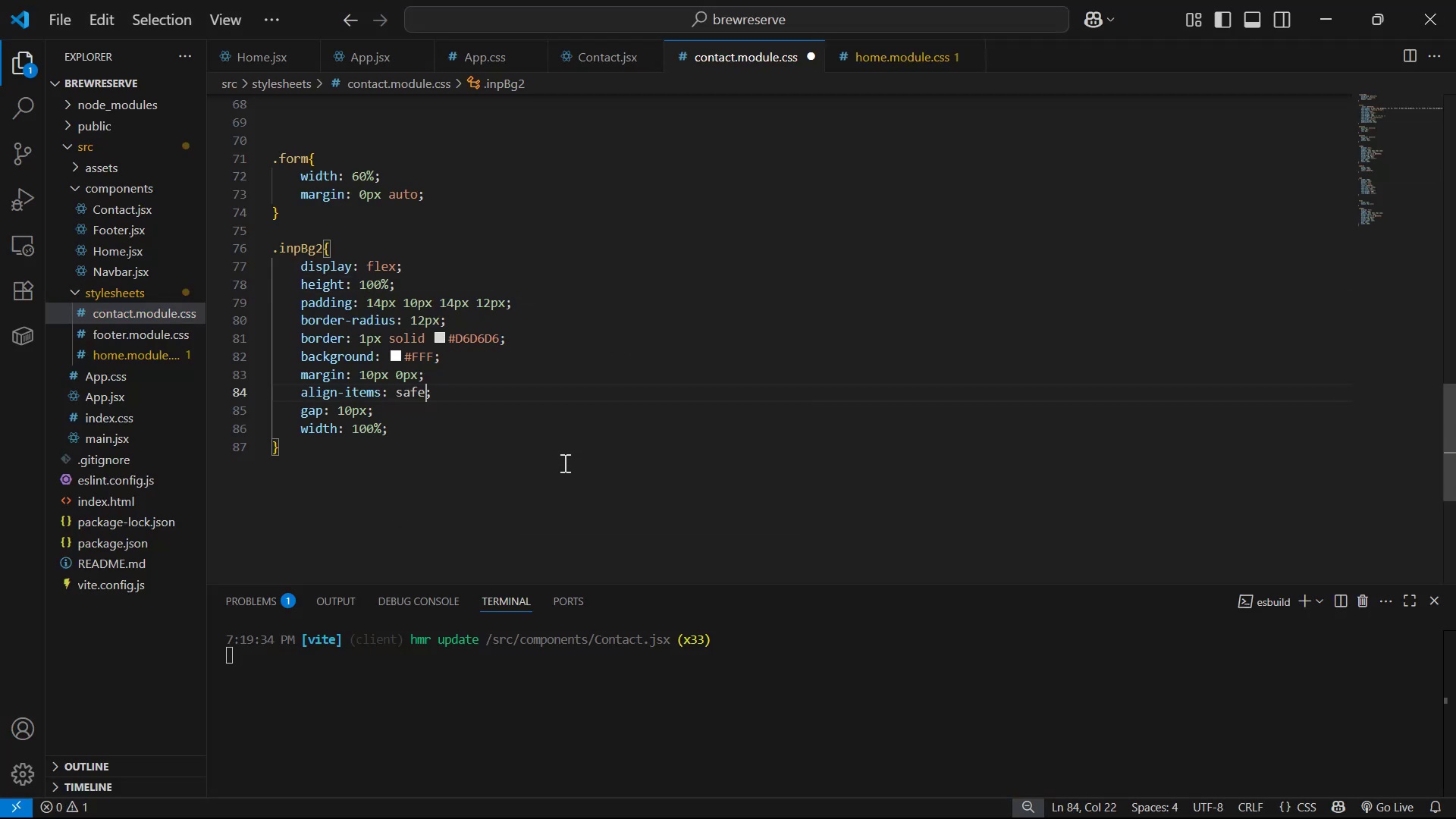 
key(Backspace)
 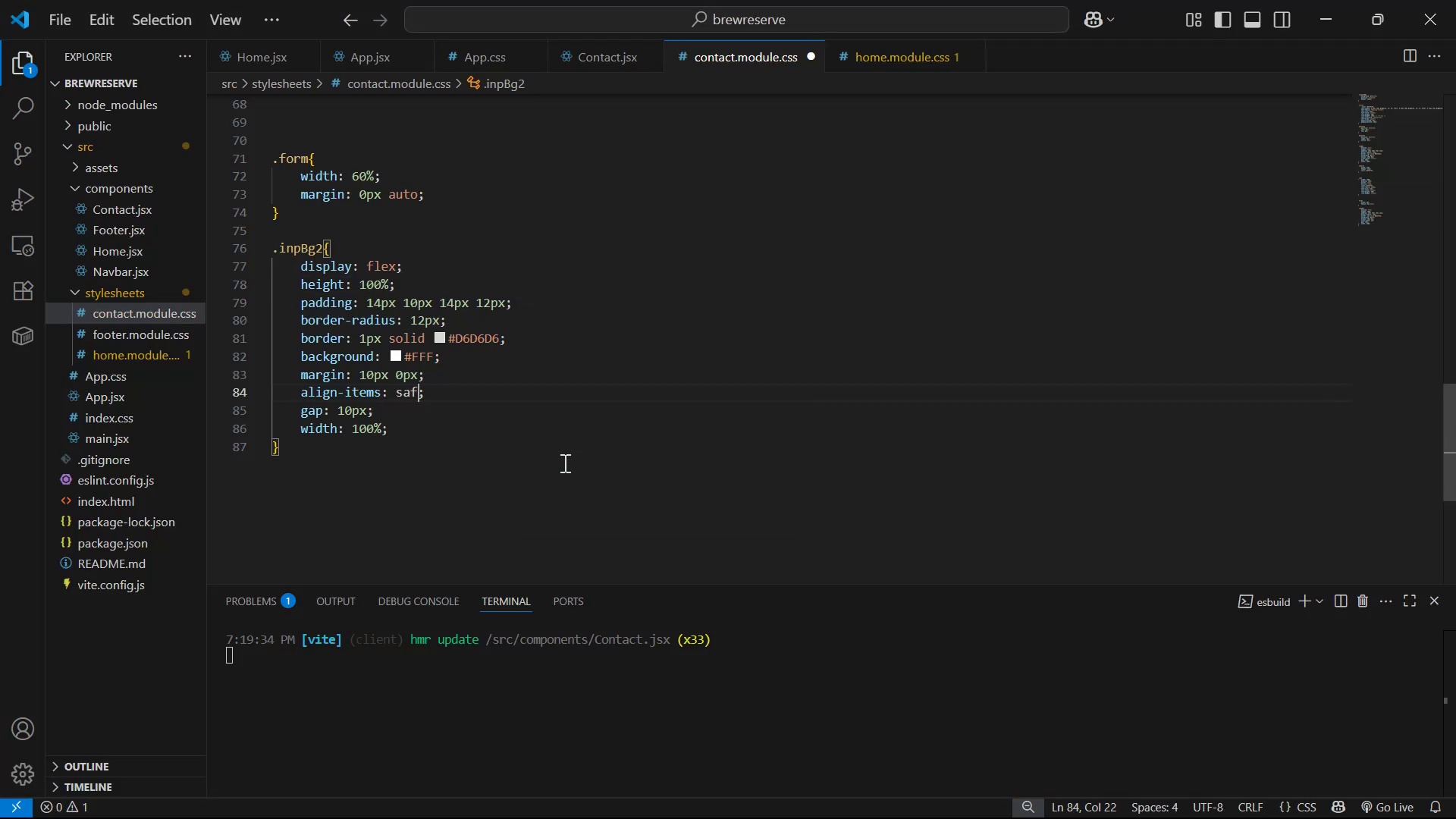 
key(Backspace)
 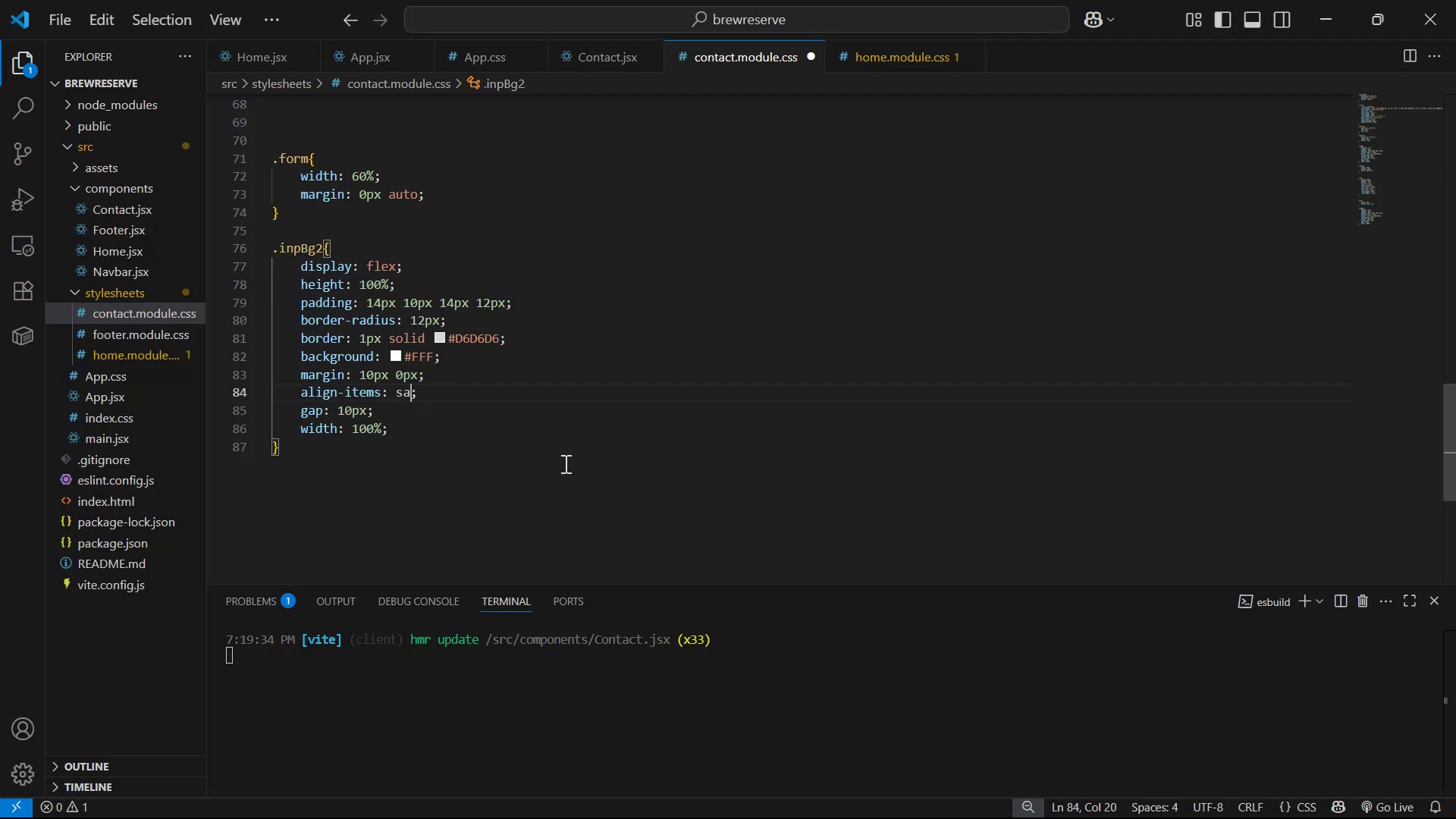 
key(Backspace)
 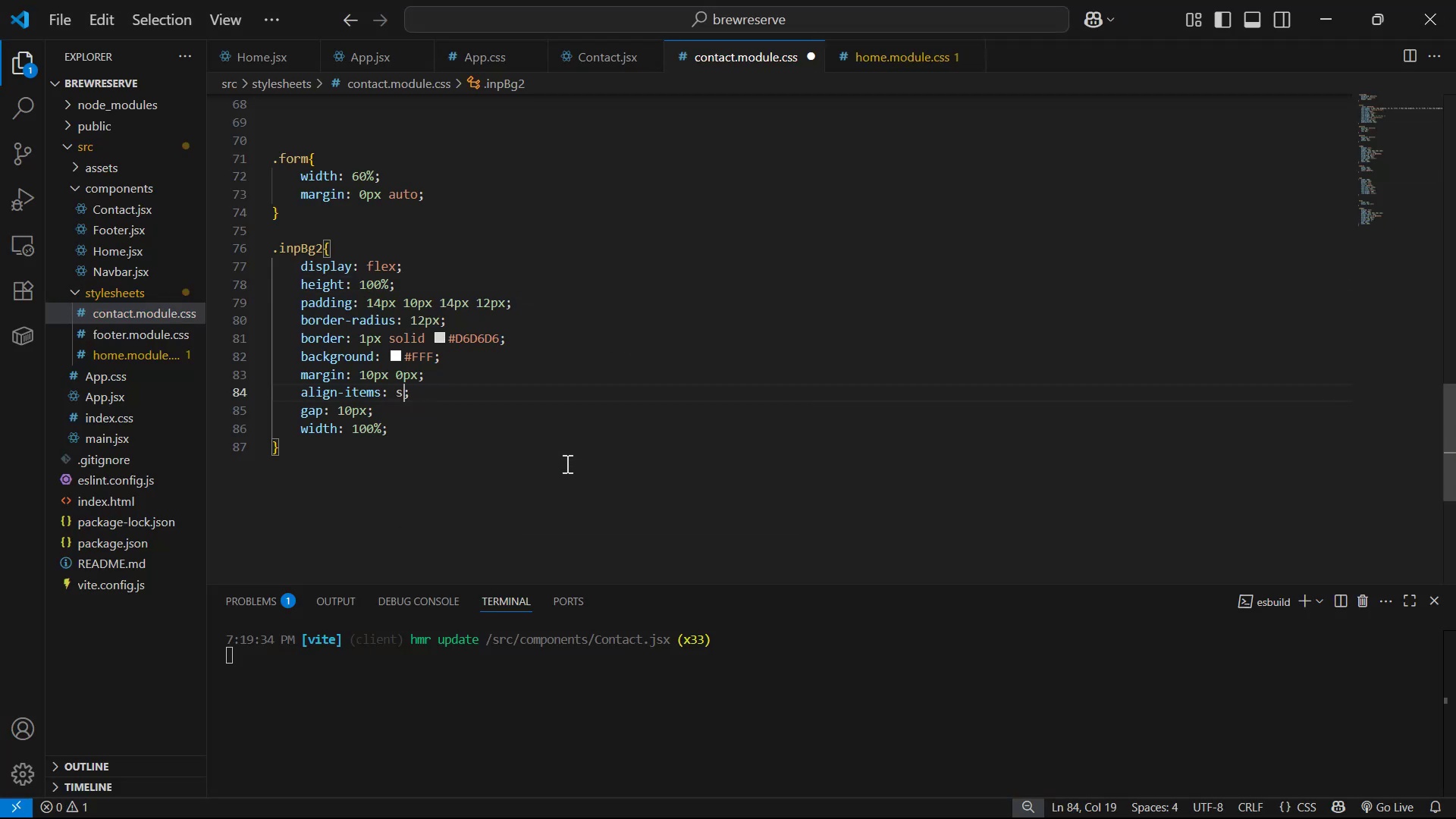 
key(T)
 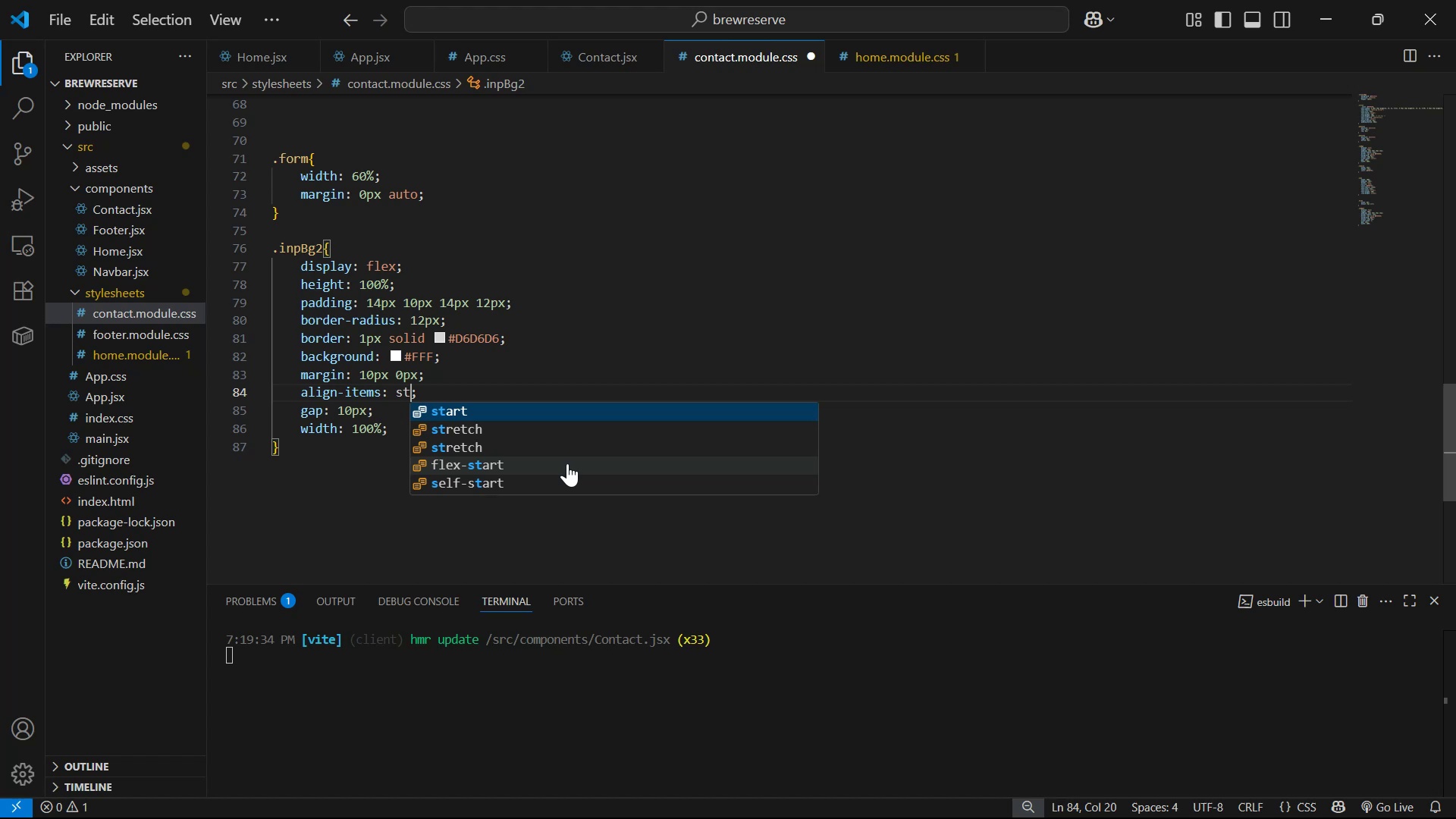 
key(Enter)
 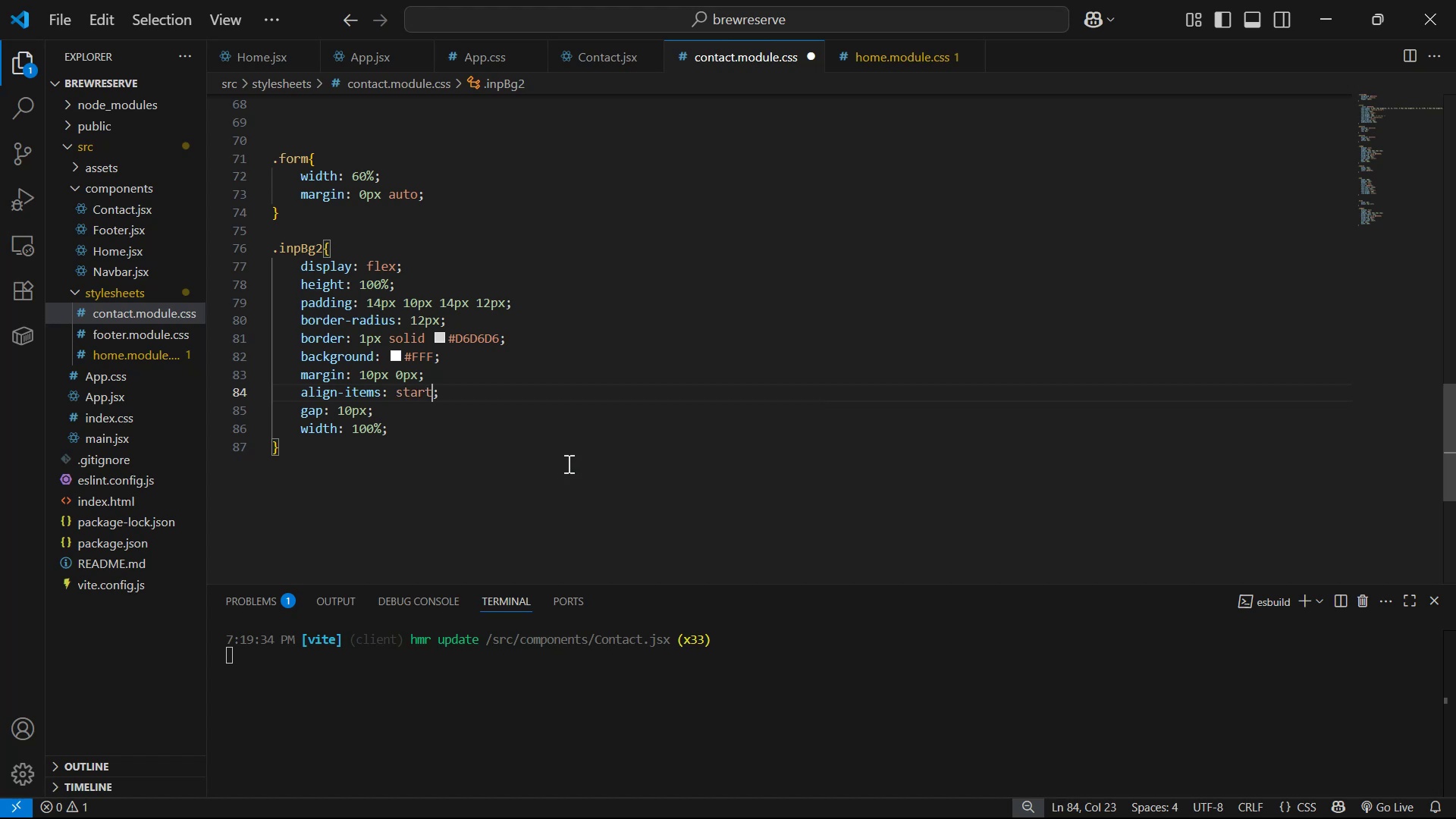 
key(Control+ControlLeft)
 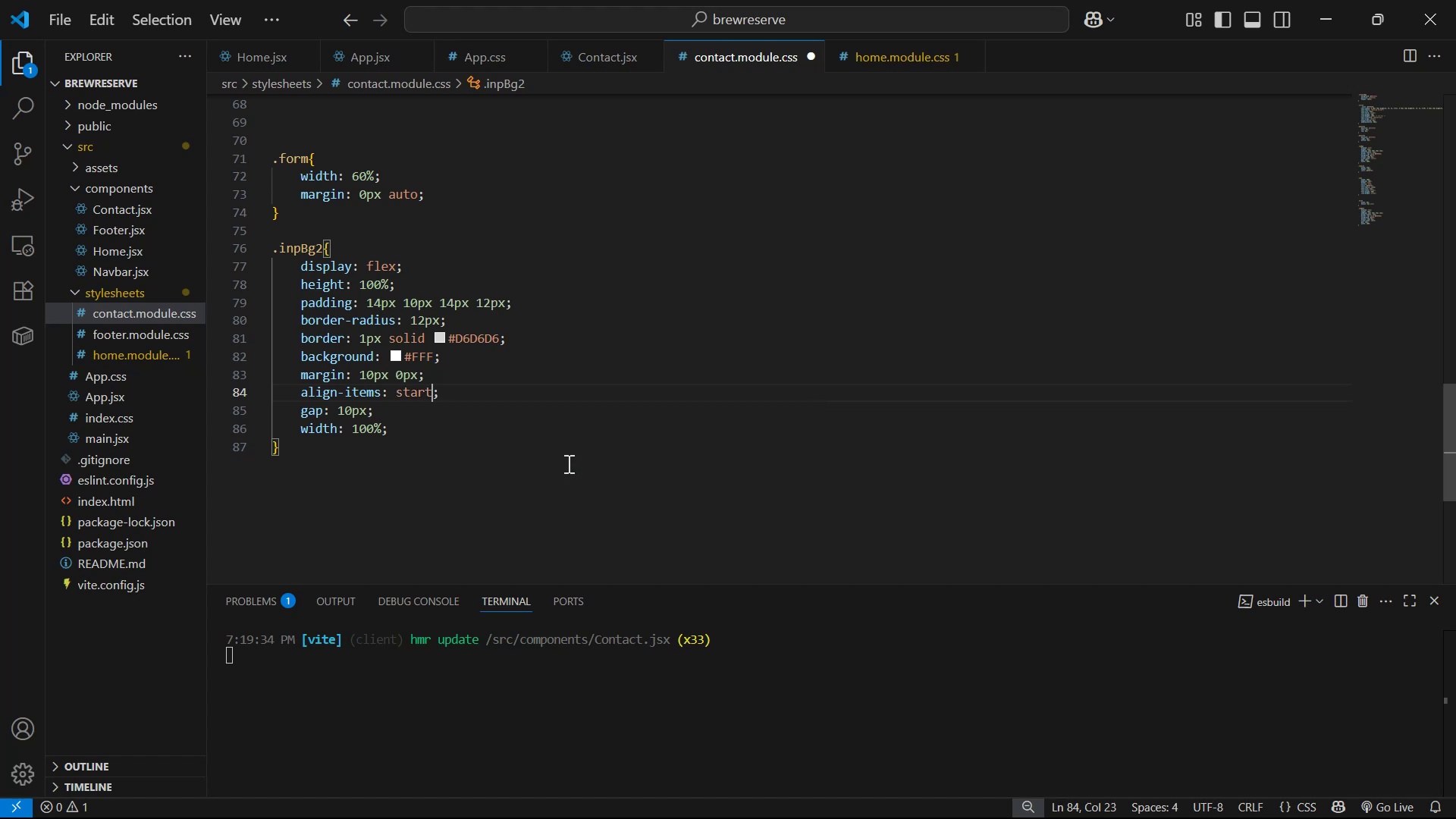 
key(Control+S)
 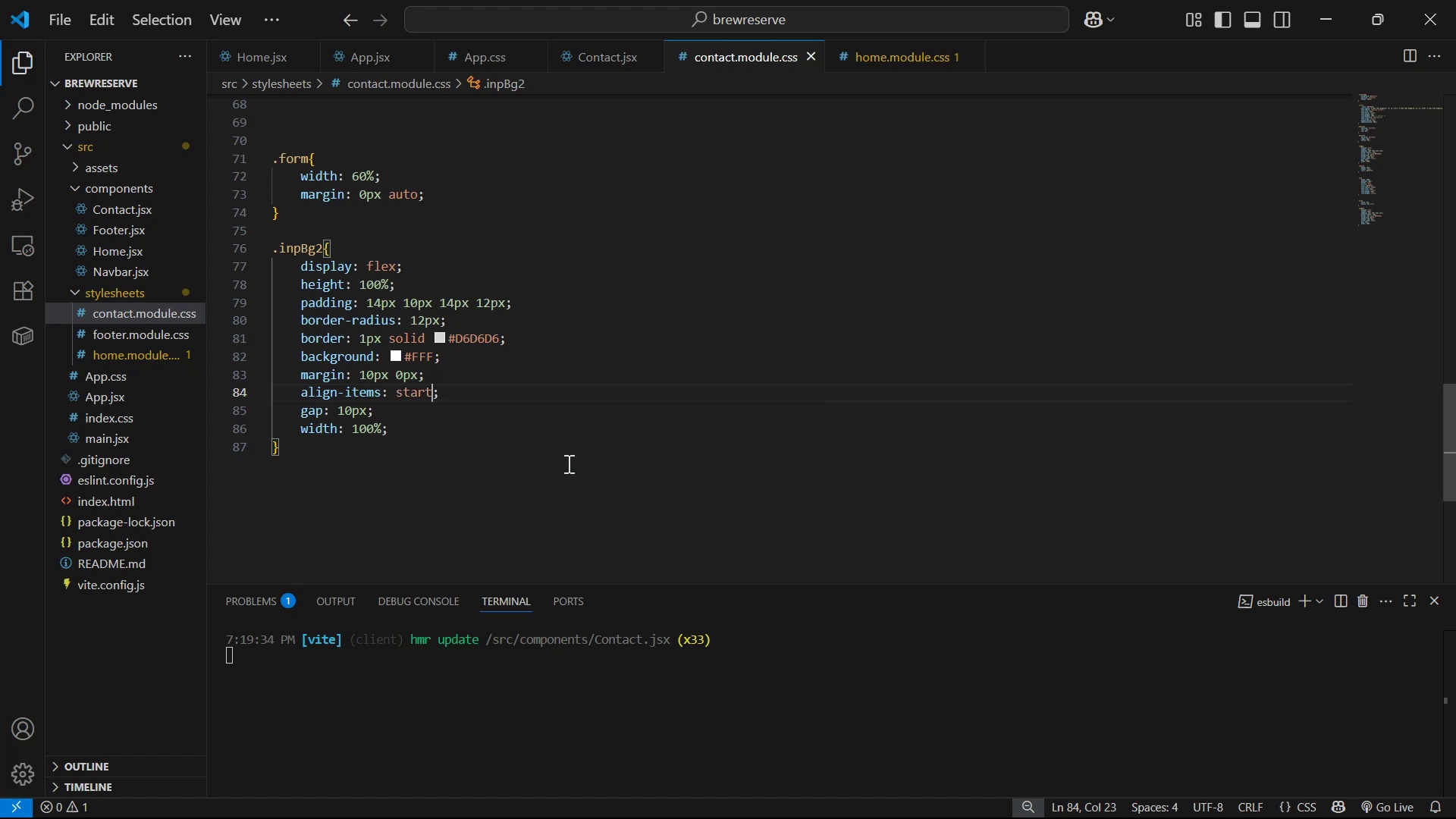 
key(Alt+Control+AltLeft)
 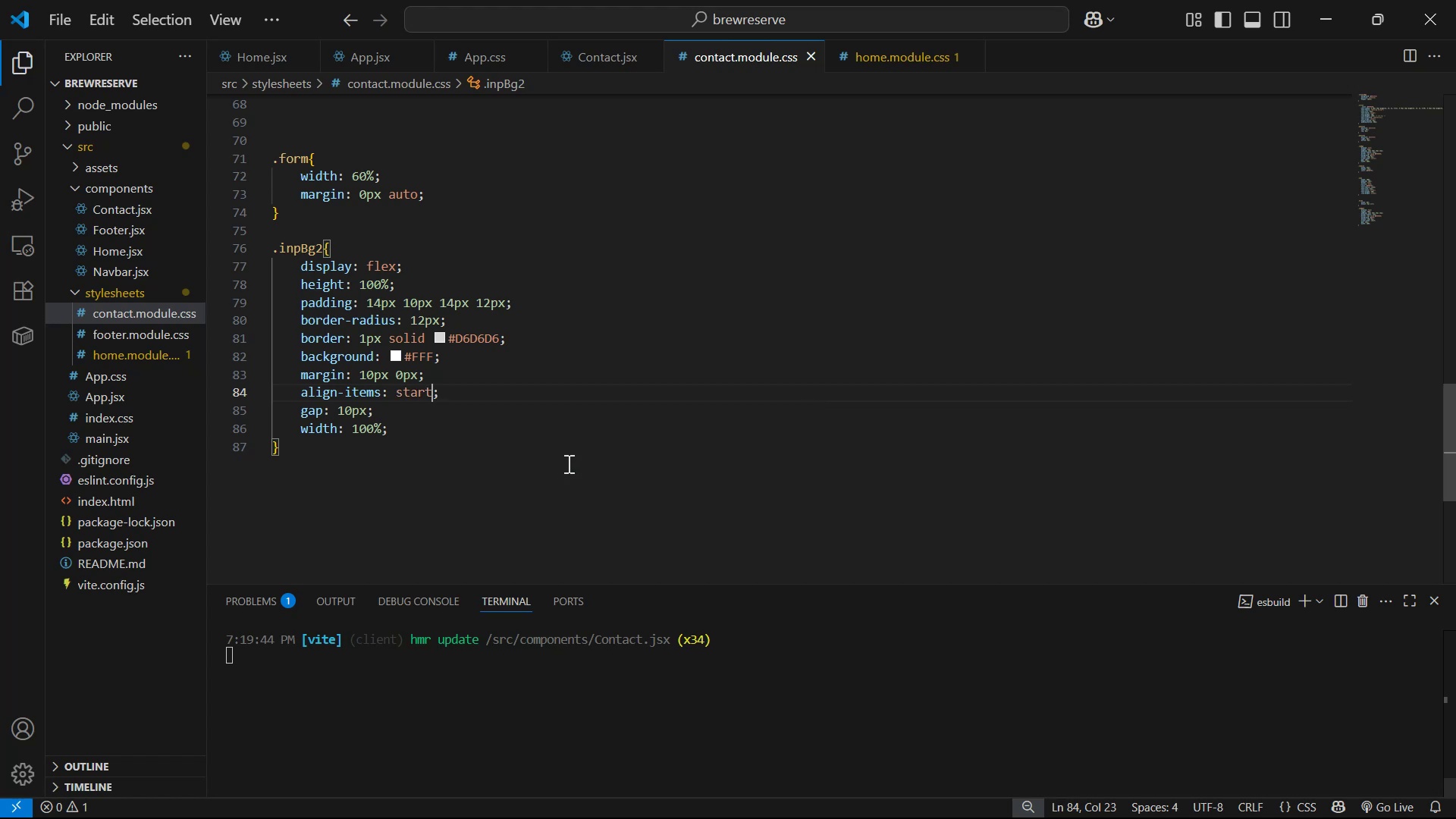 
key(Alt+Tab)
 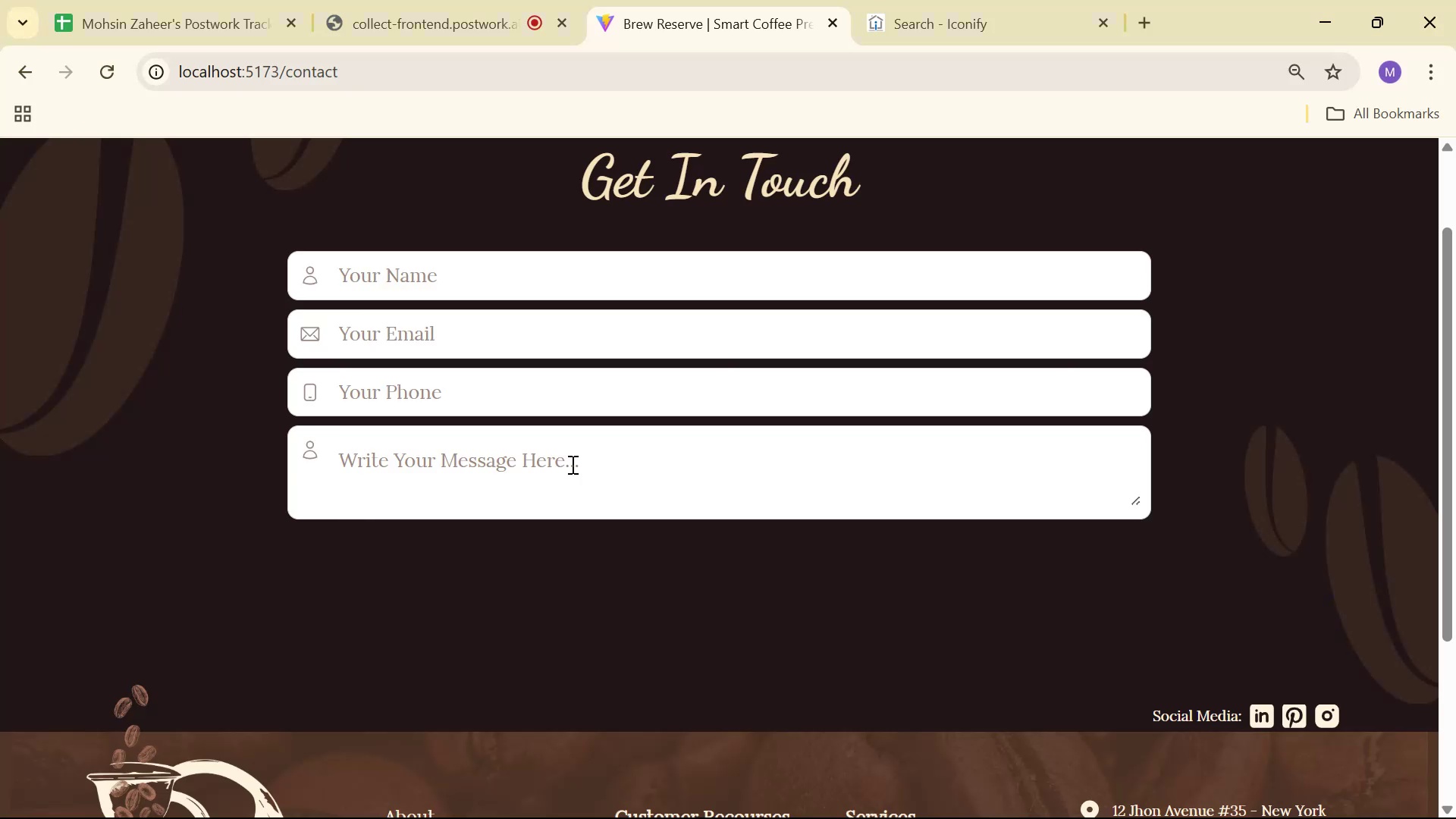 
key(Alt+AltLeft)
 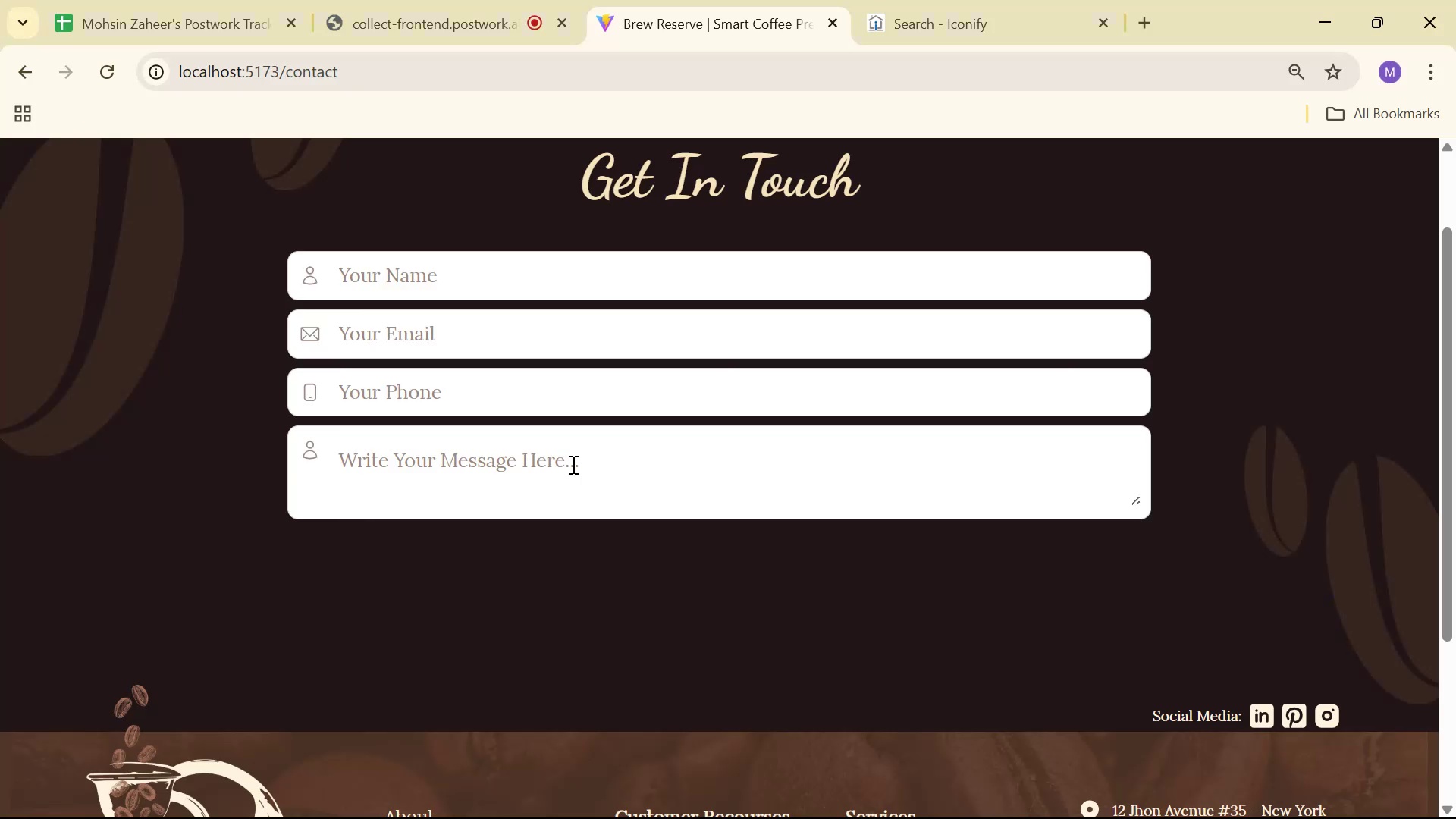 
key(Alt+Tab)
 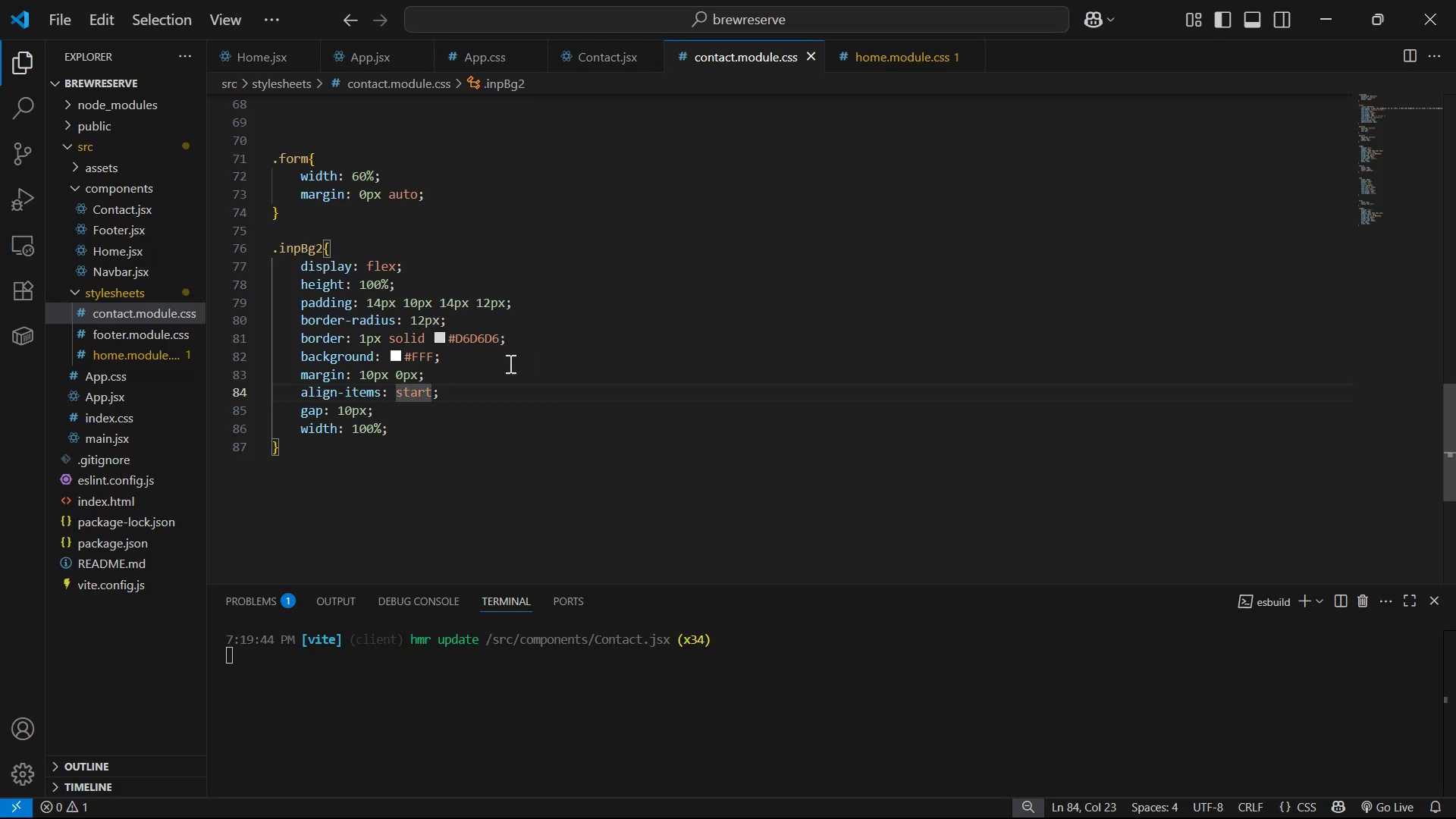 
scroll: coordinate [530, 356], scroll_direction: up, amount: 5.0
 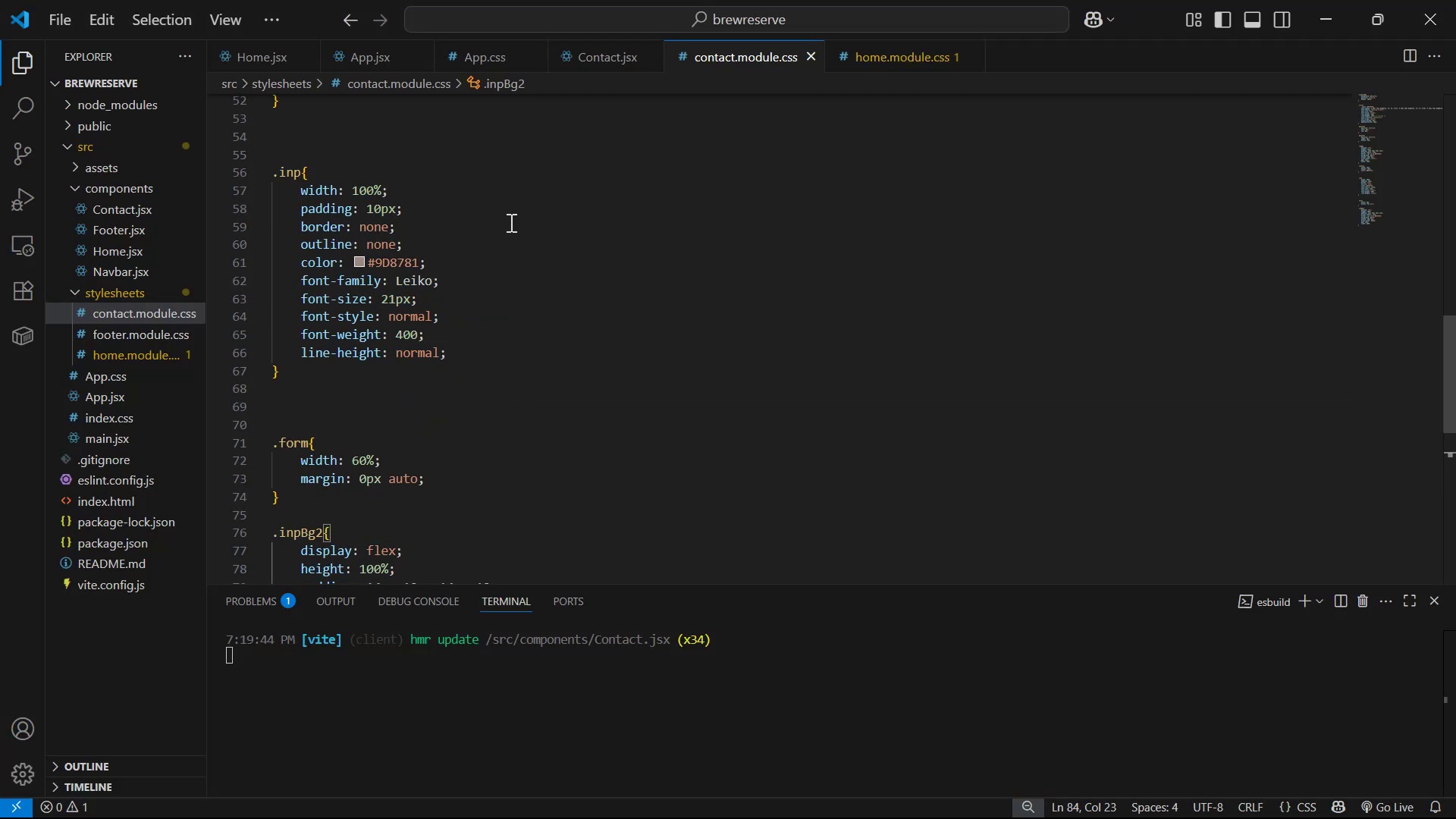 
key(Alt+AltLeft)
 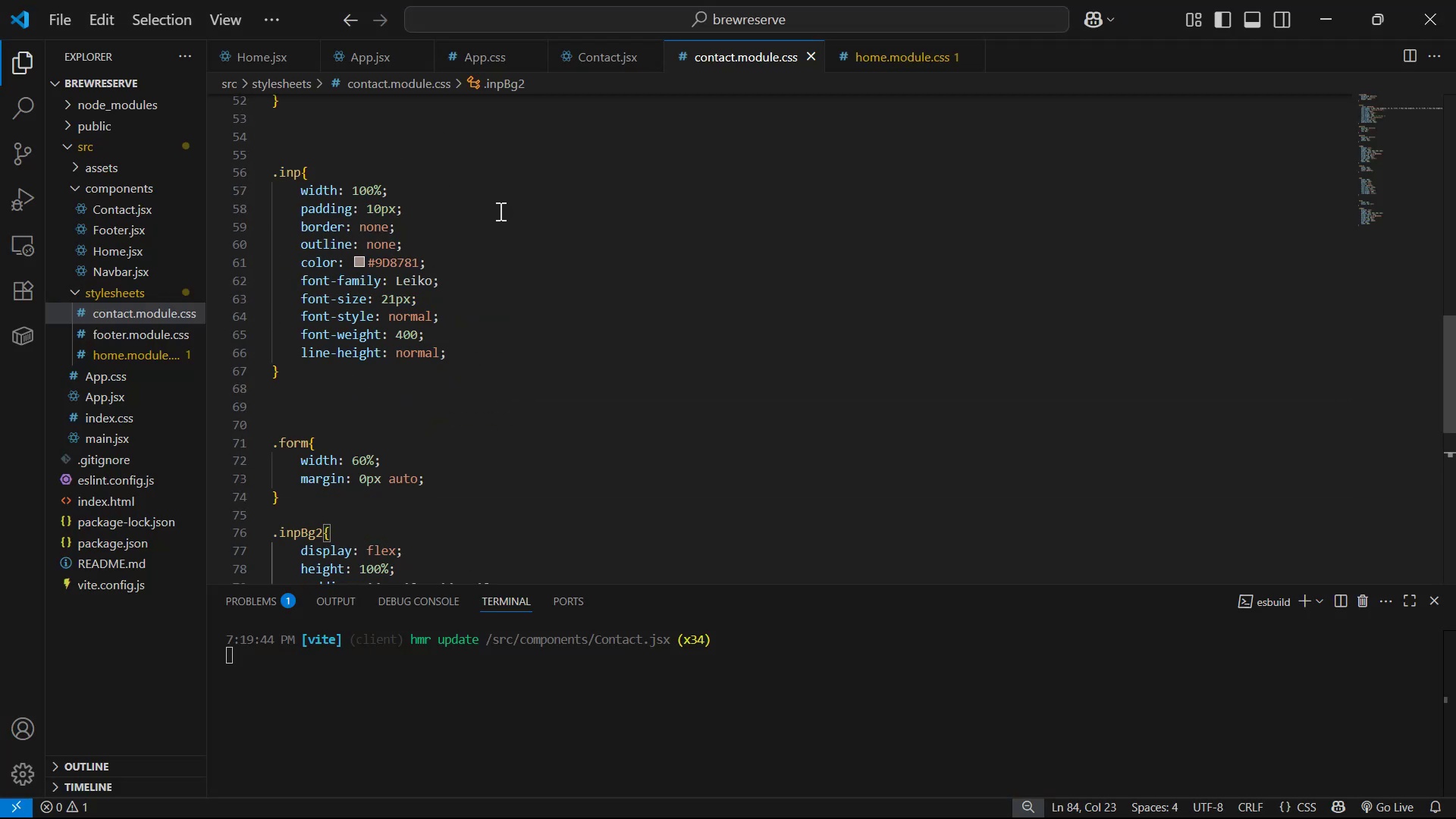 
key(Alt+Tab)
 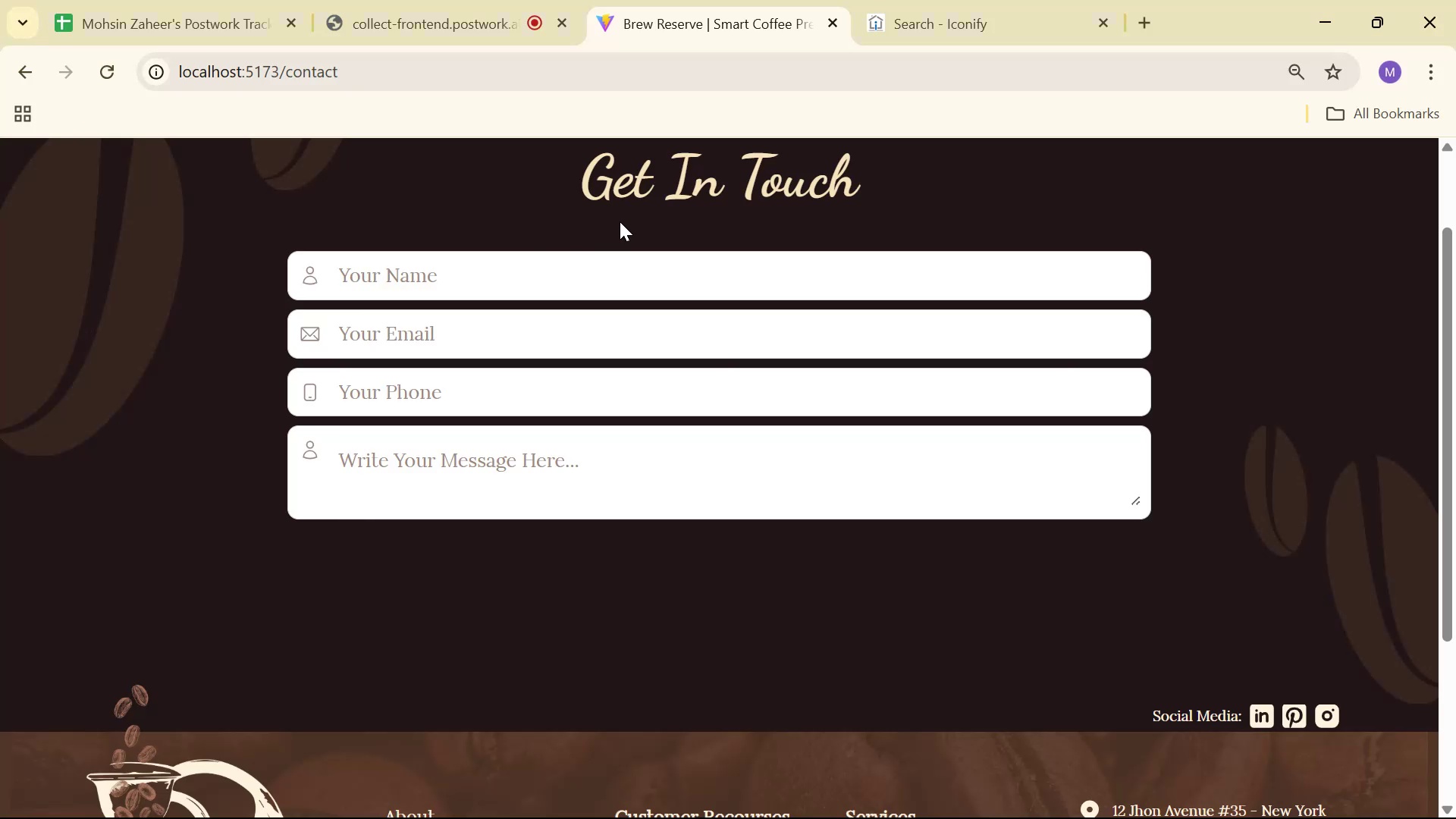 
key(Alt+AltLeft)
 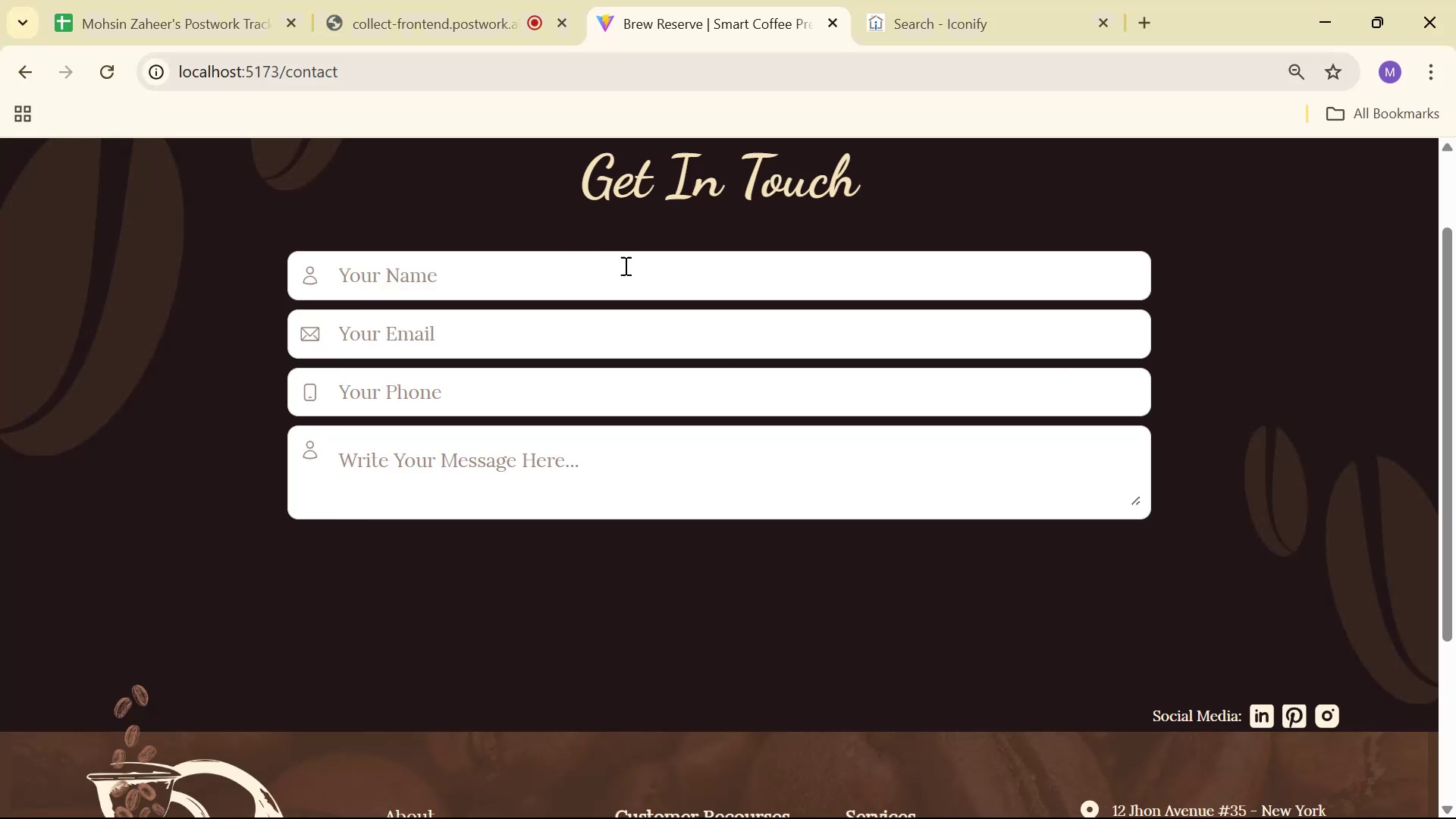 
key(Alt+Tab)
 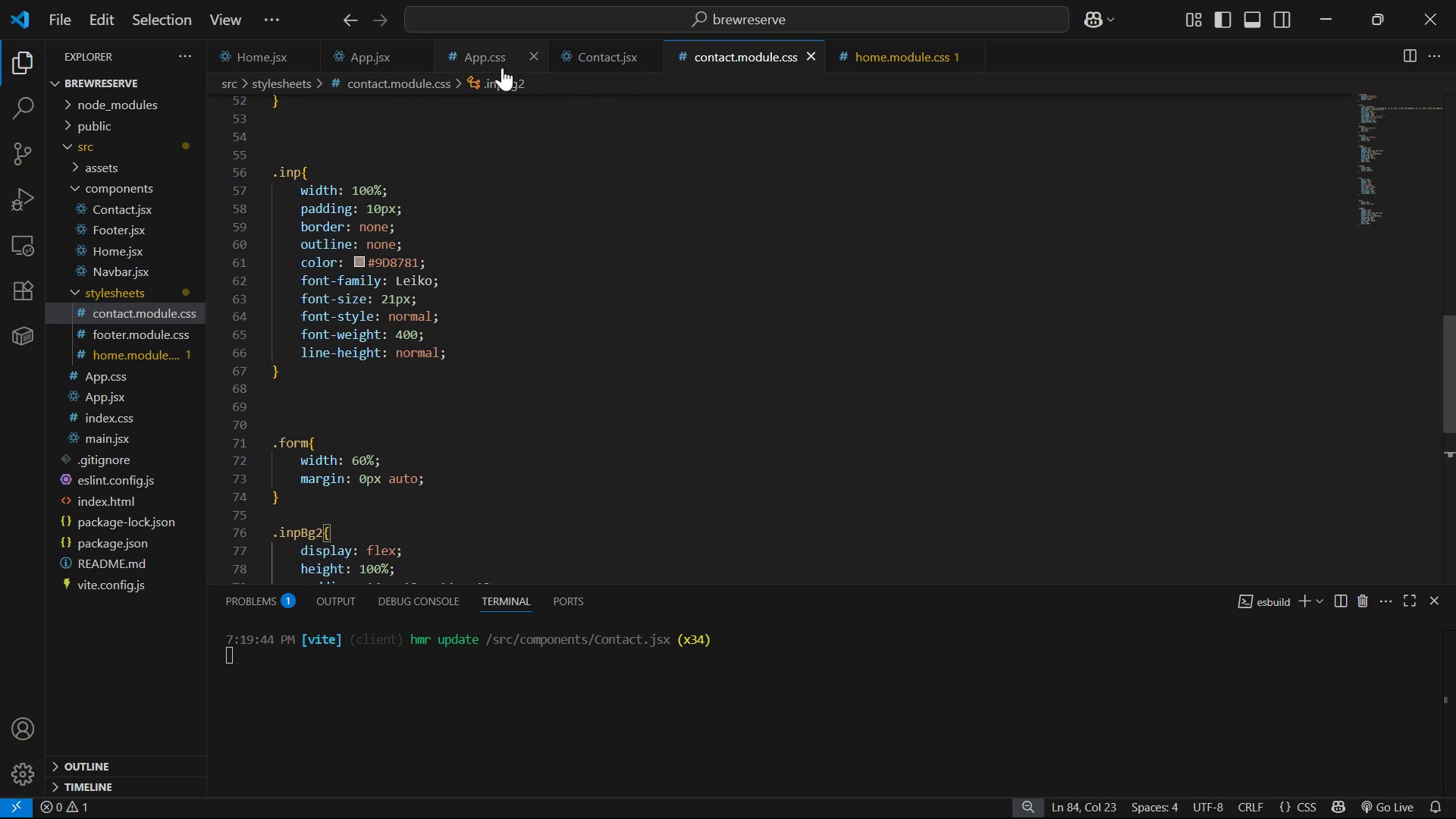 
left_click([575, 62])
 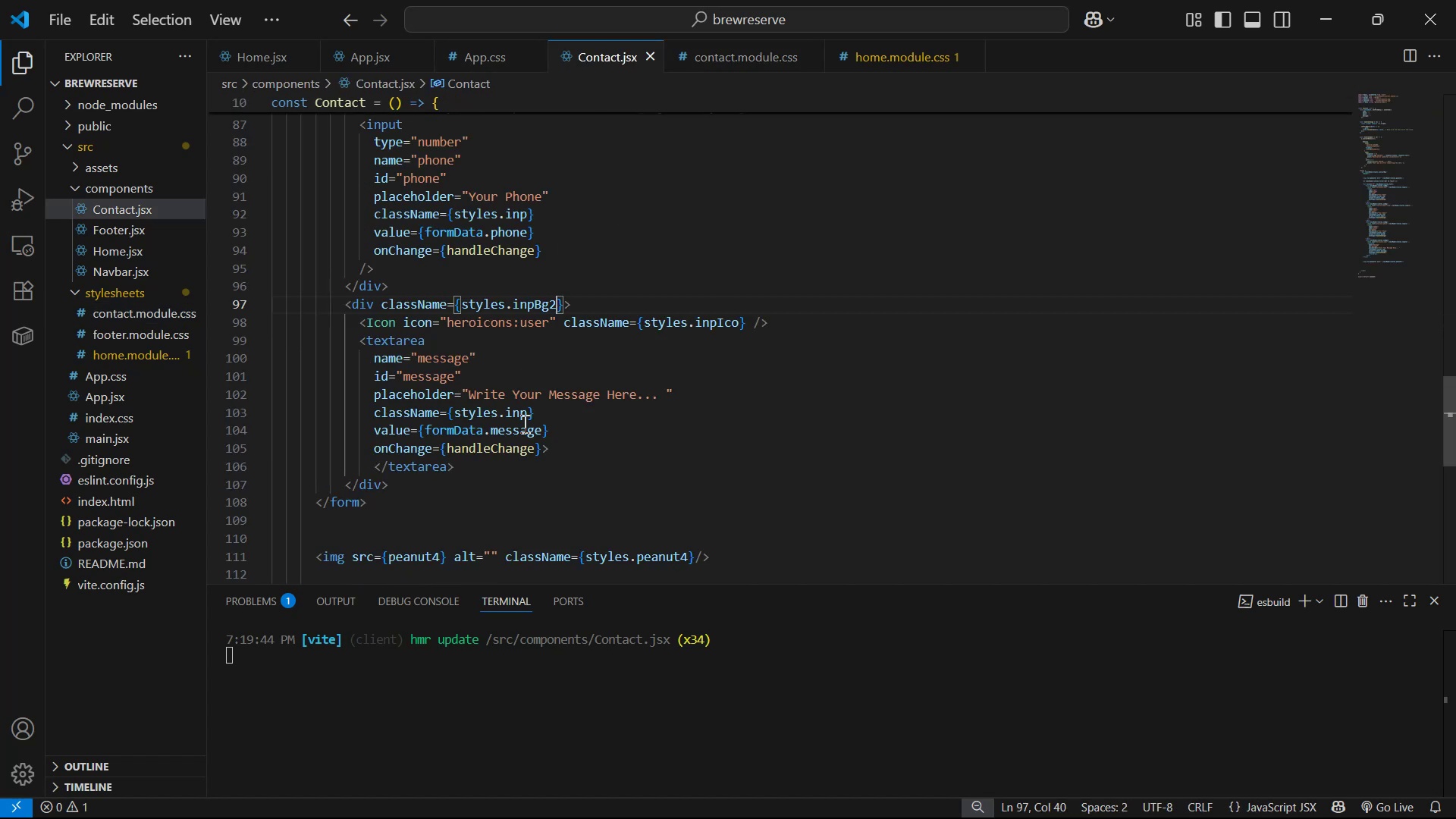 
left_click([529, 413])
 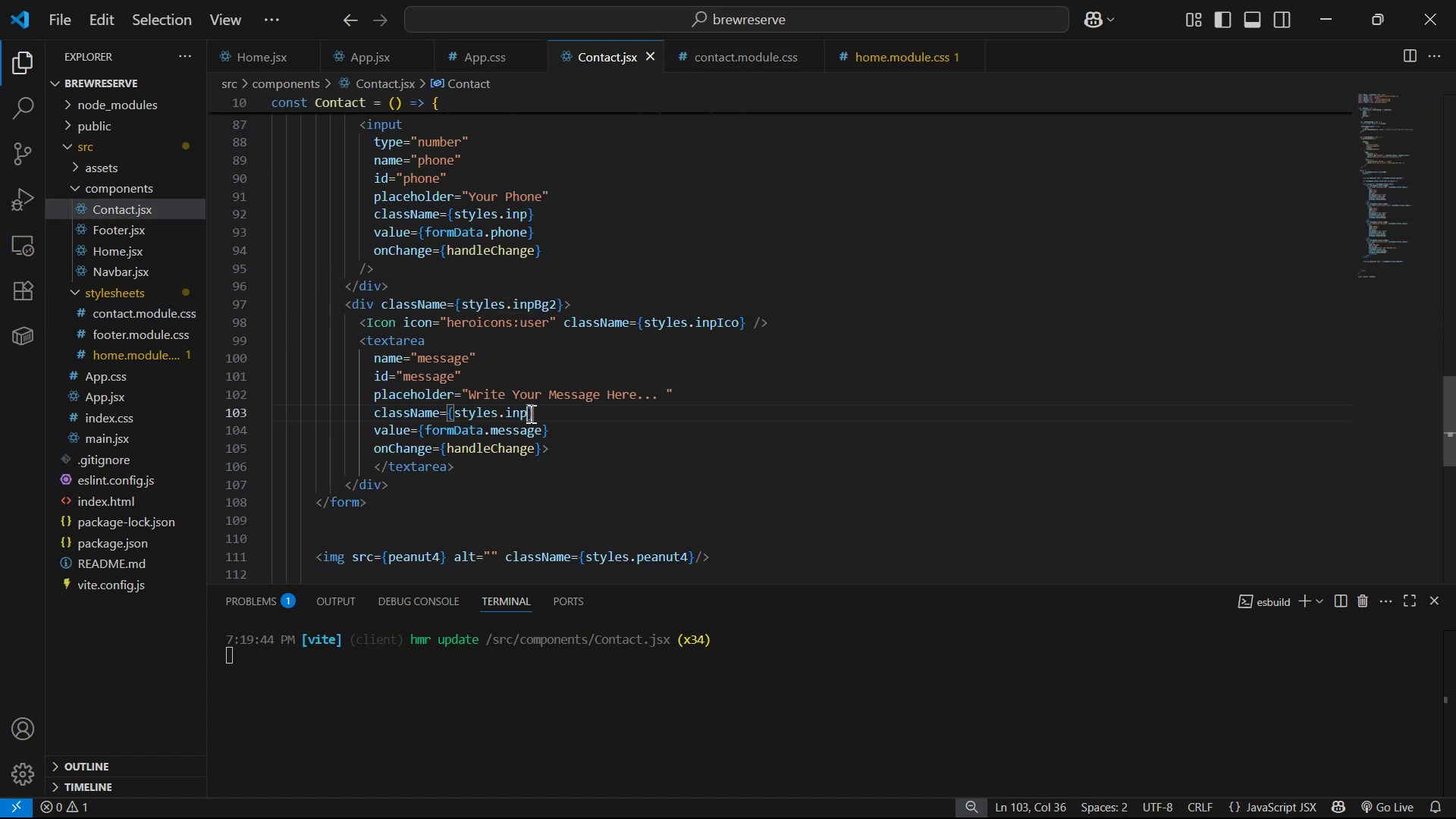 
key(2)
 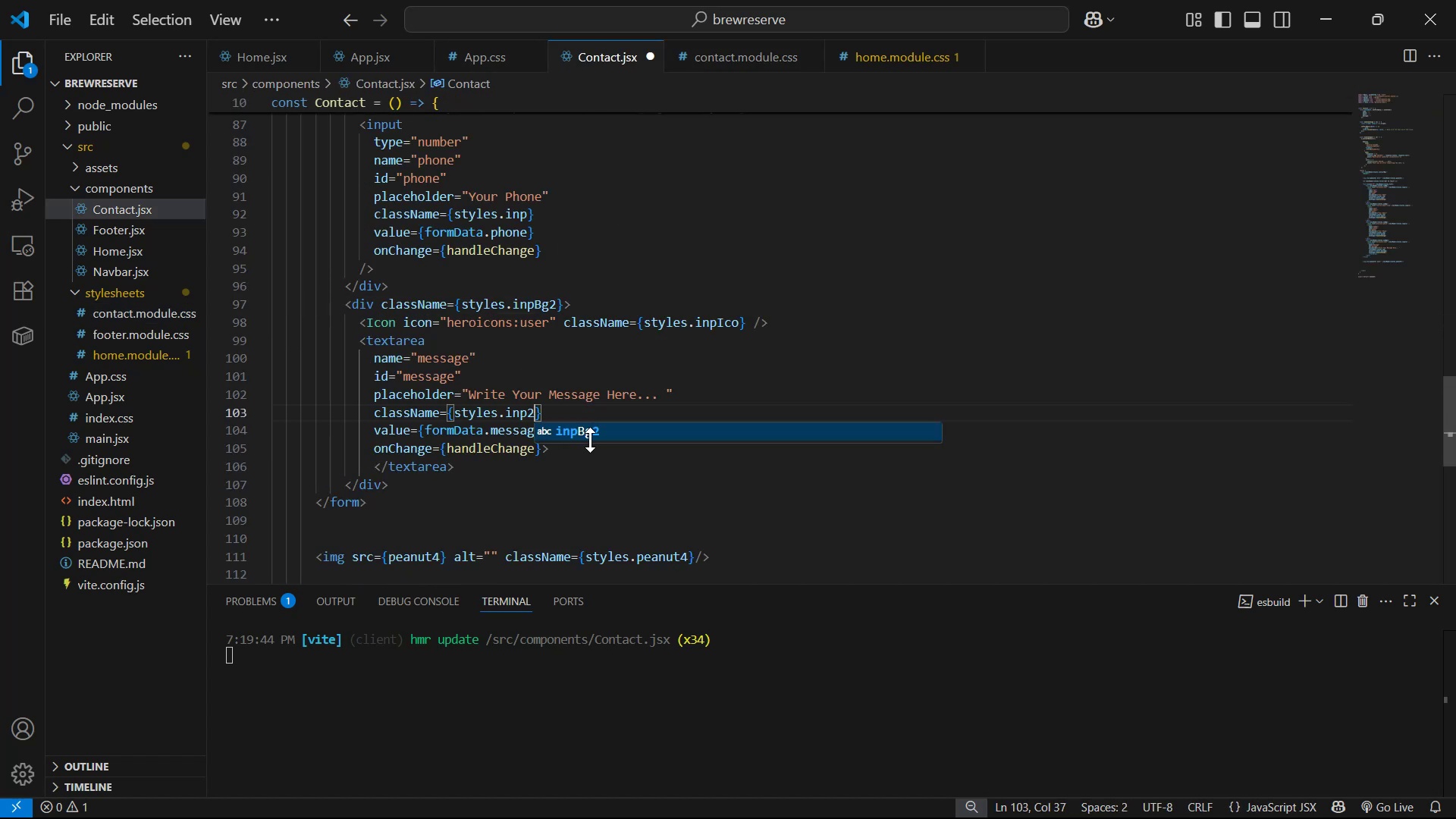 
key(Control+S)
 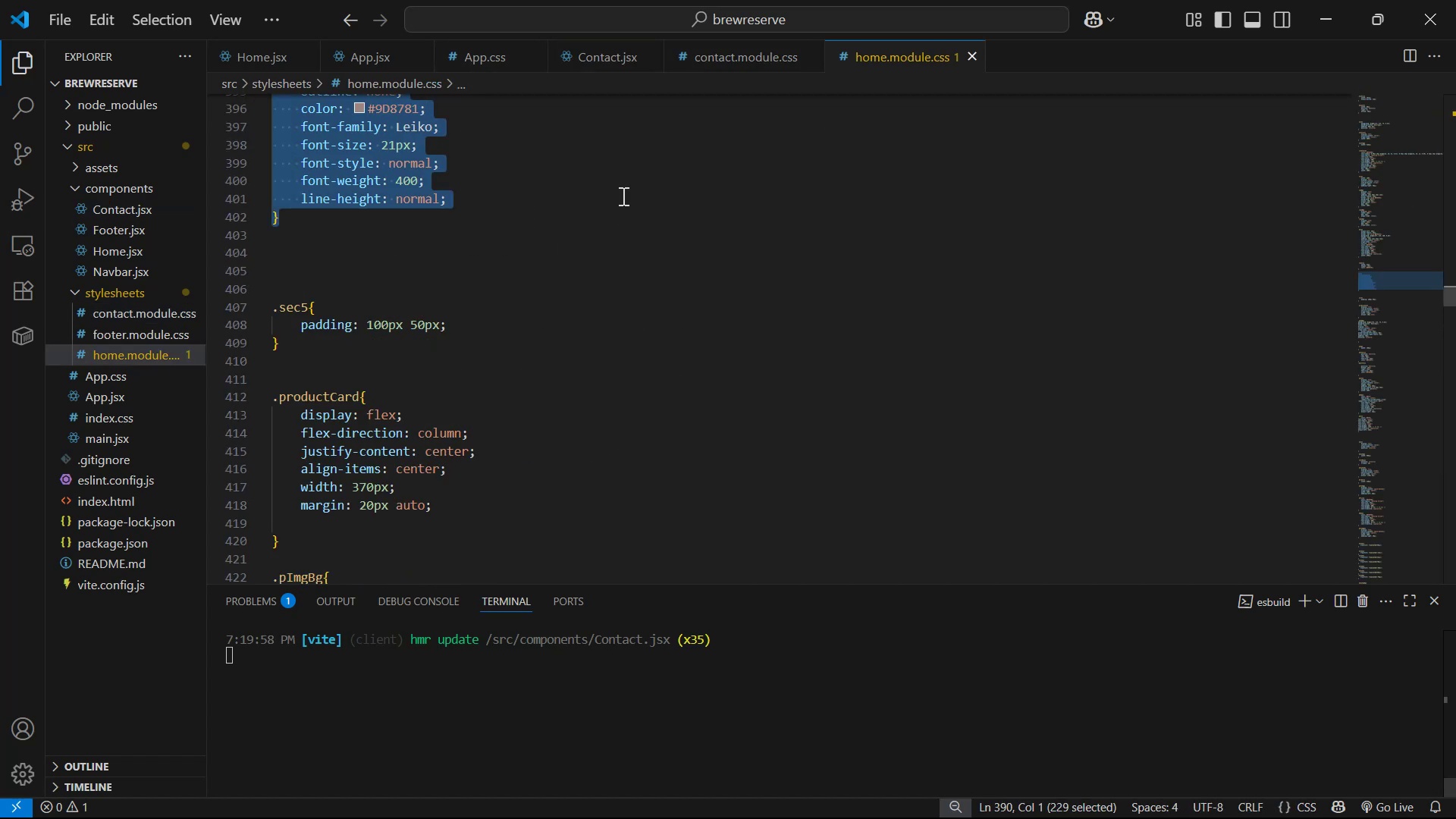 
scroll: coordinate [485, 306], scroll_direction: up, amount: 3.0
 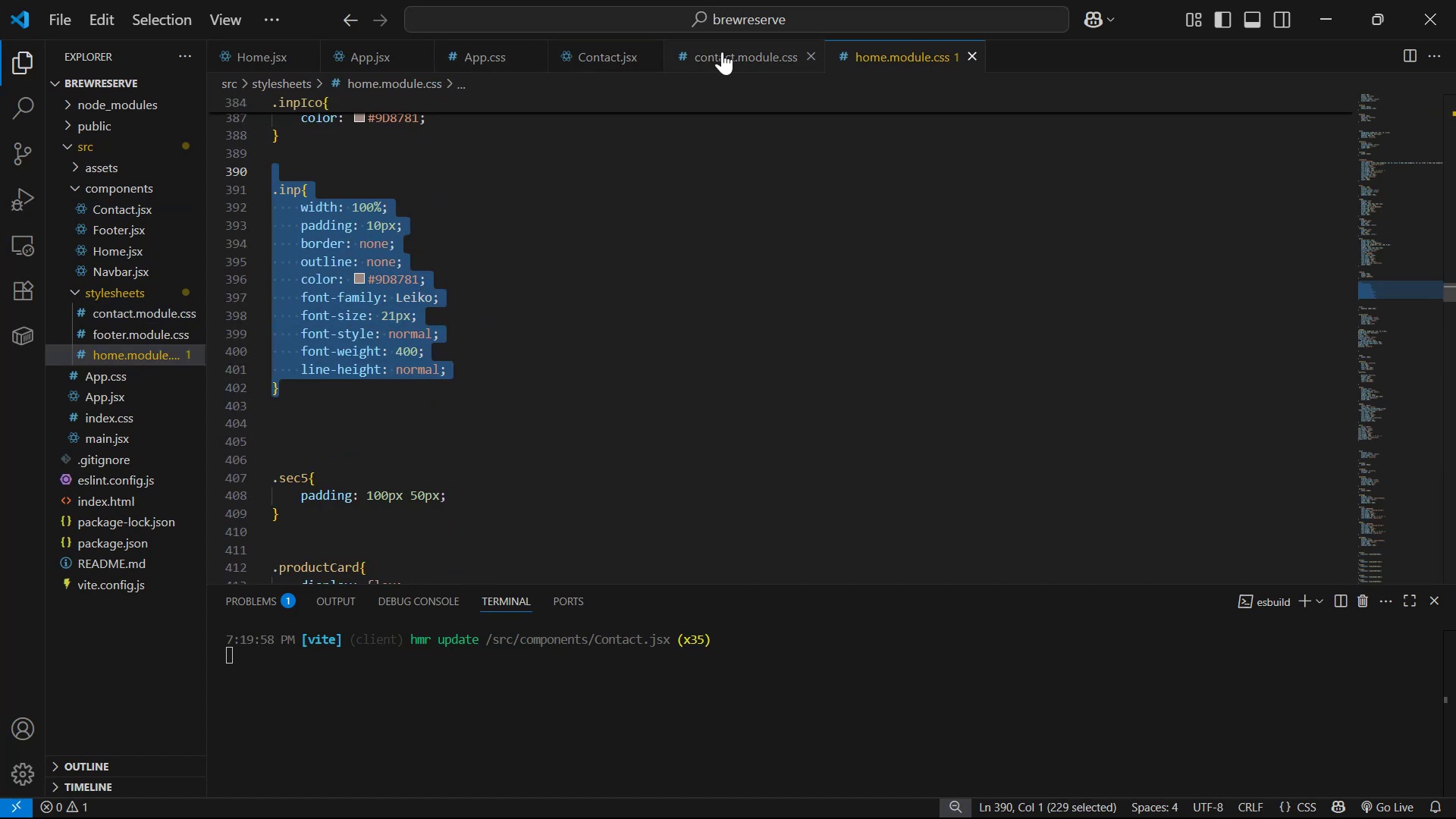 
left_click([726, 48])
 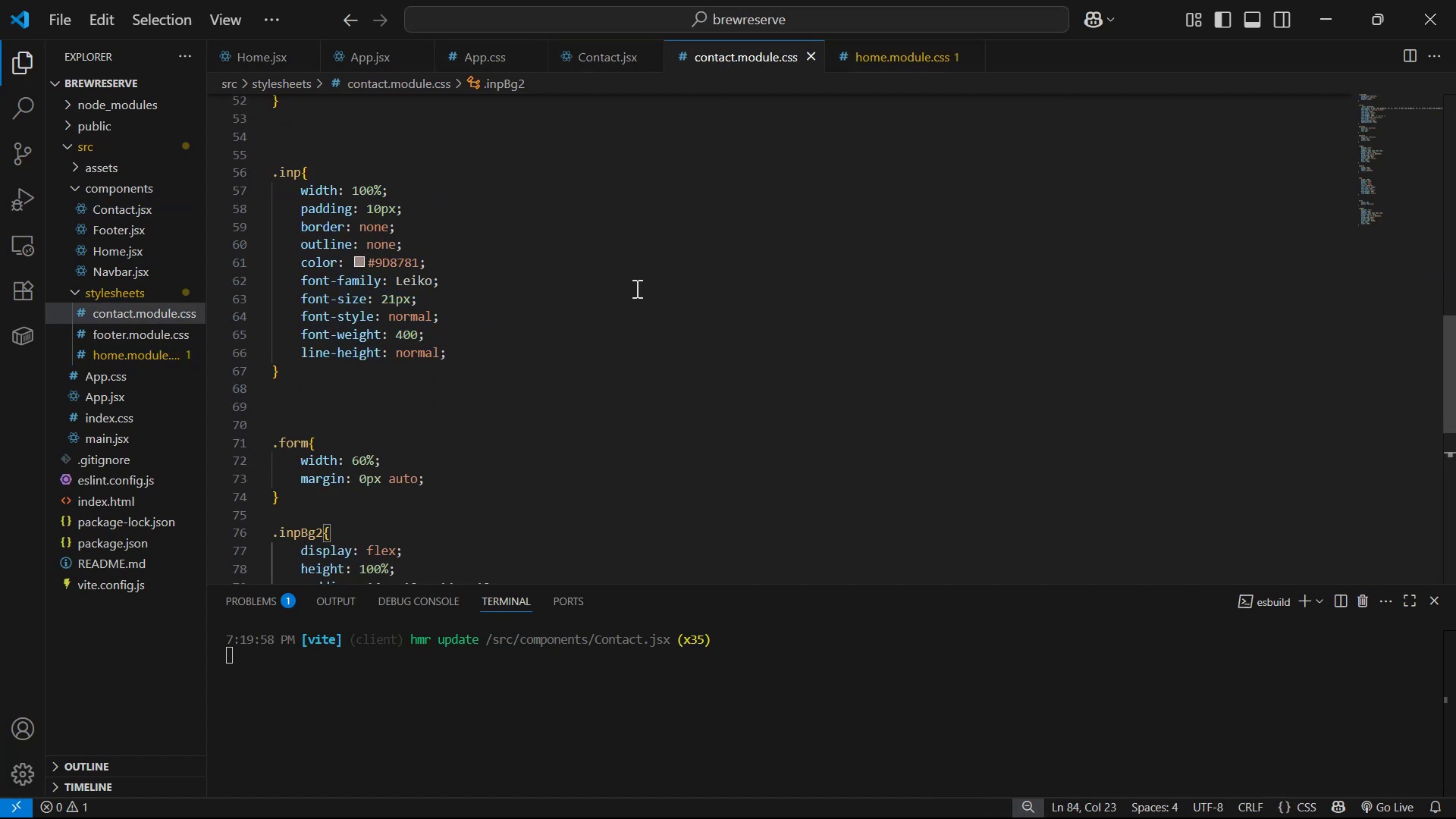 
left_click_drag(start_coordinate=[364, 375], to_coordinate=[235, 172])
 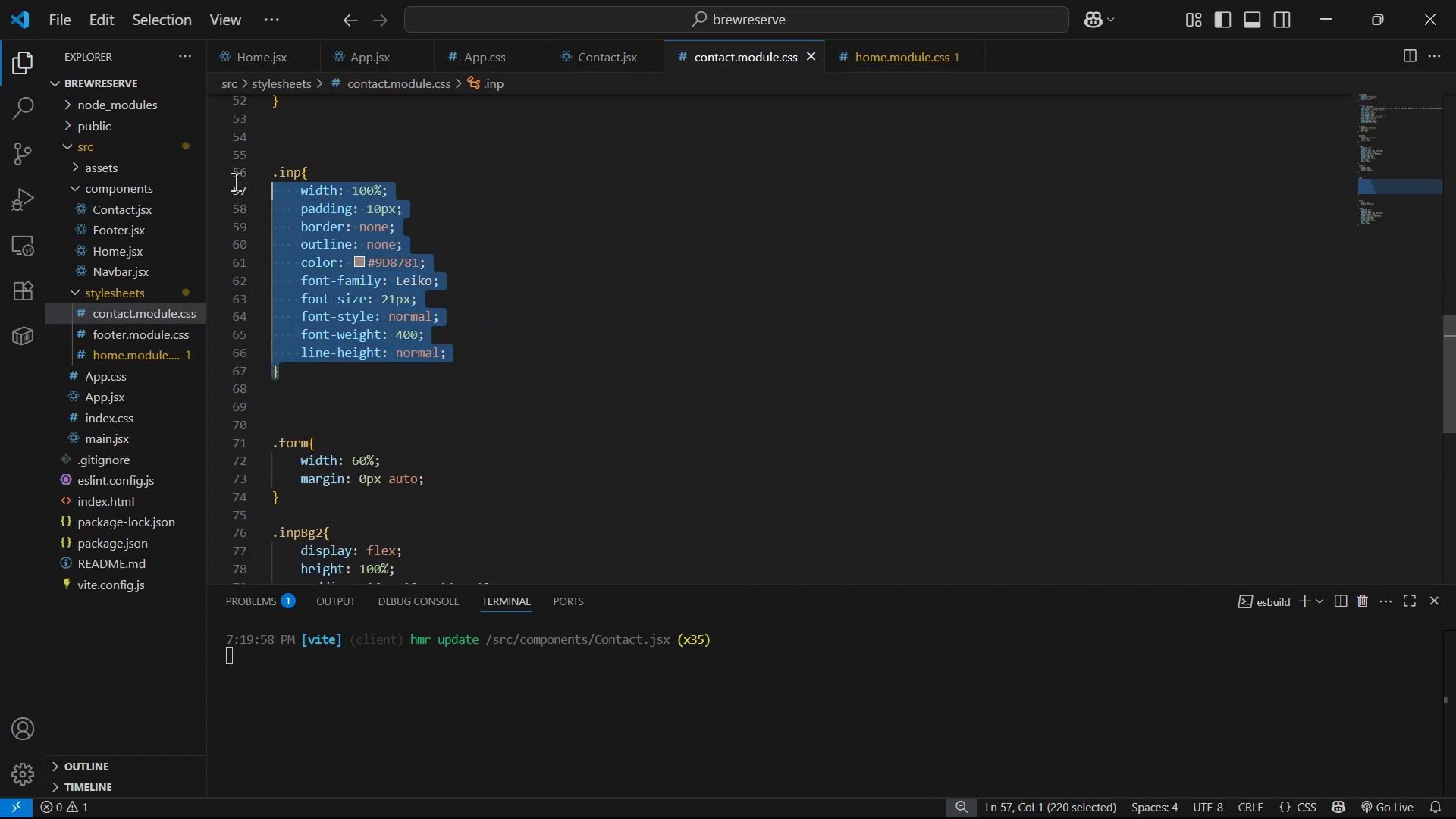 
key(Control+ControlLeft)
 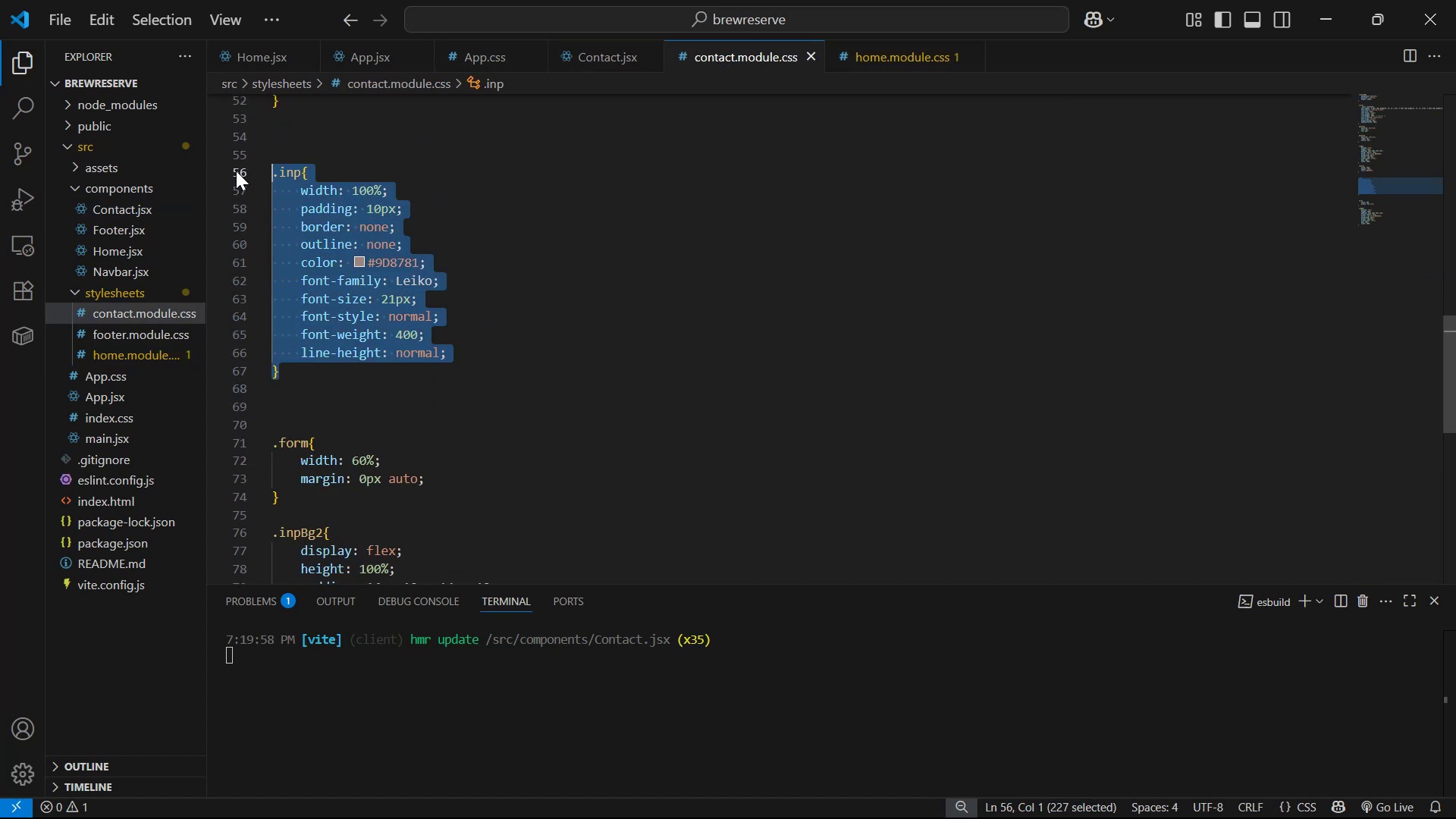 
key(Control+C)
 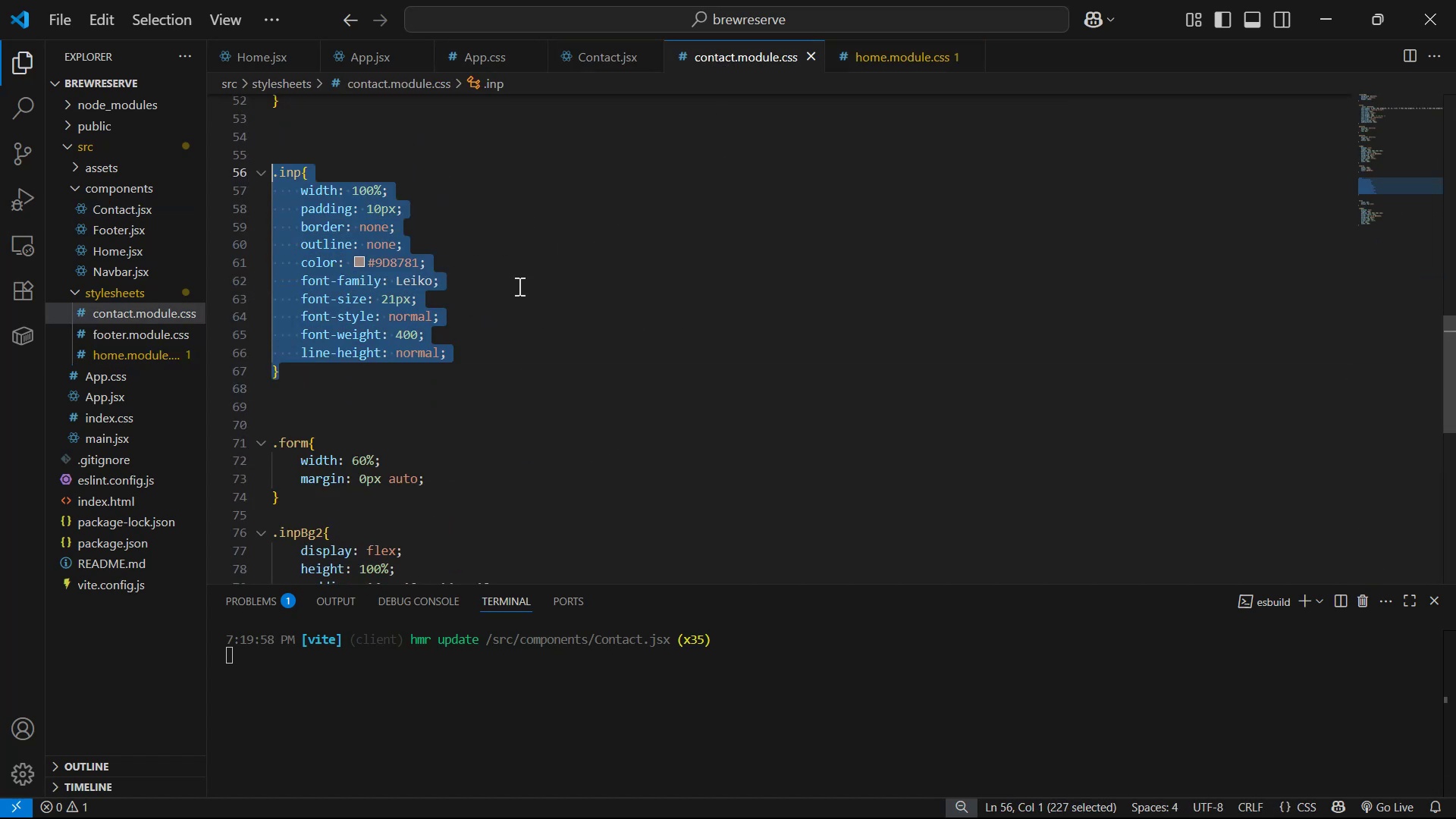 
scroll: coordinate [623, 329], scroll_direction: down, amount: 7.0
 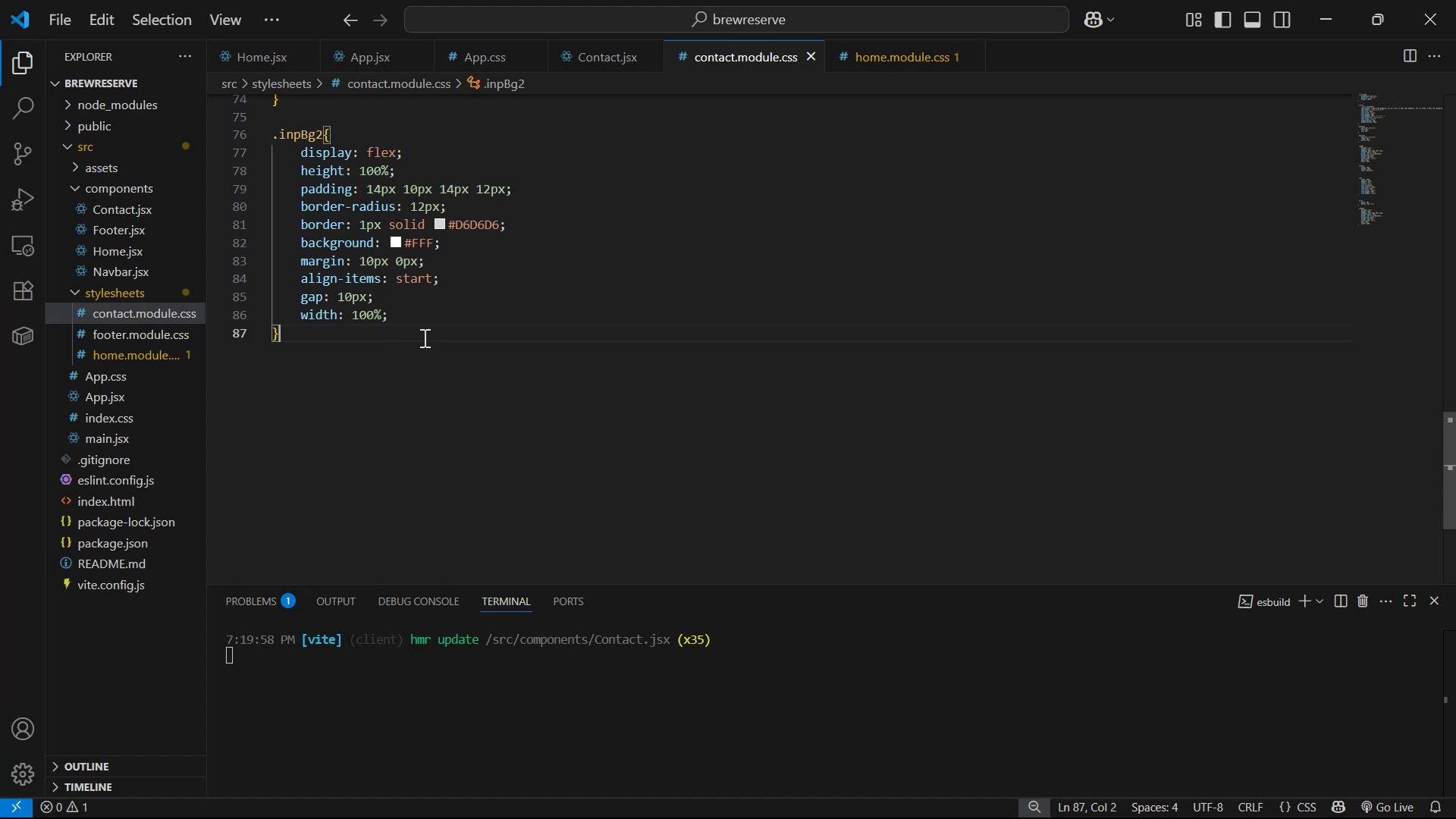 
key(Enter)
 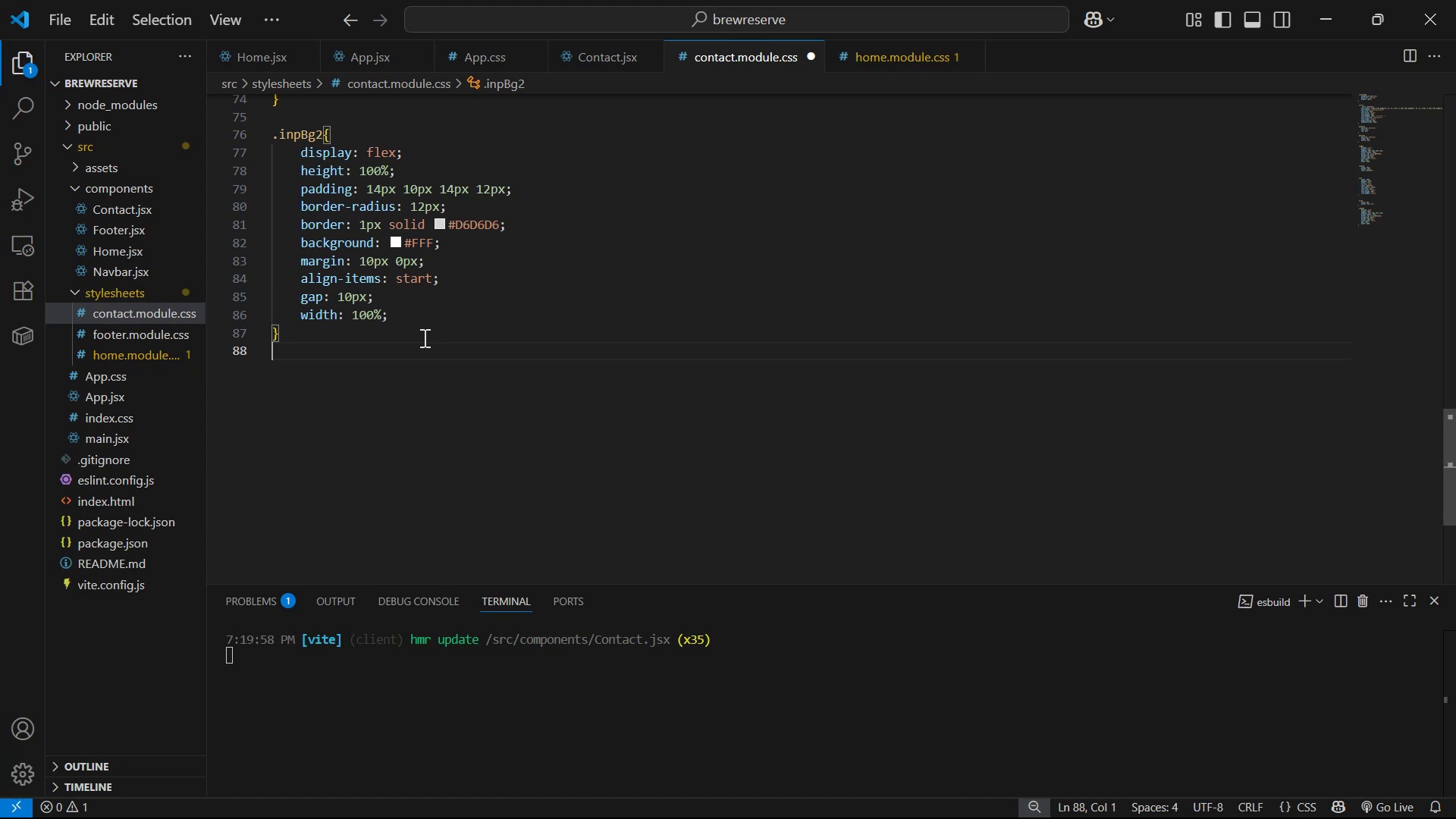 
key(Enter)
 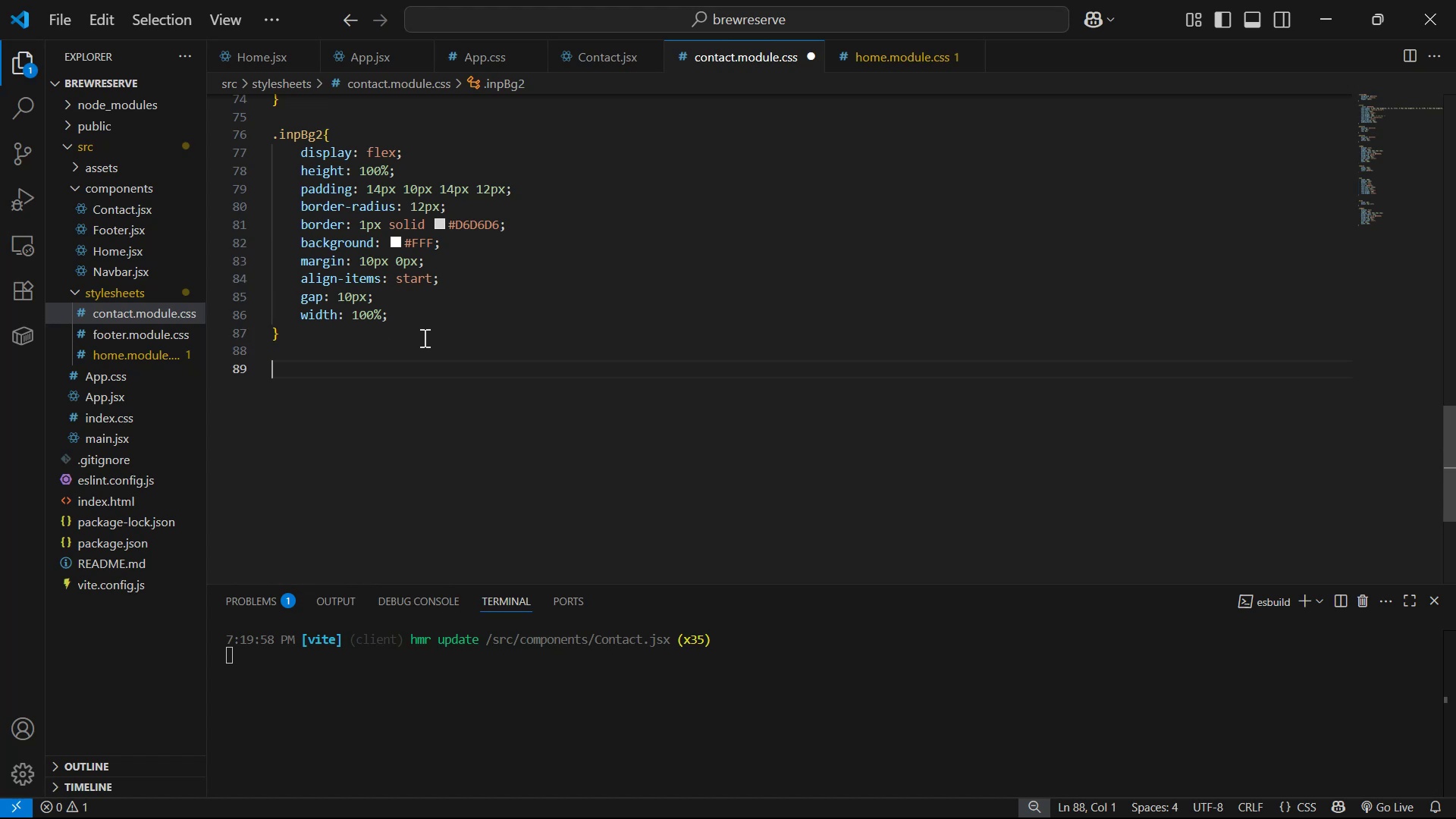 
key(Enter)
 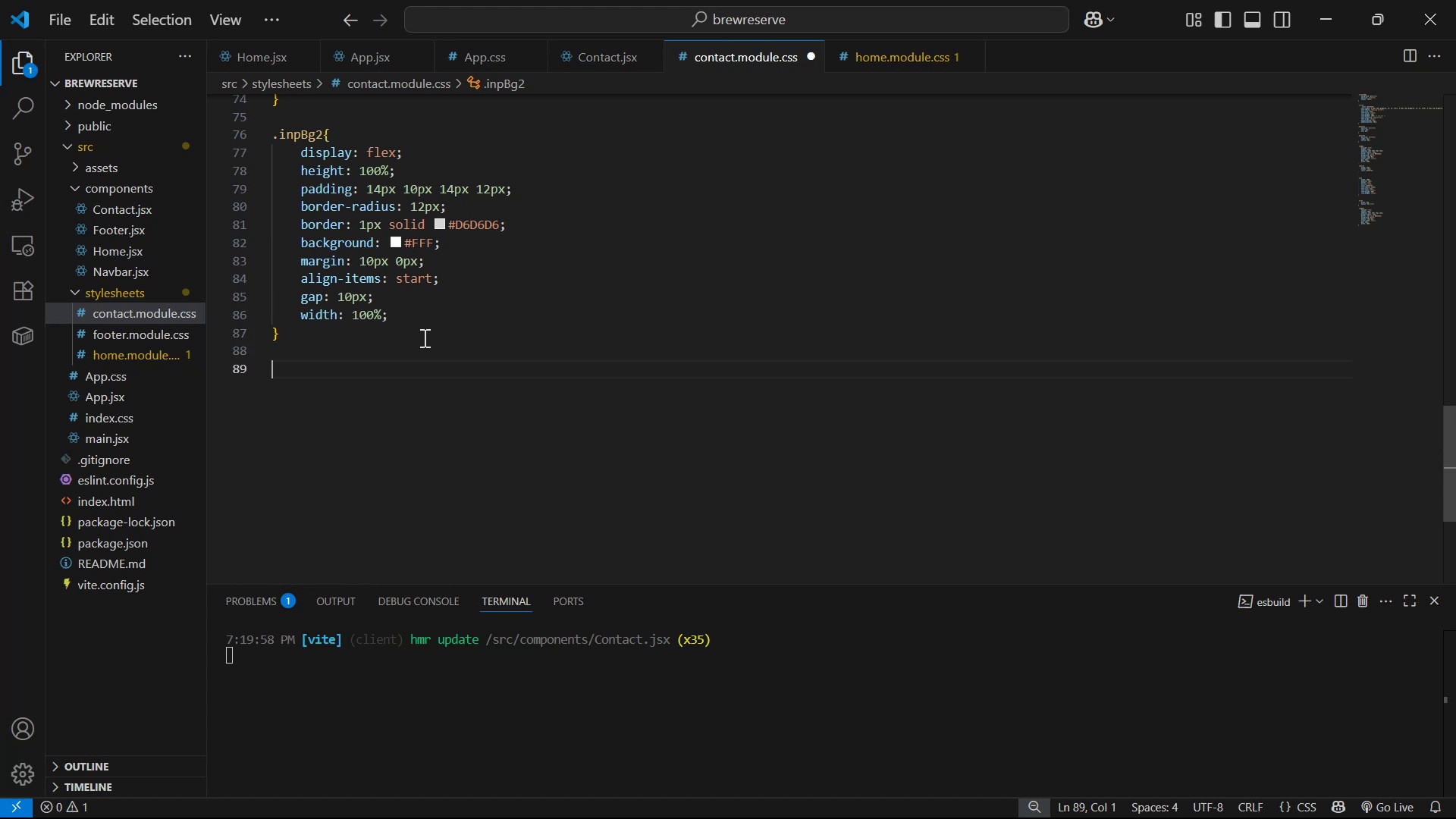 
key(Control+V)
 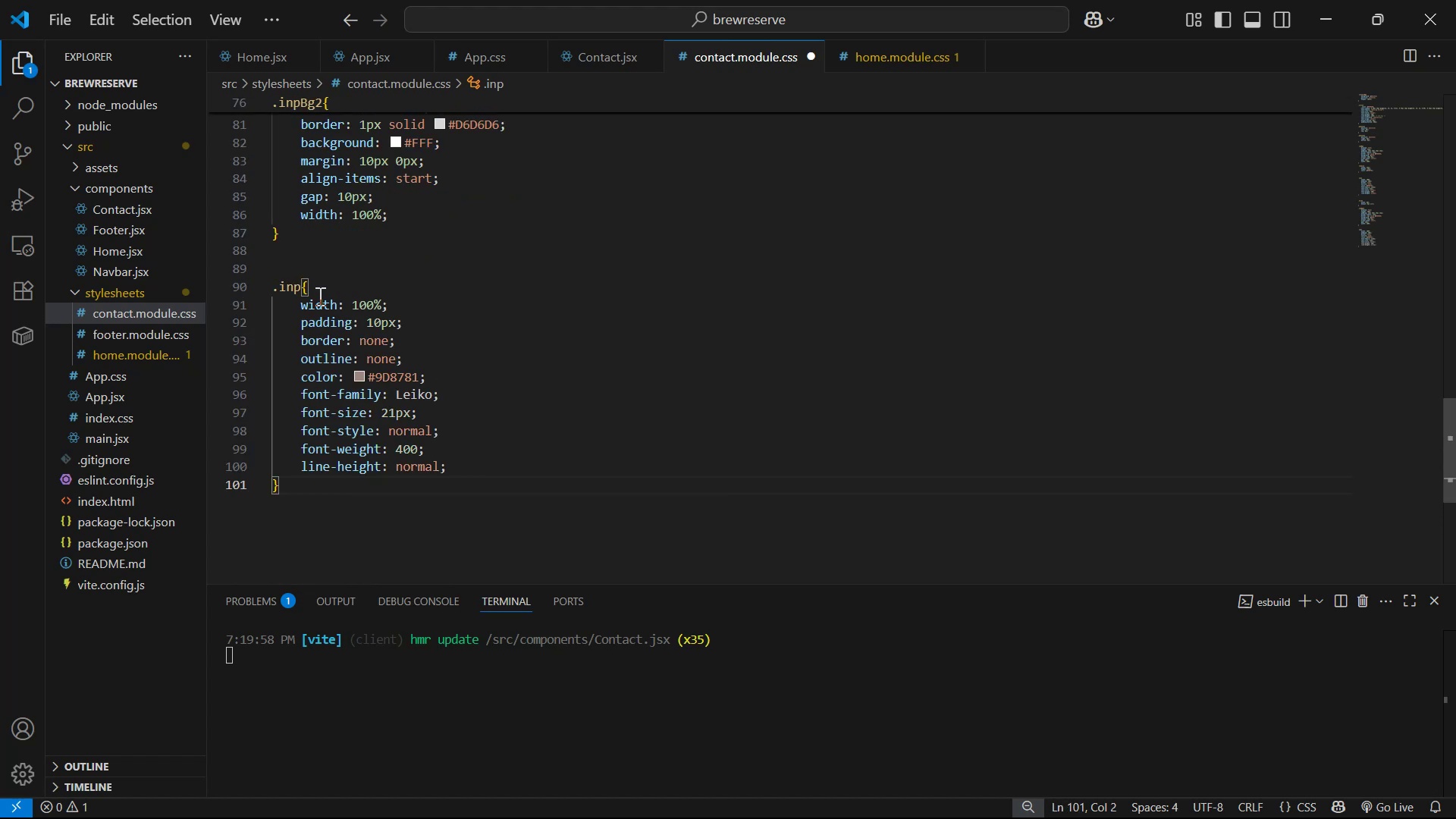 
left_click([300, 287])
 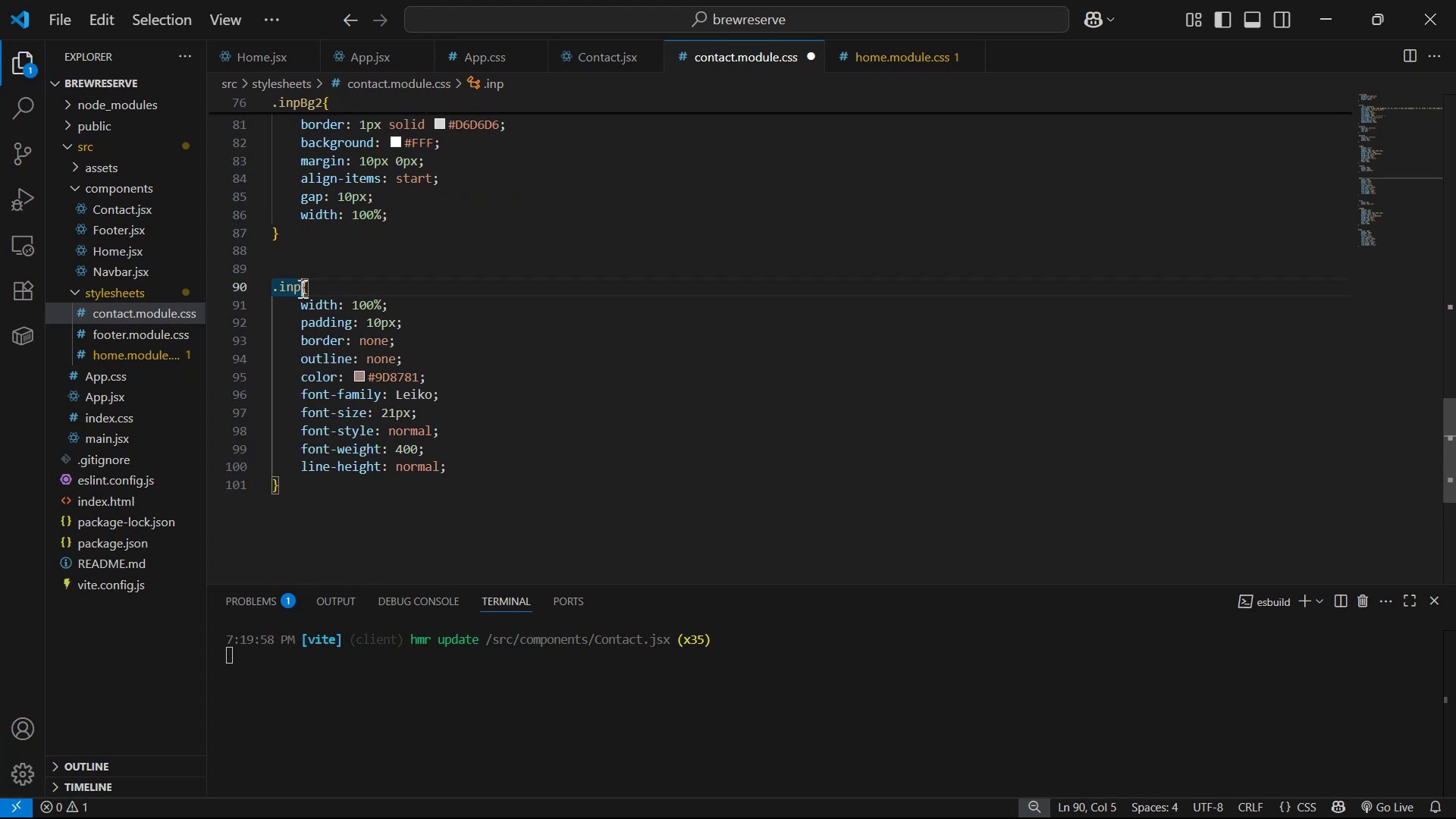 
key(2)
 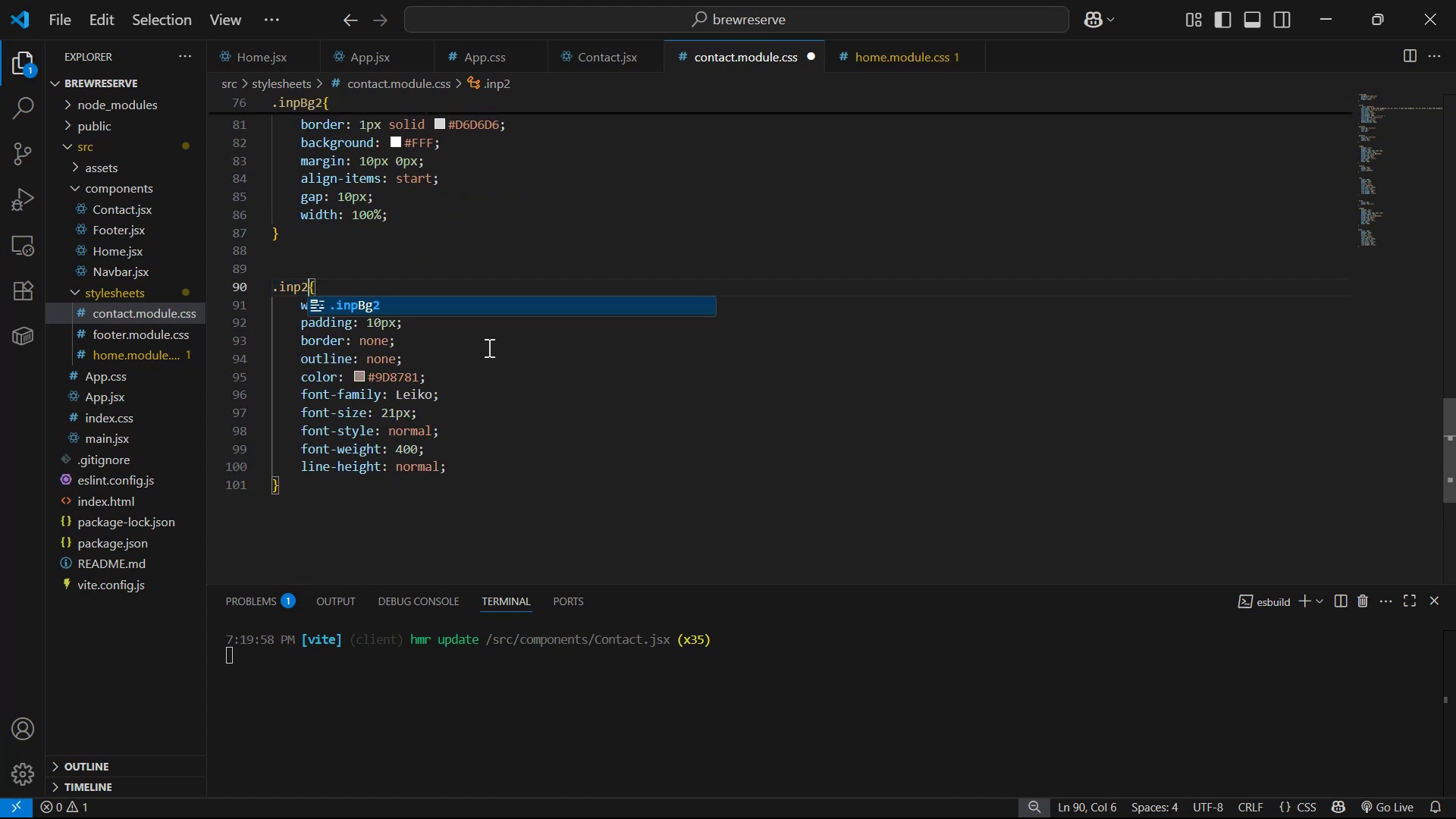 
left_click([522, 346])
 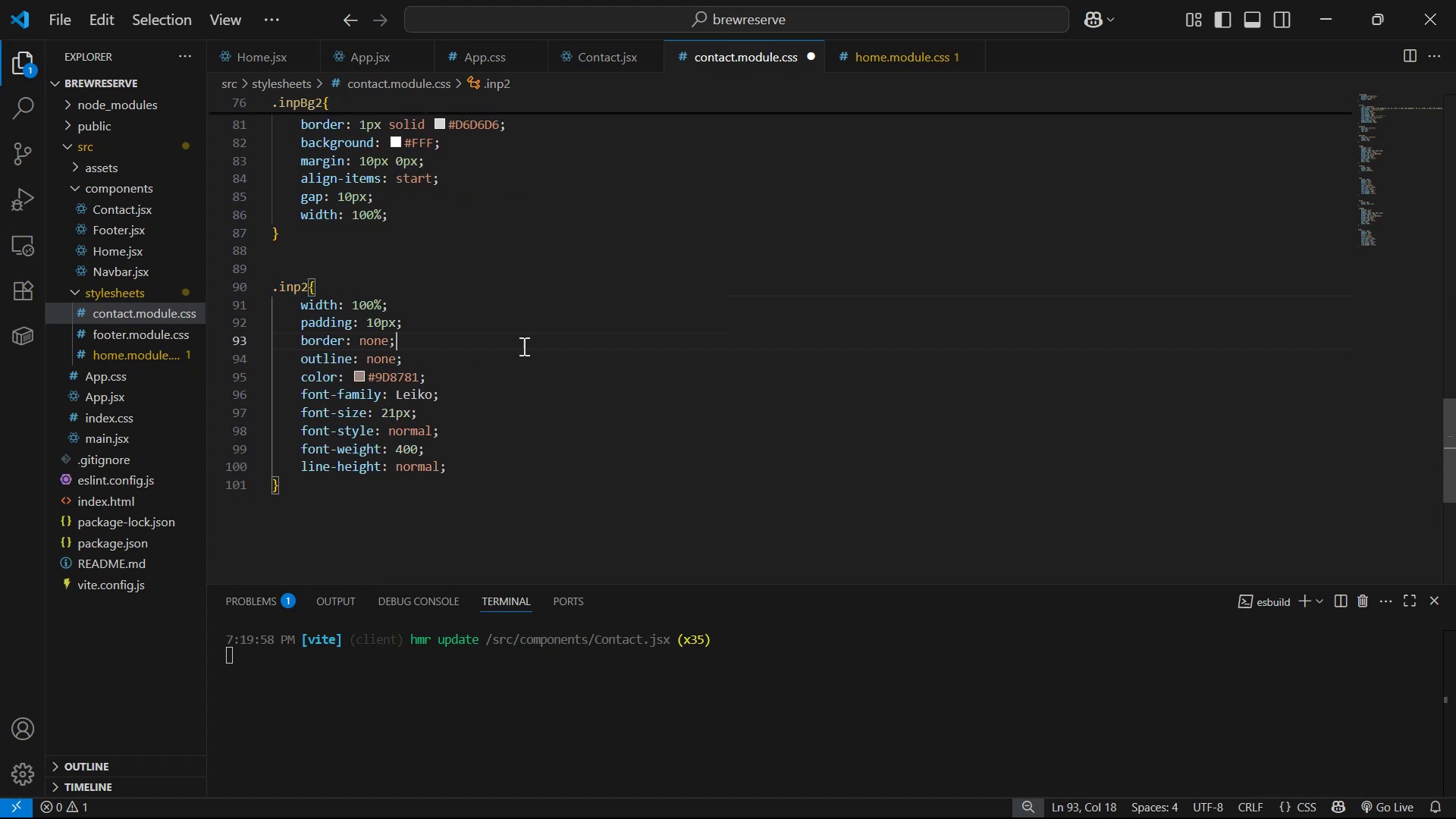 
key(Control+S)
 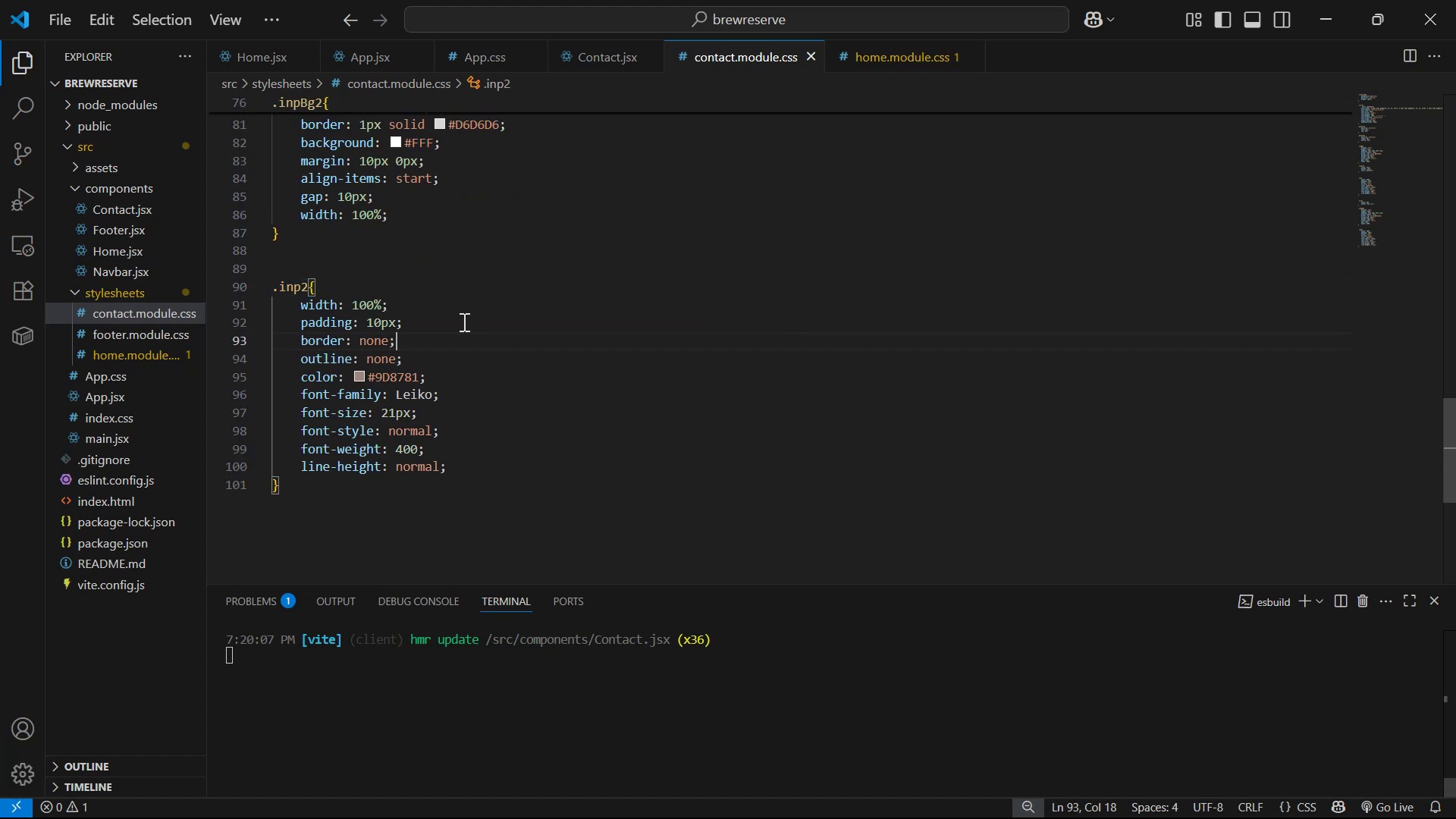 
left_click_drag(start_coordinate=[460, 320], to_coordinate=[460, 306])
 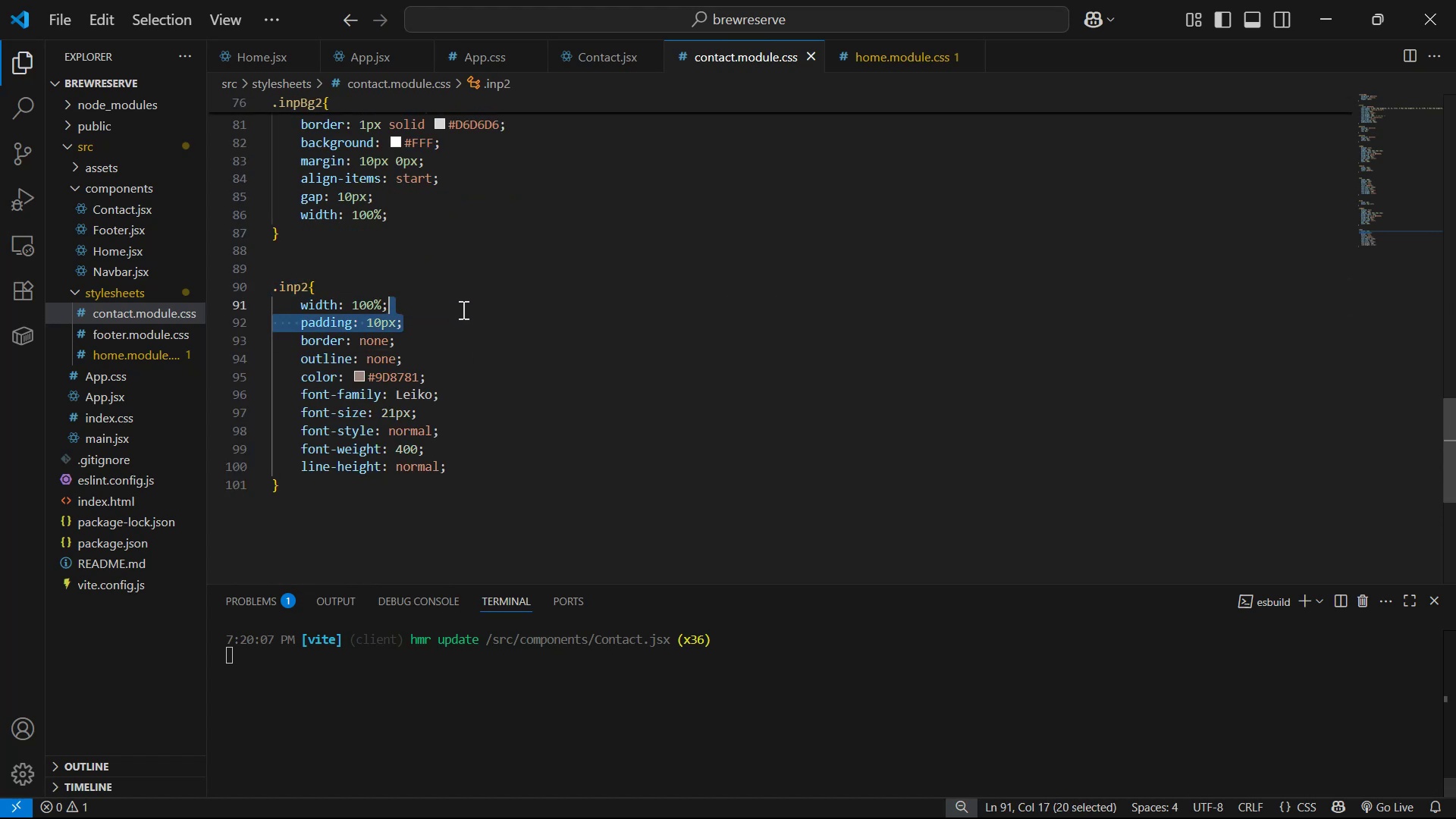 
key(Backspace)
 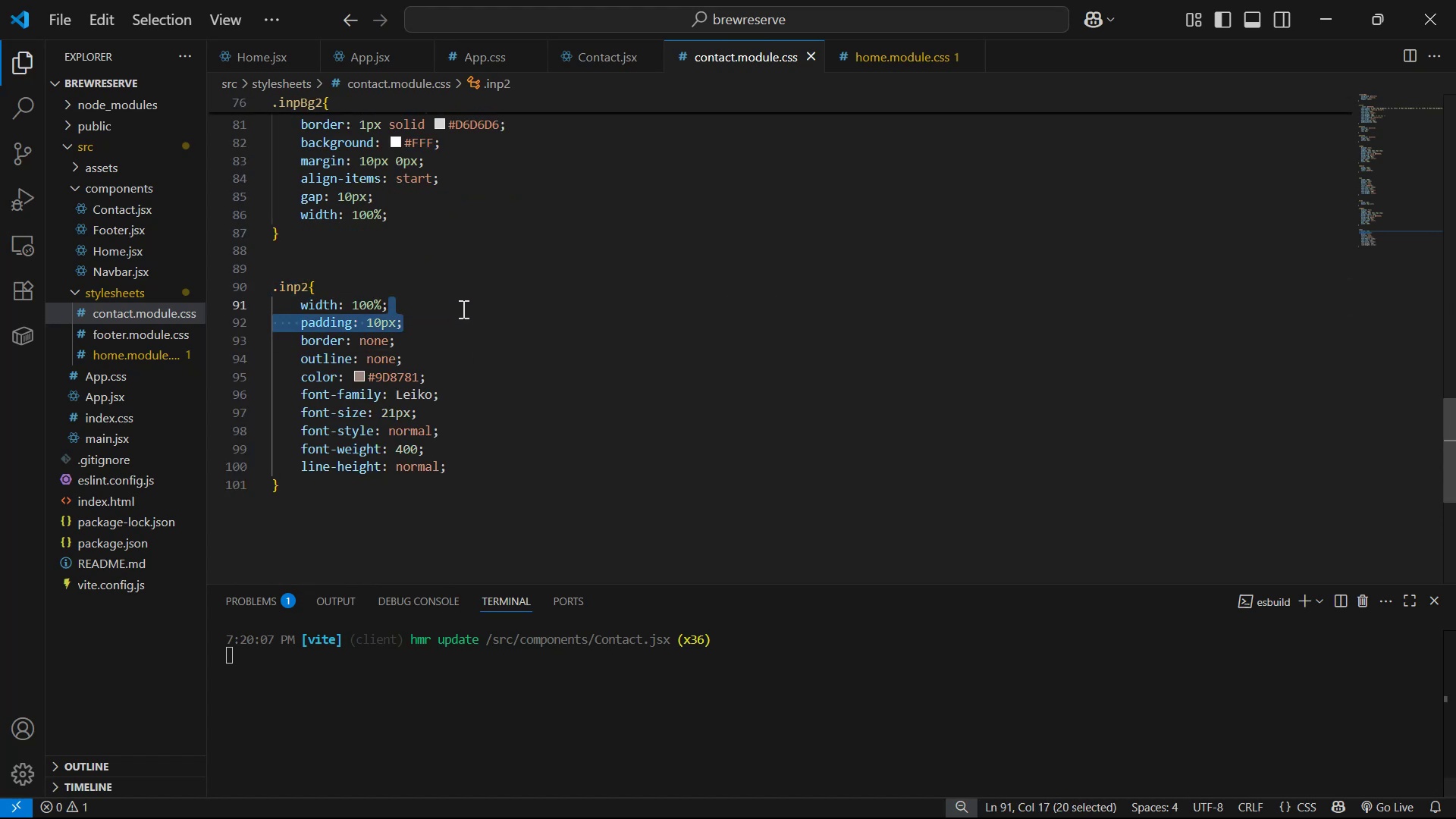 
key(Control+S)
 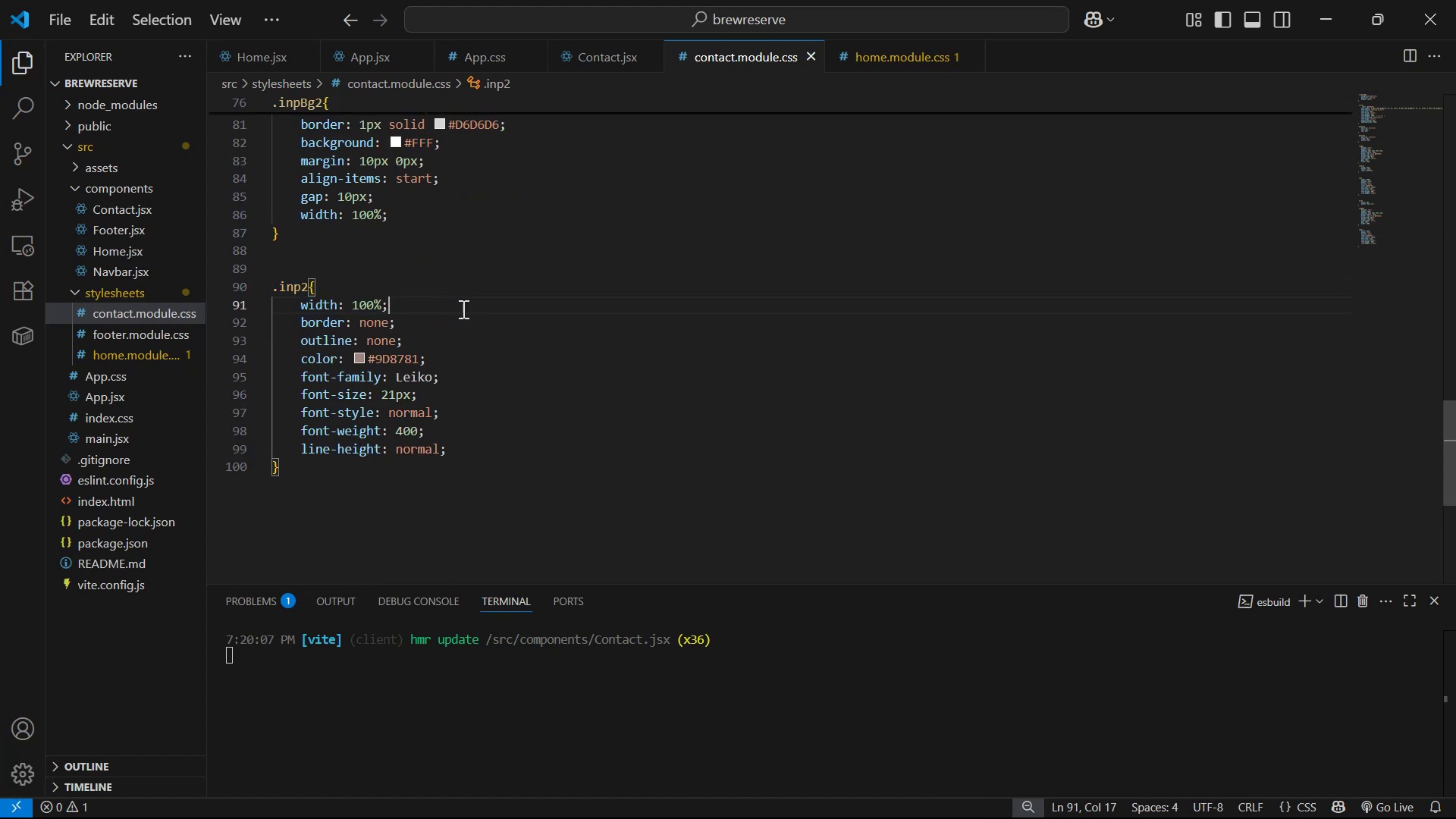 
key(Alt+AltLeft)
 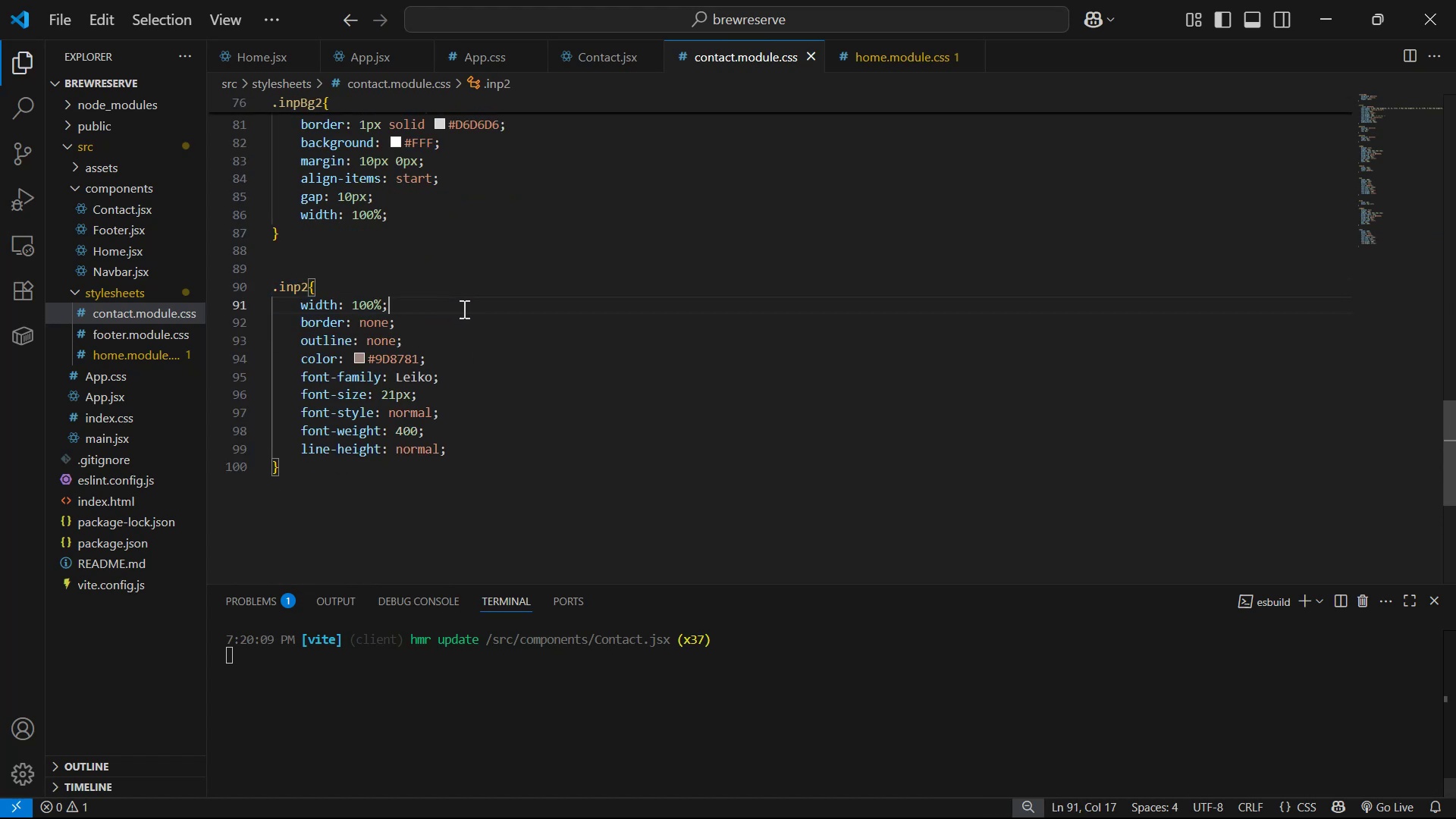 
key(Alt+Tab)
 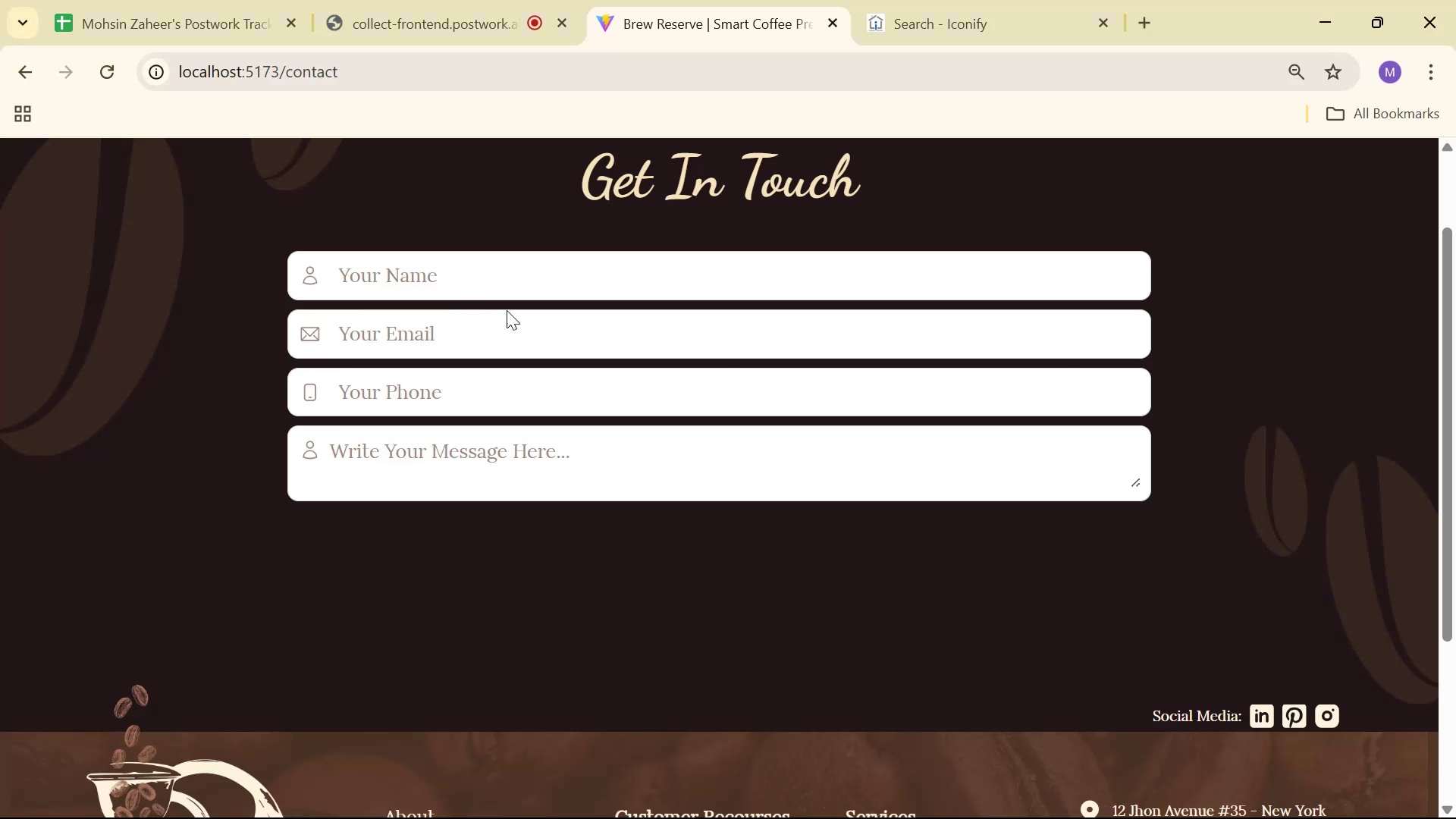 
left_click([516, 440])
 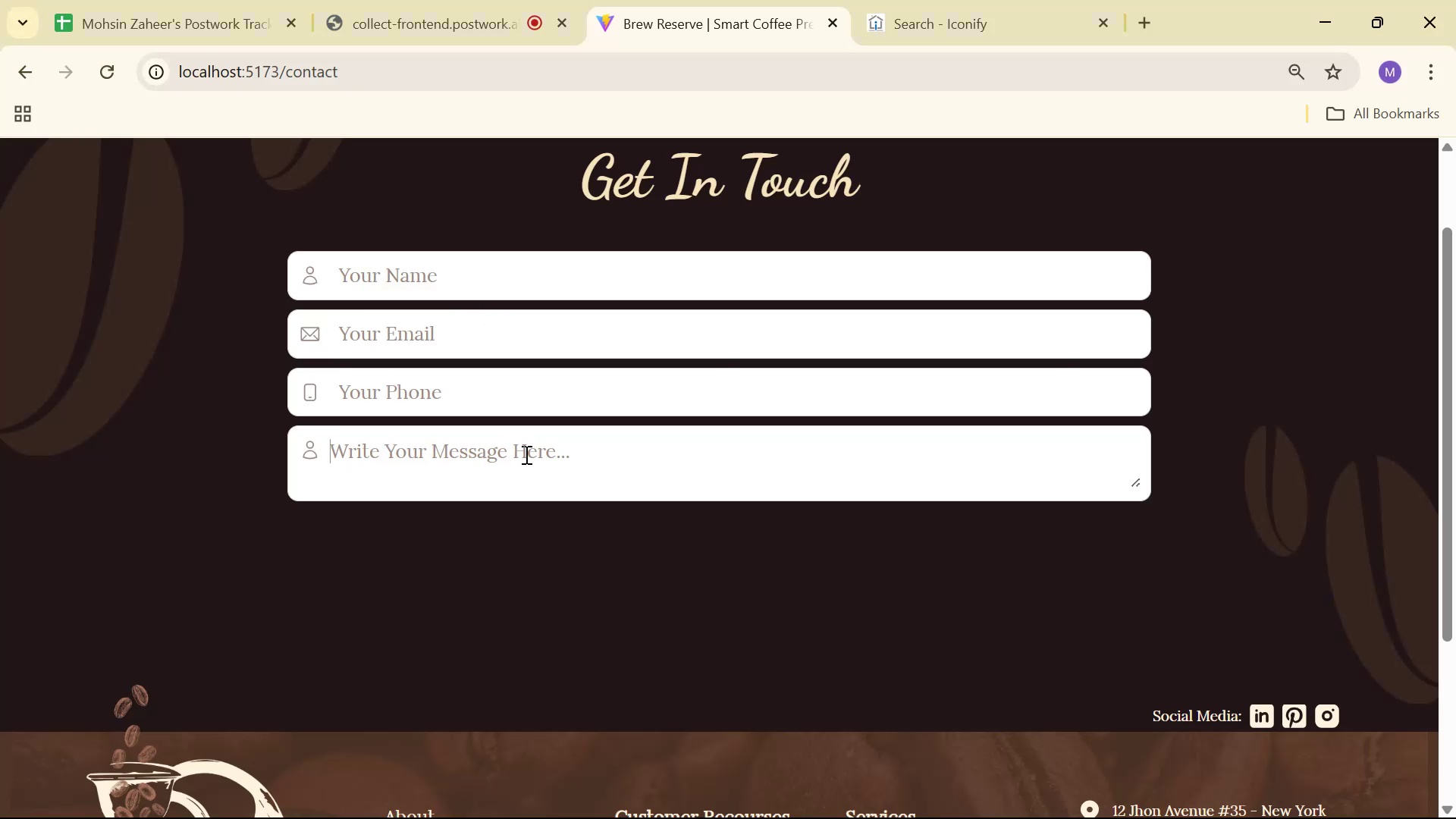 
type(dsadsa)
 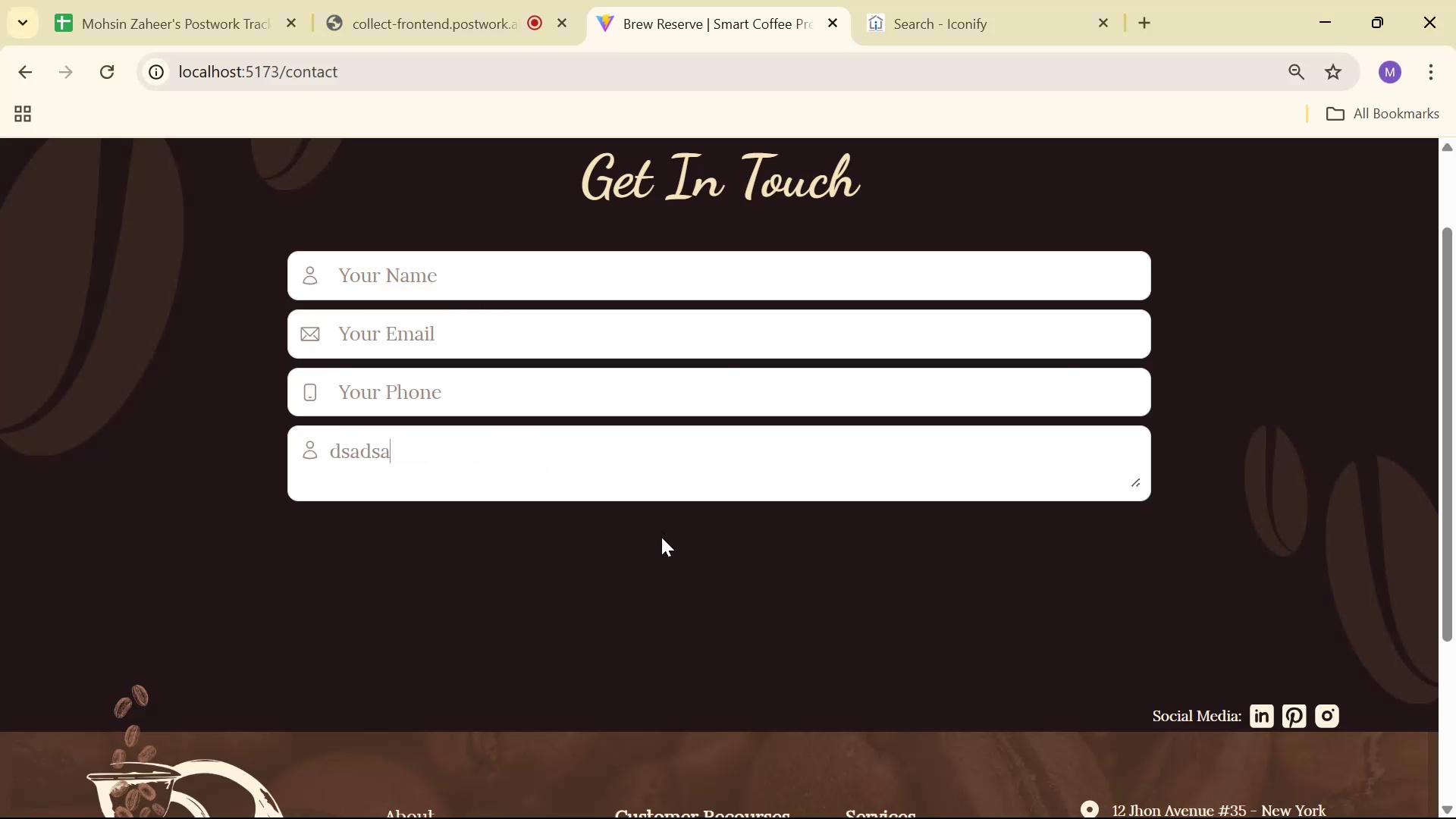 
hold_key(key=Backspace, duration=0.74)
 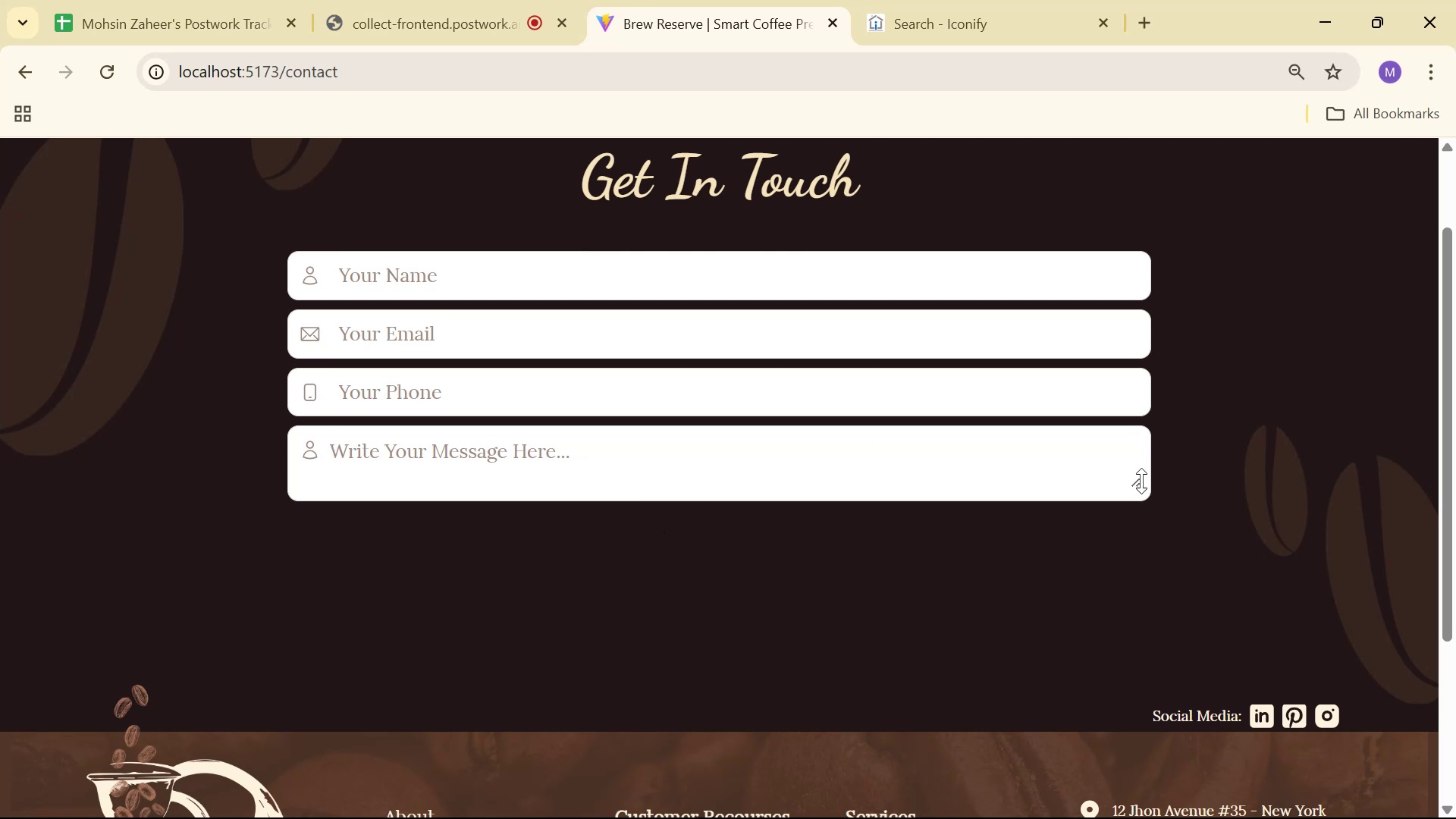 
left_click_drag(start_coordinate=[1137, 482], to_coordinate=[1157, 520])
 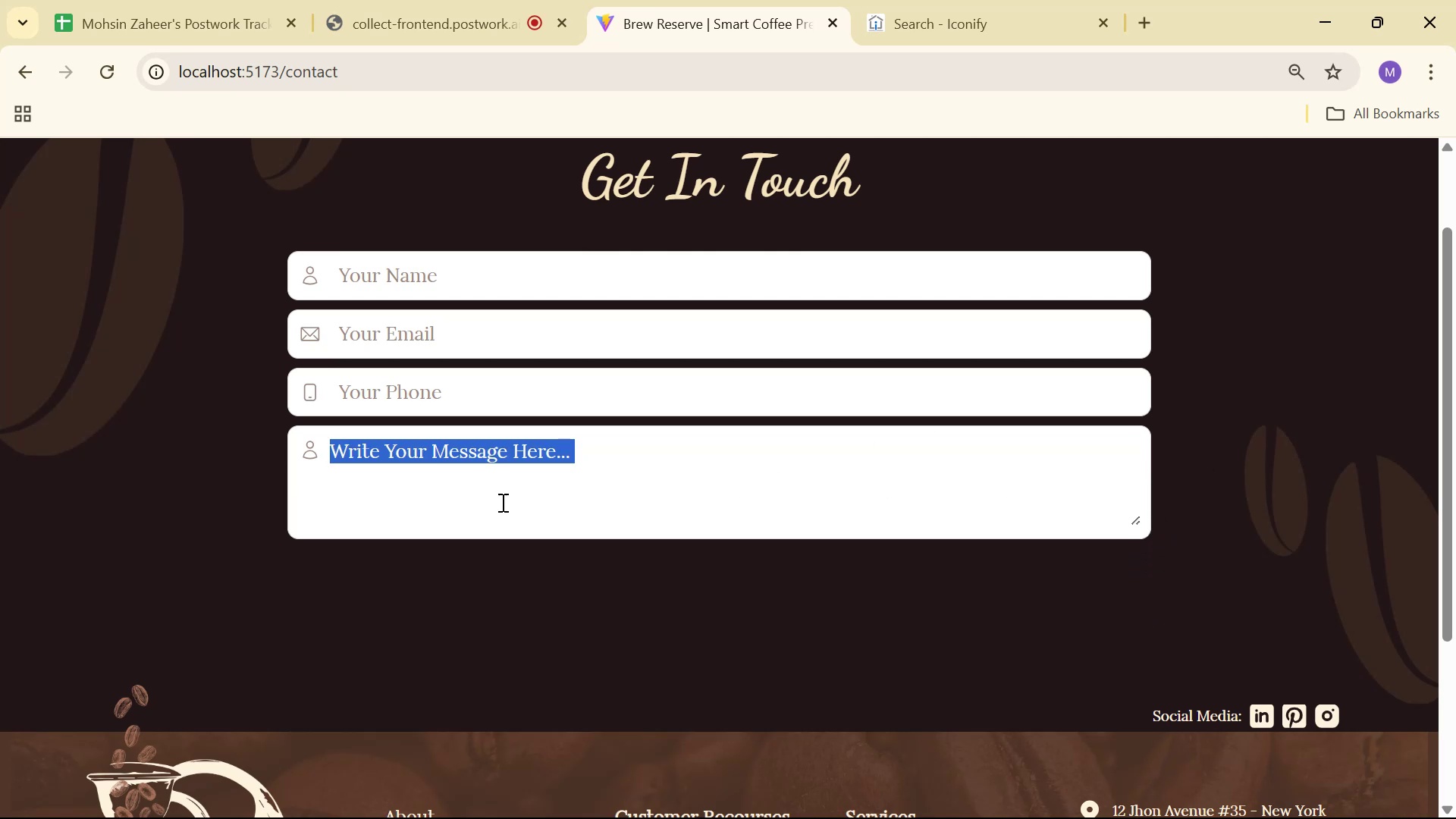 
left_click_drag(start_coordinate=[720, 458], to_coordinate=[730, 458])
 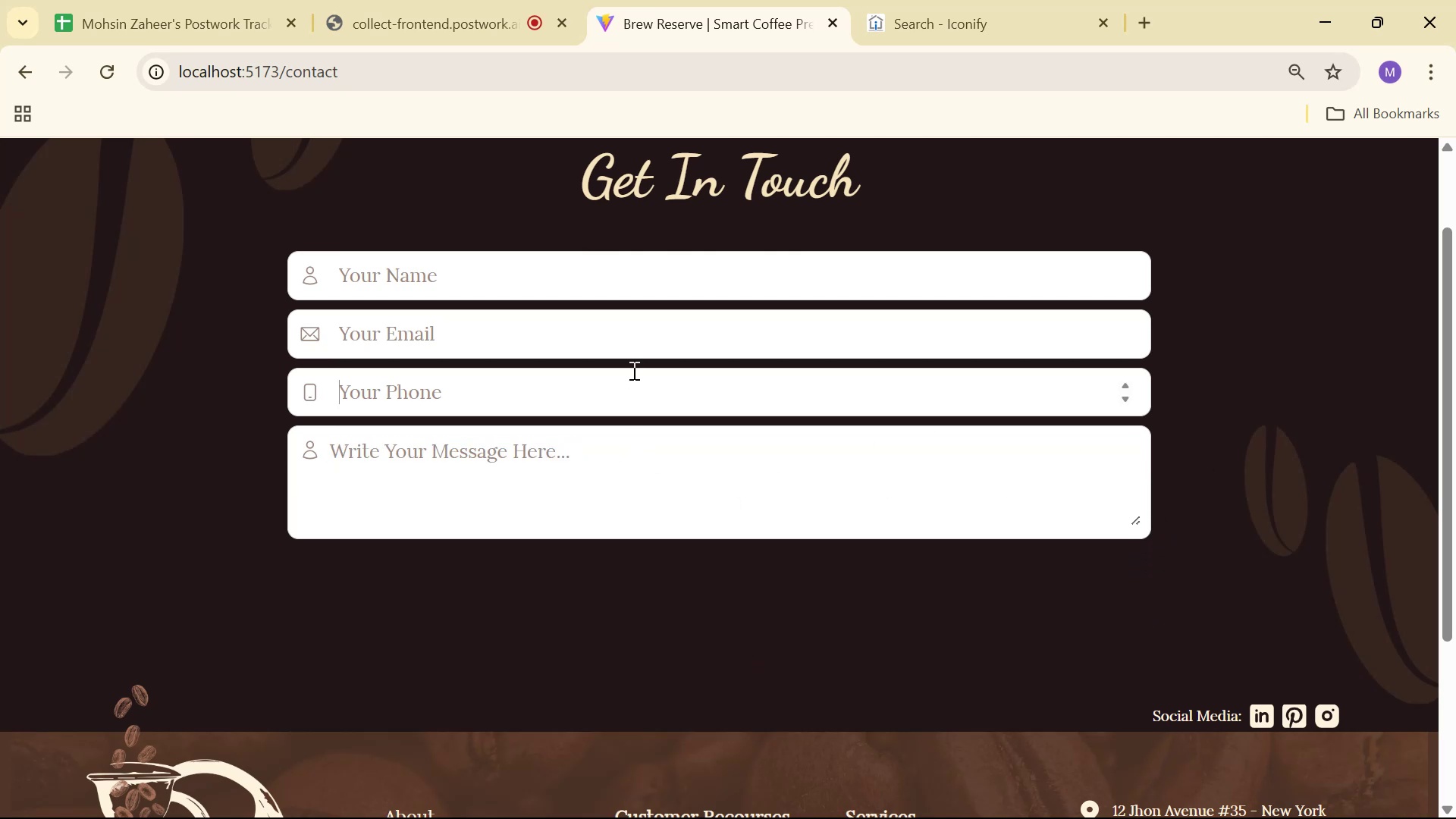 
key(Alt+AltLeft)
 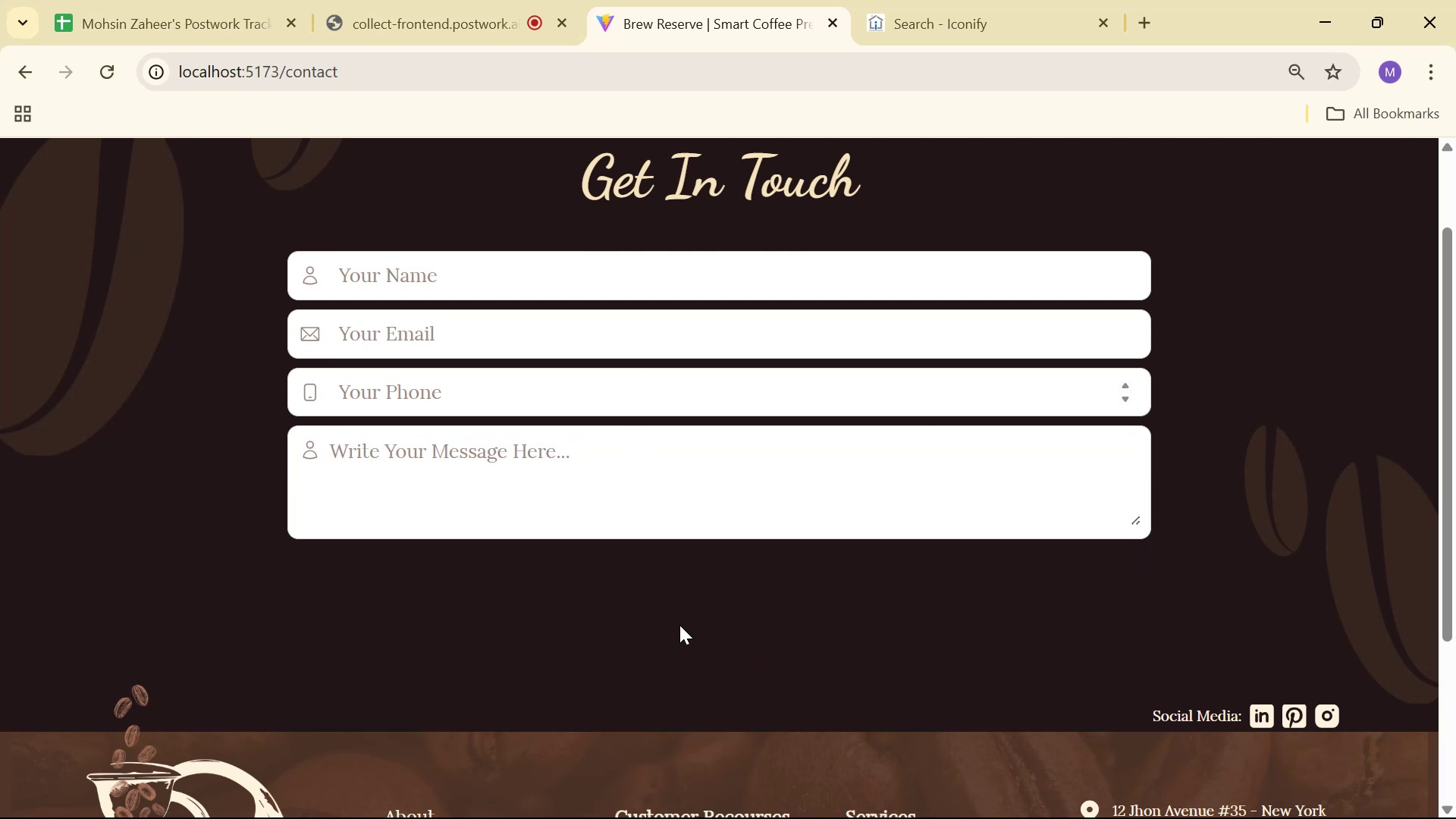 
key(Alt+Tab)
 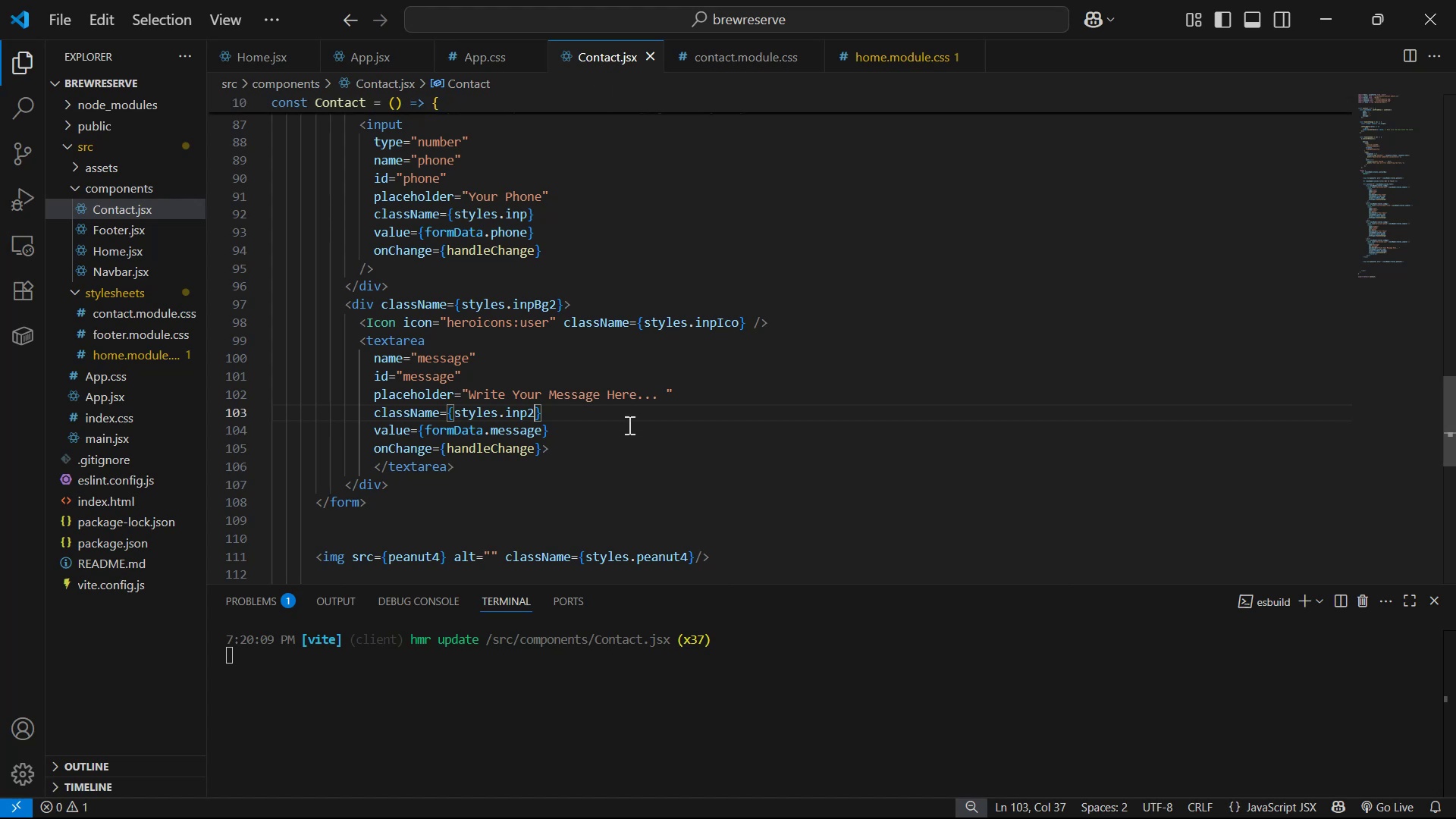 
wait(5.22)
 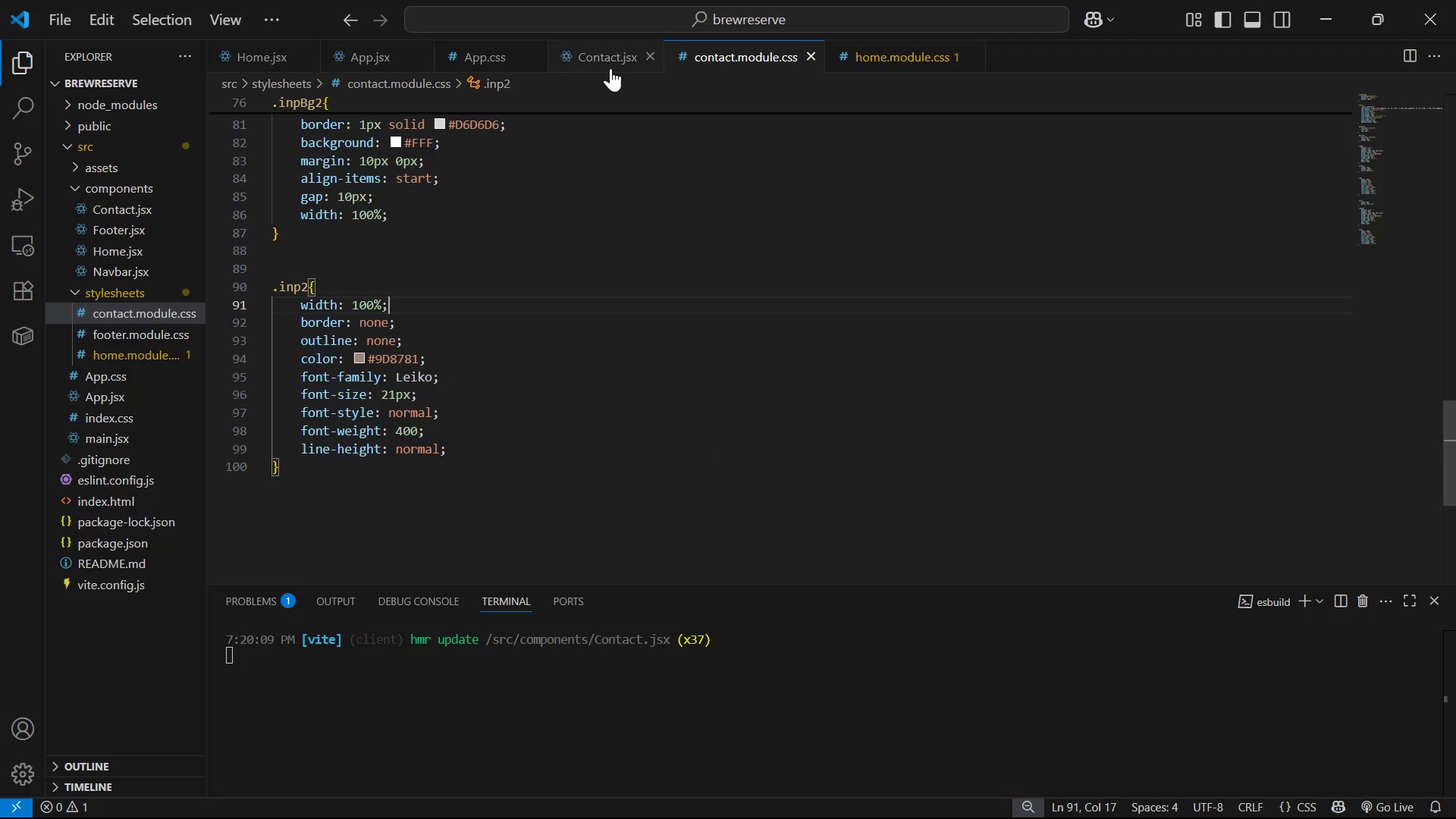 
key(Enter)
 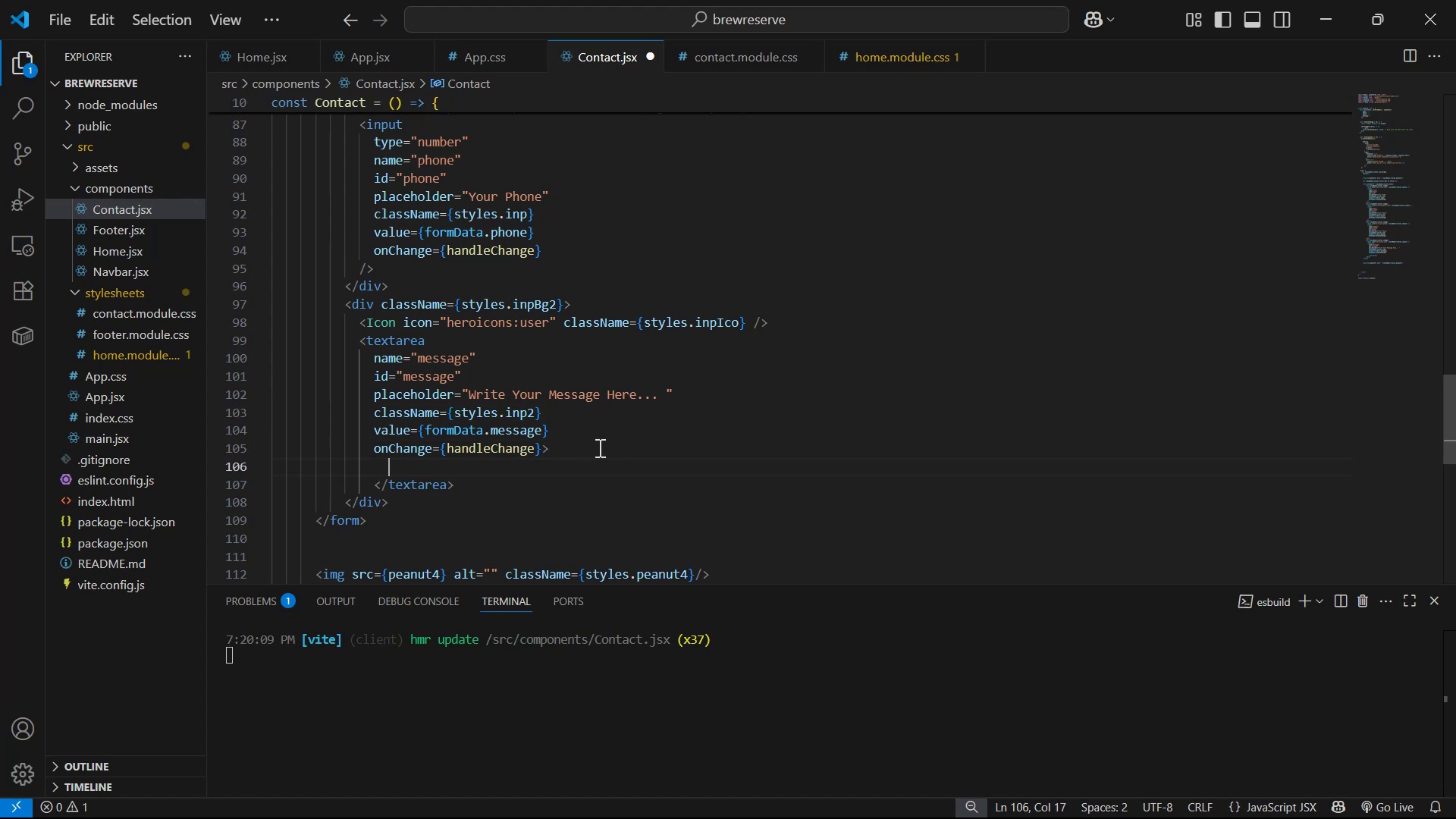 
type(row)
key(Backspace)
type(e)
key(Backspace)
type(e)
key(Backspace)
key(Backspace)
key(Backspace)
key(Backspace)
key(Backspace)
key(Backspace)
key(Backspace)
key(Backspace)
key(Backspace)
key(Backspace)
key(Backspace)
key(Backspace)
 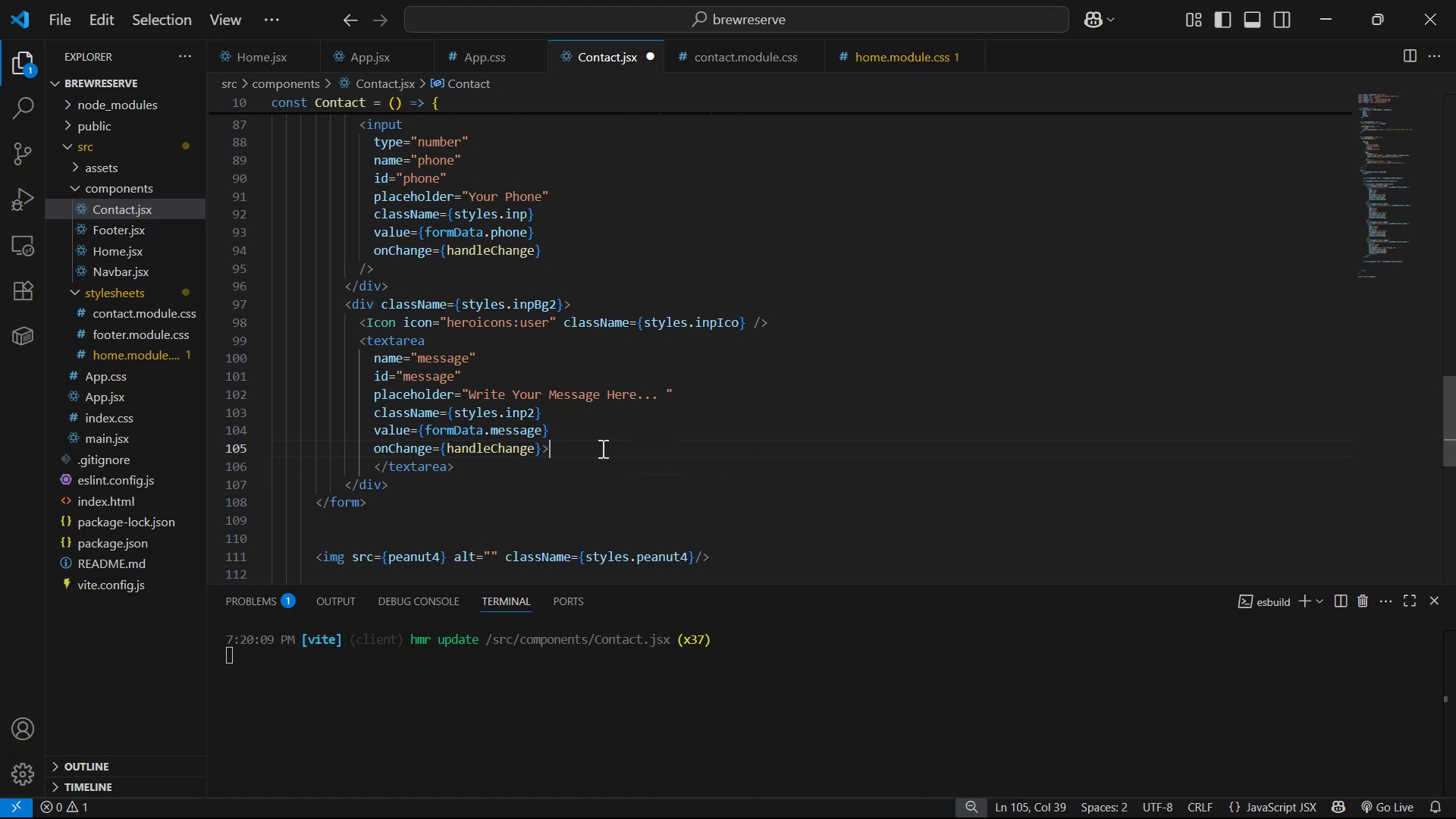 
key(Control+S)
 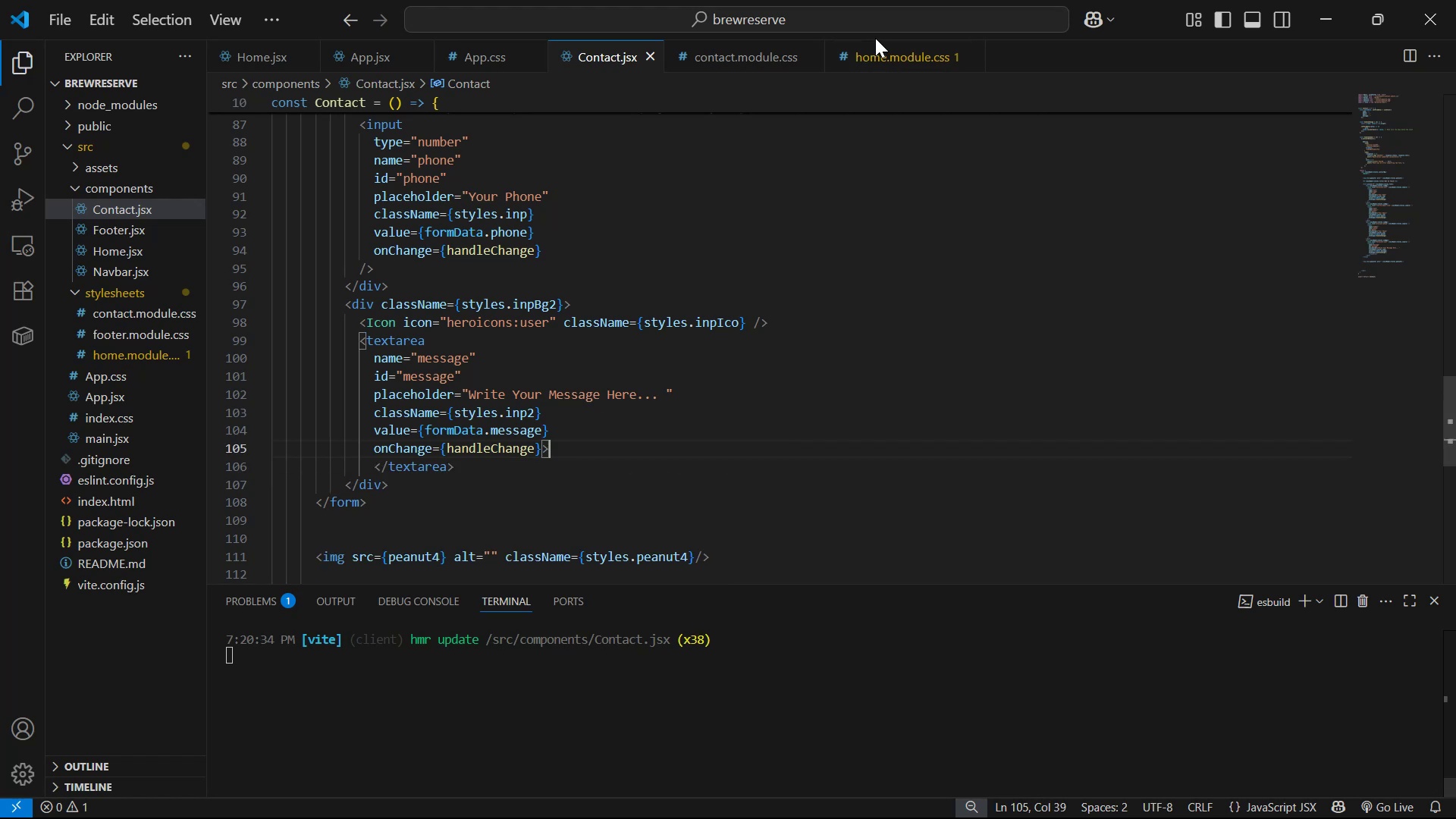 
left_click([891, 47])
 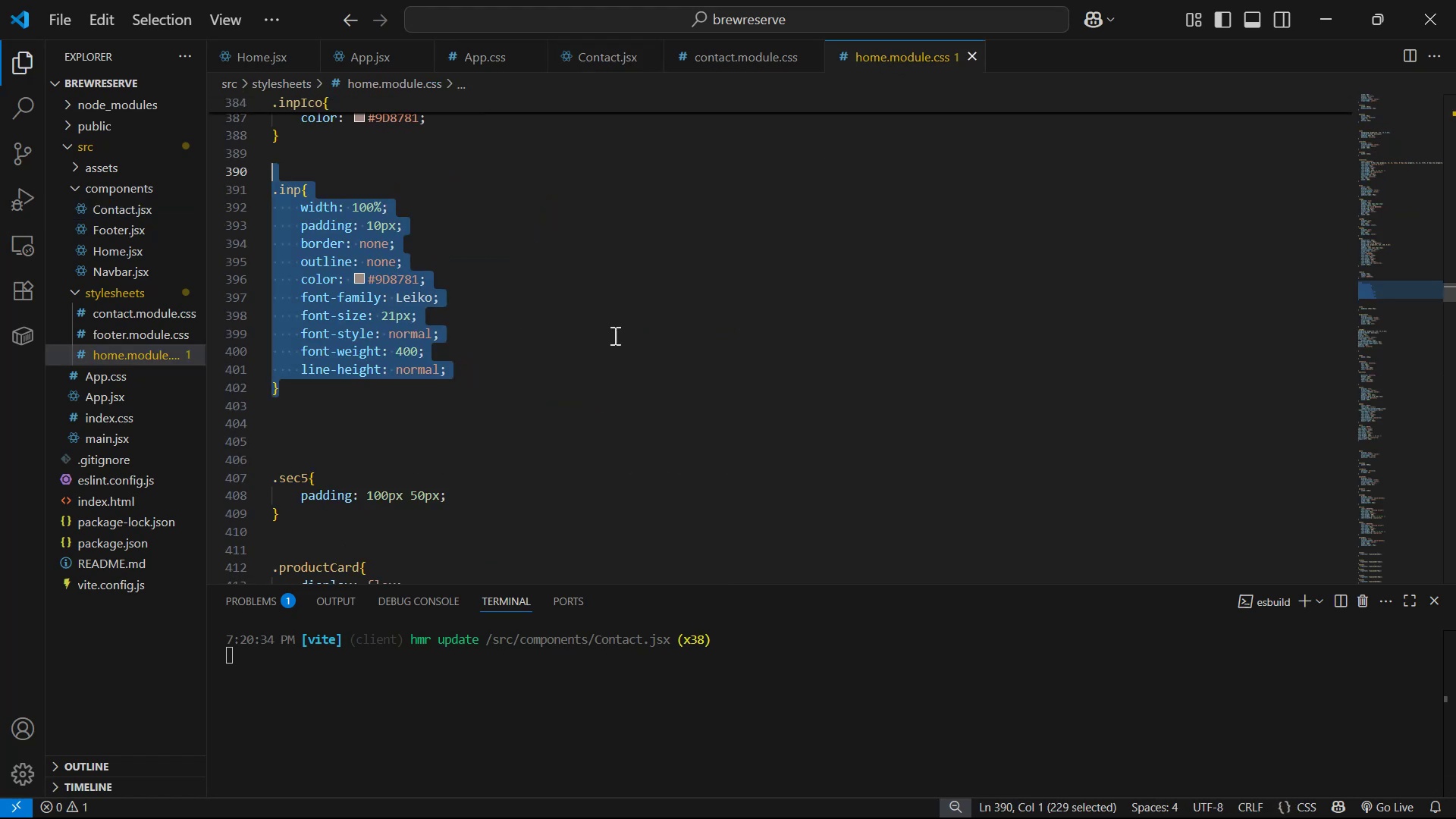 
left_click([610, 350])
 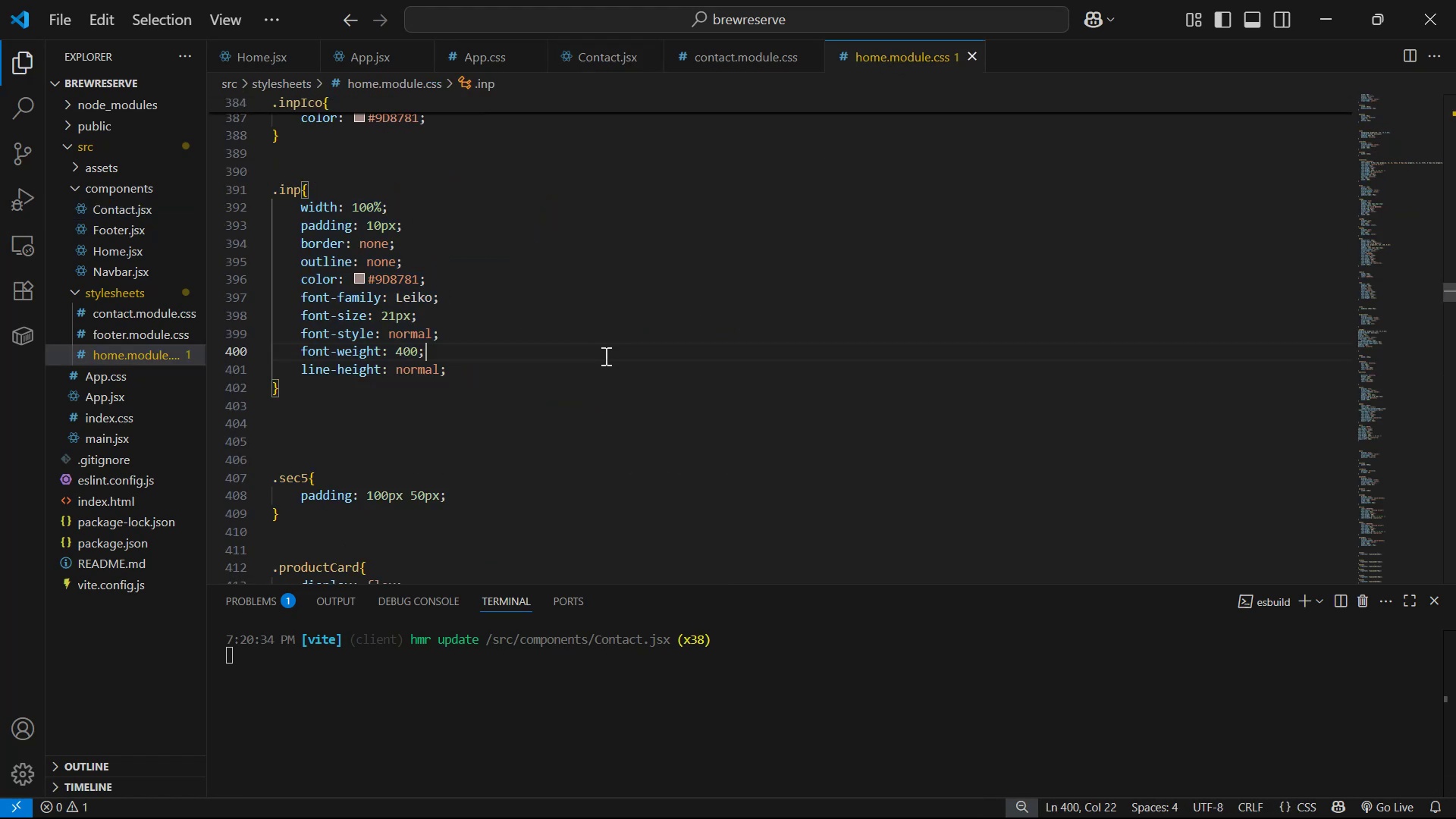 
scroll: coordinate [676, 340], scroll_direction: down, amount: 38.0
 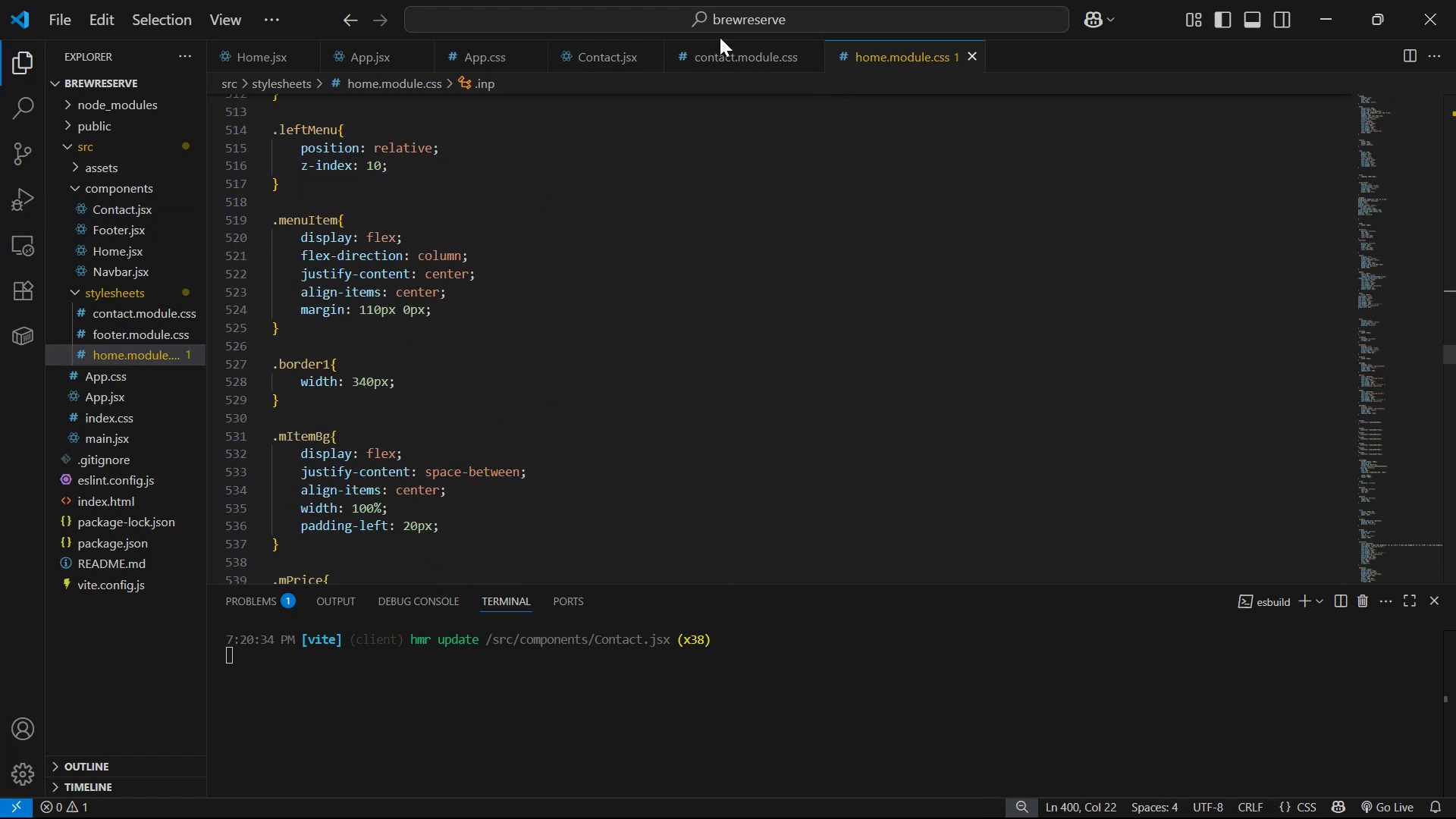 
double_click([726, 55])
 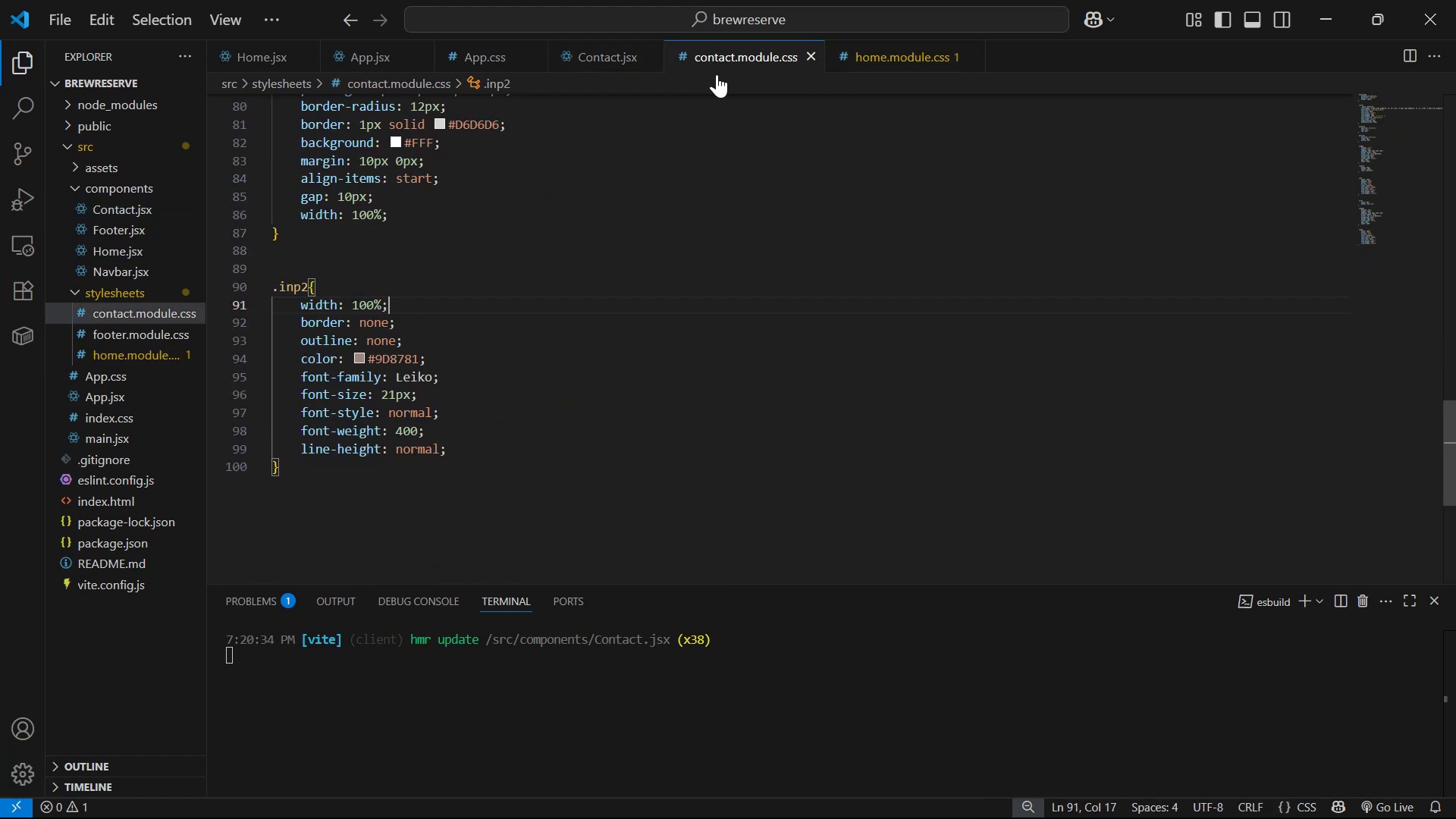 
scroll: coordinate [609, 217], scroll_direction: down, amount: 1.0
 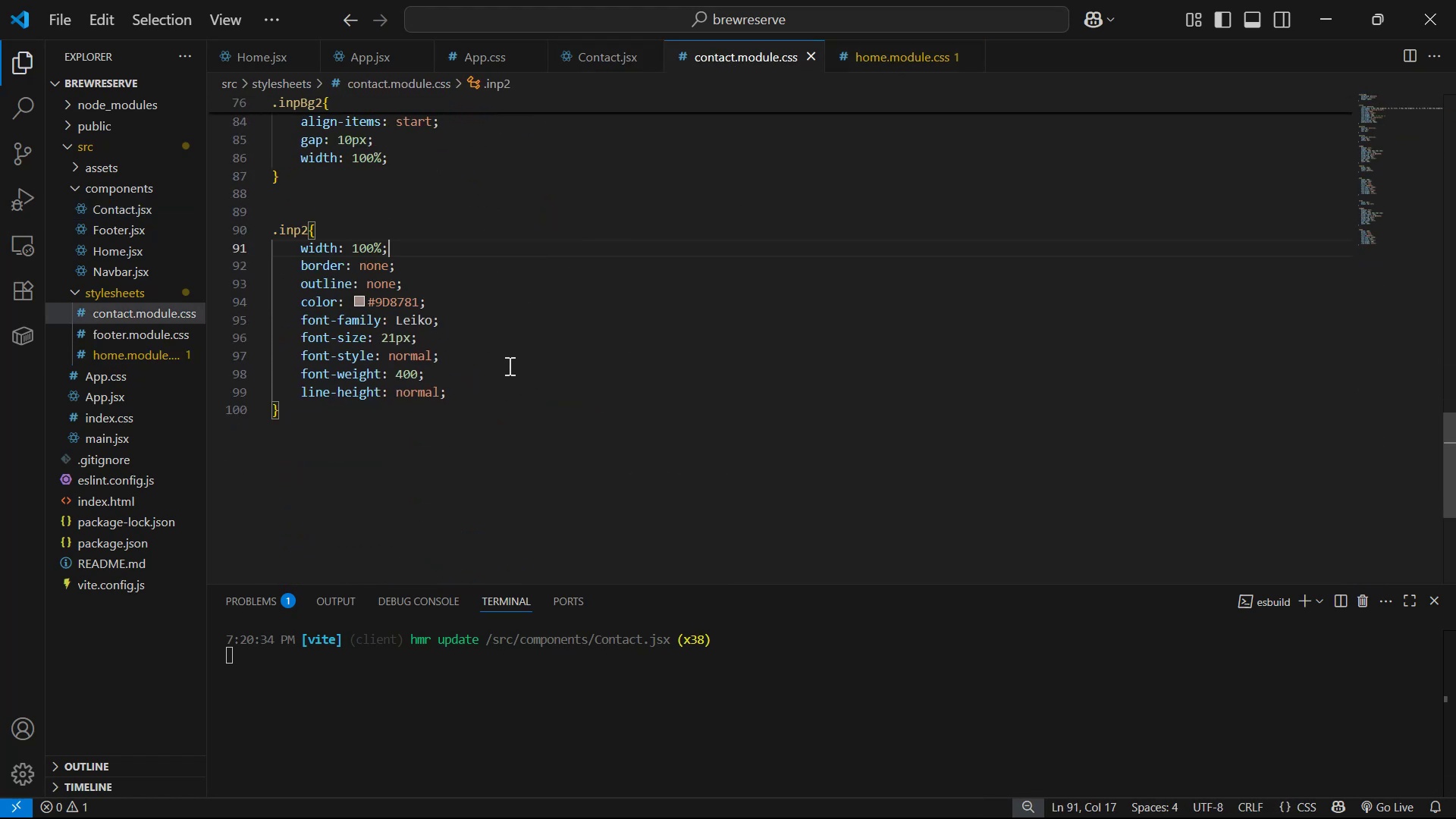 
left_click([526, 388])
 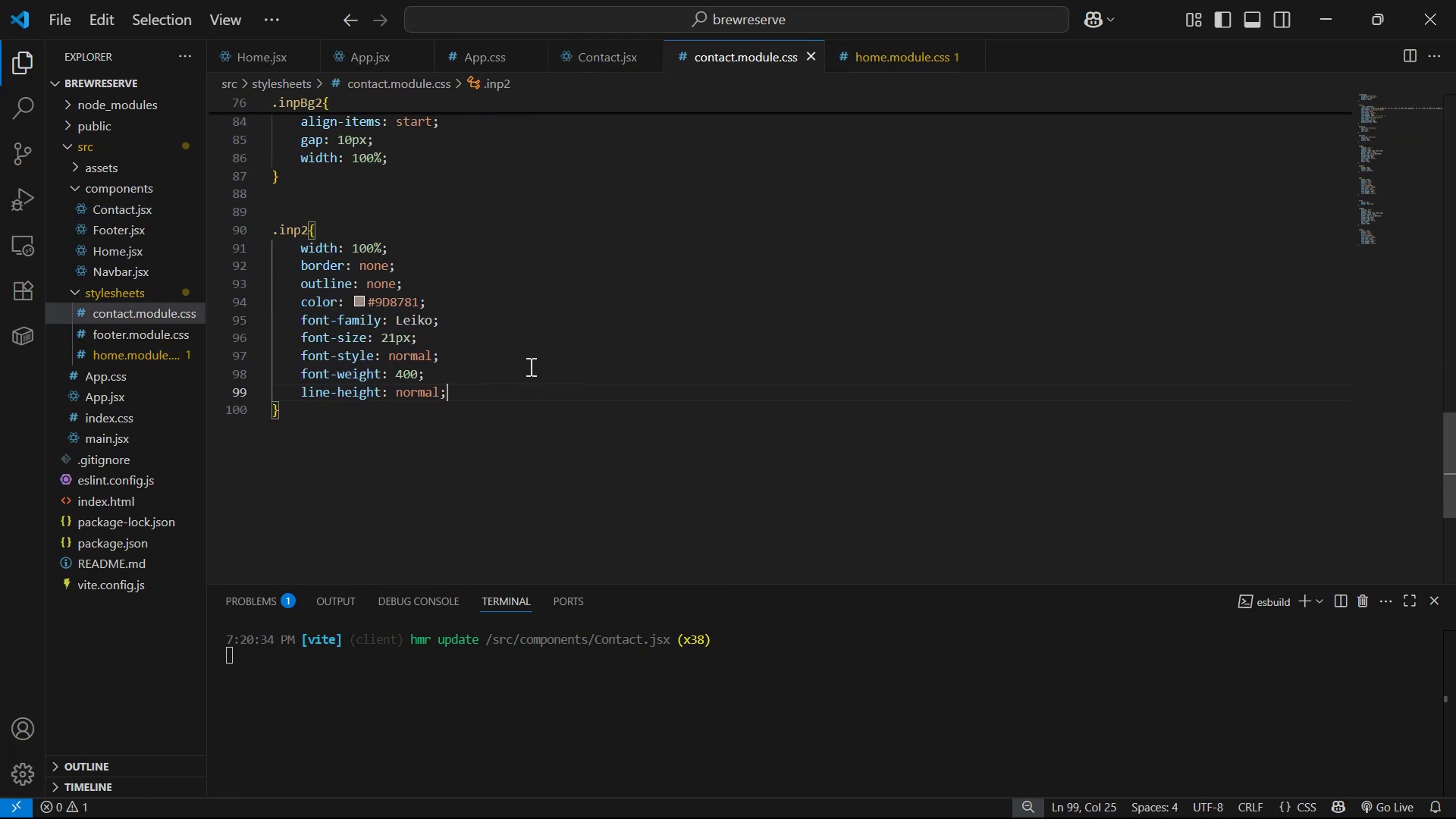 
key(Enter)
 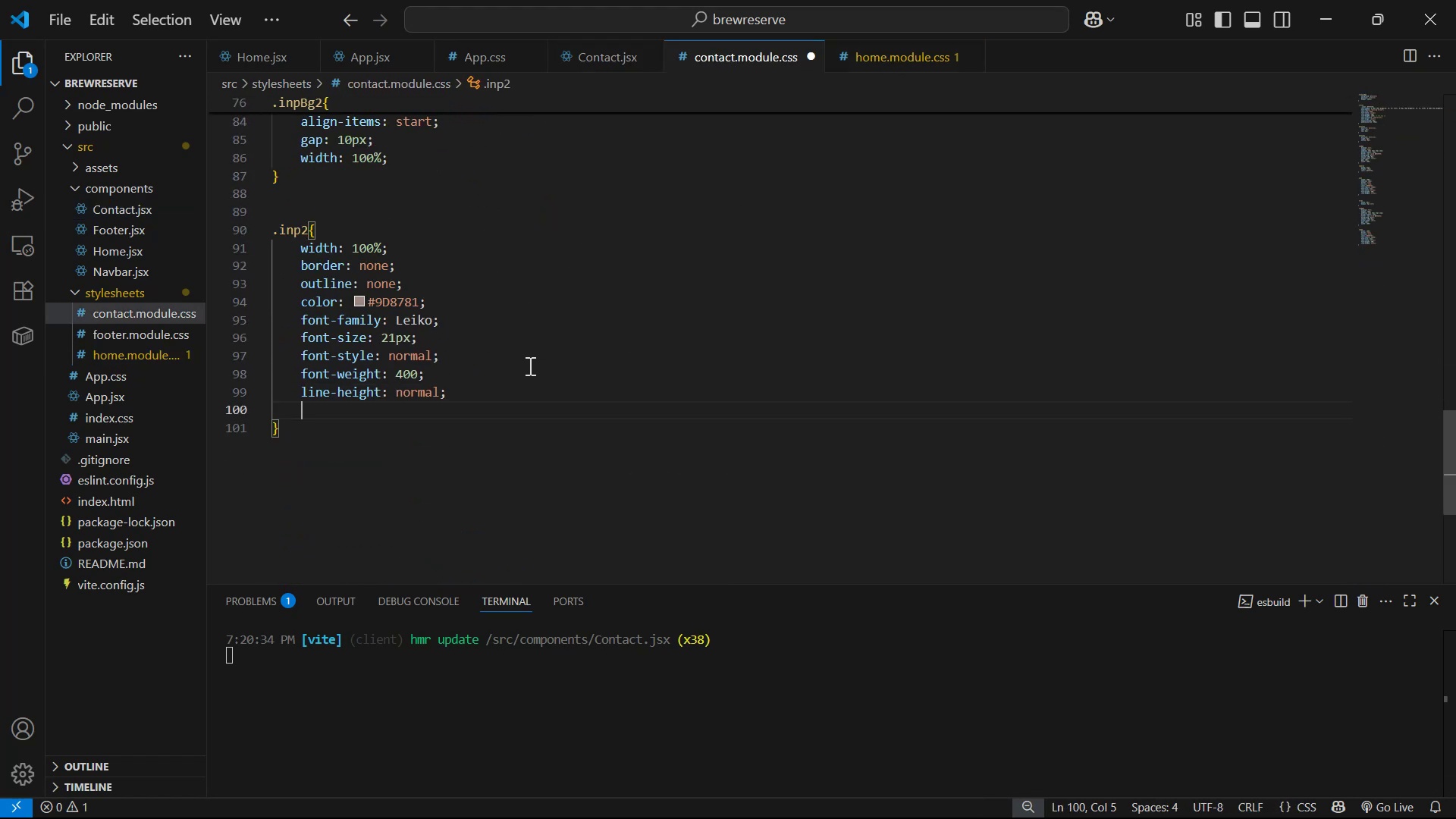 
type(he)
 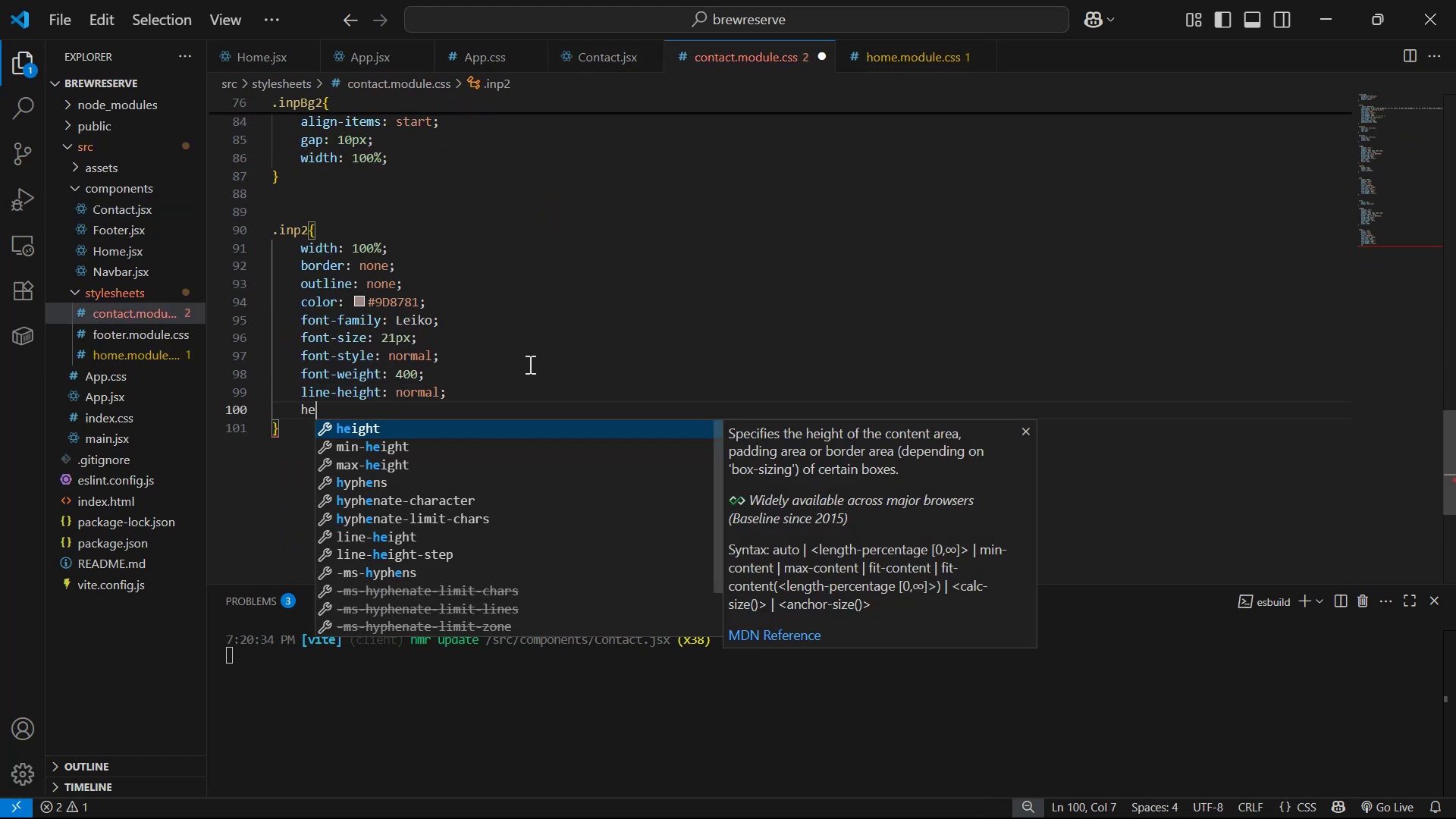 
key(Enter)
 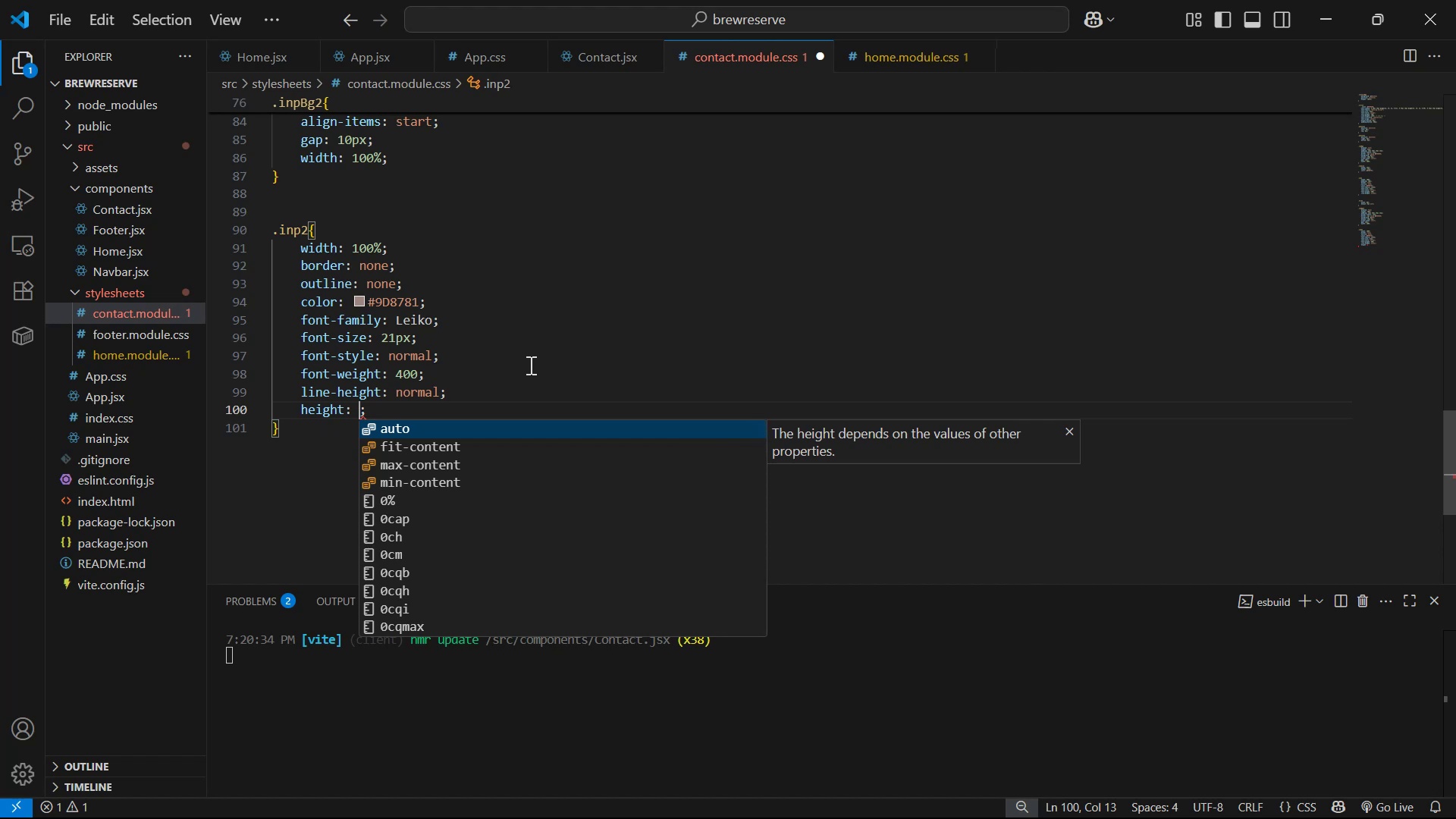 
type(200px)
 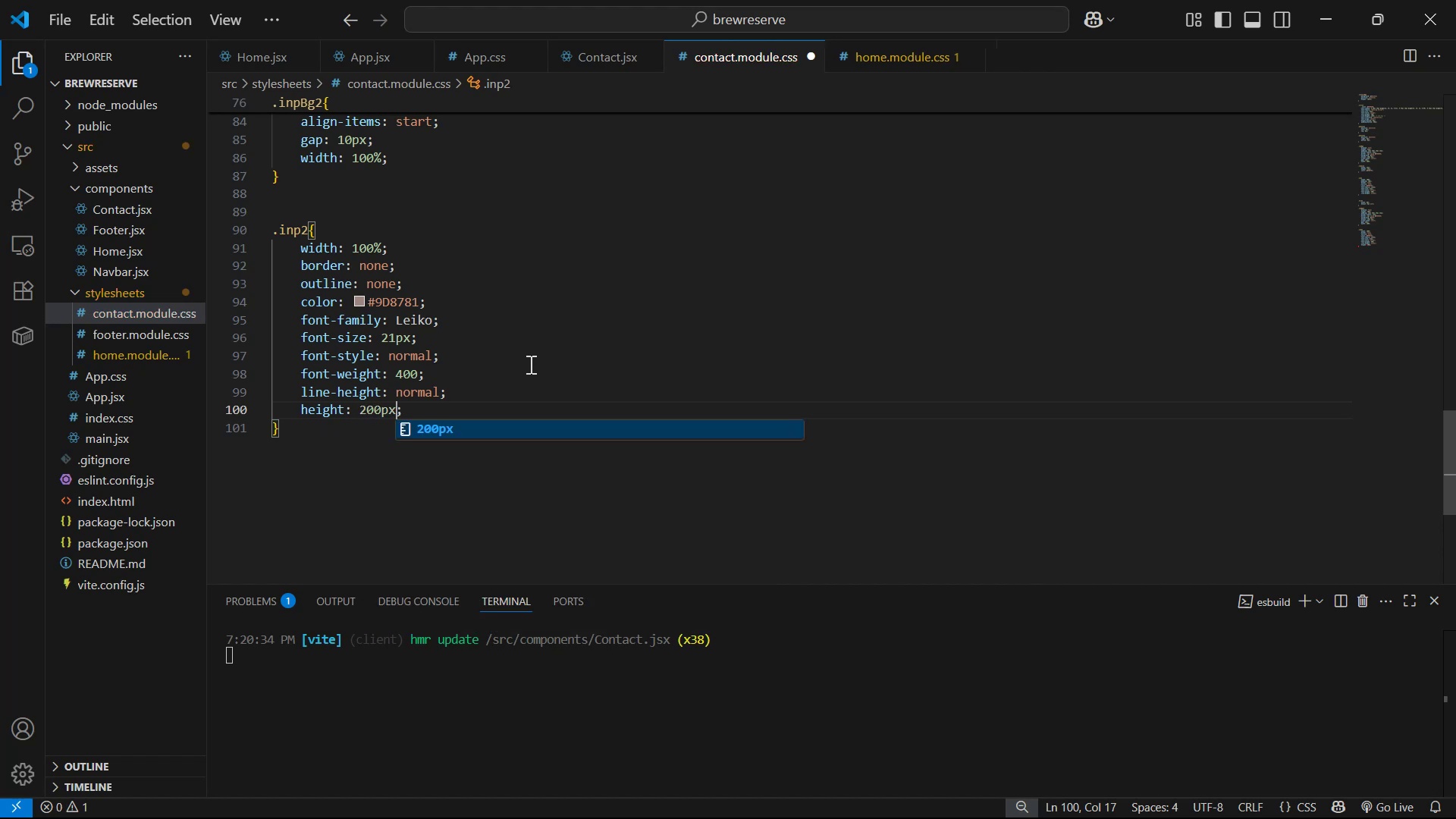 
key(Control+ControlLeft)
 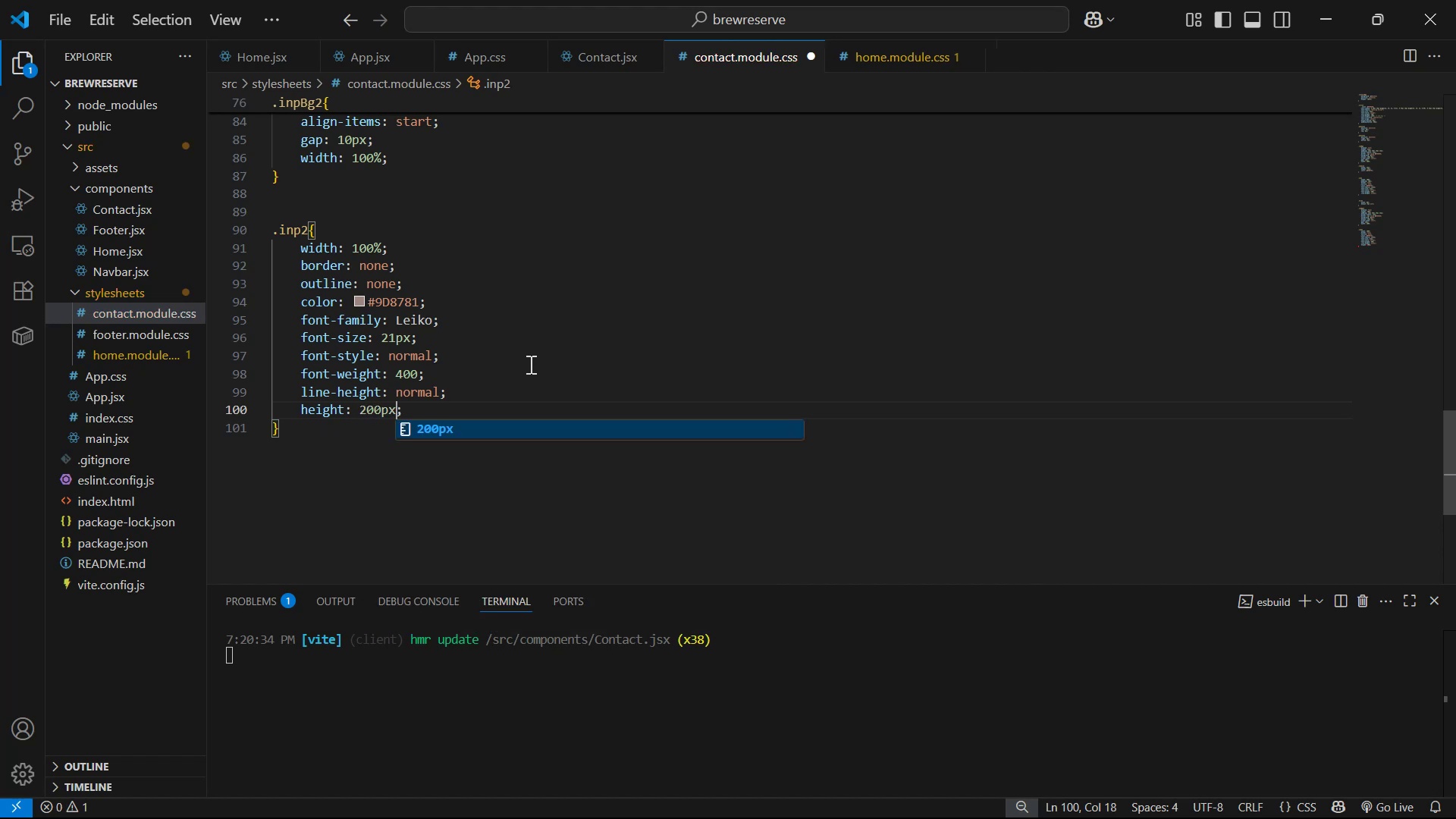 
key(Control+S)
 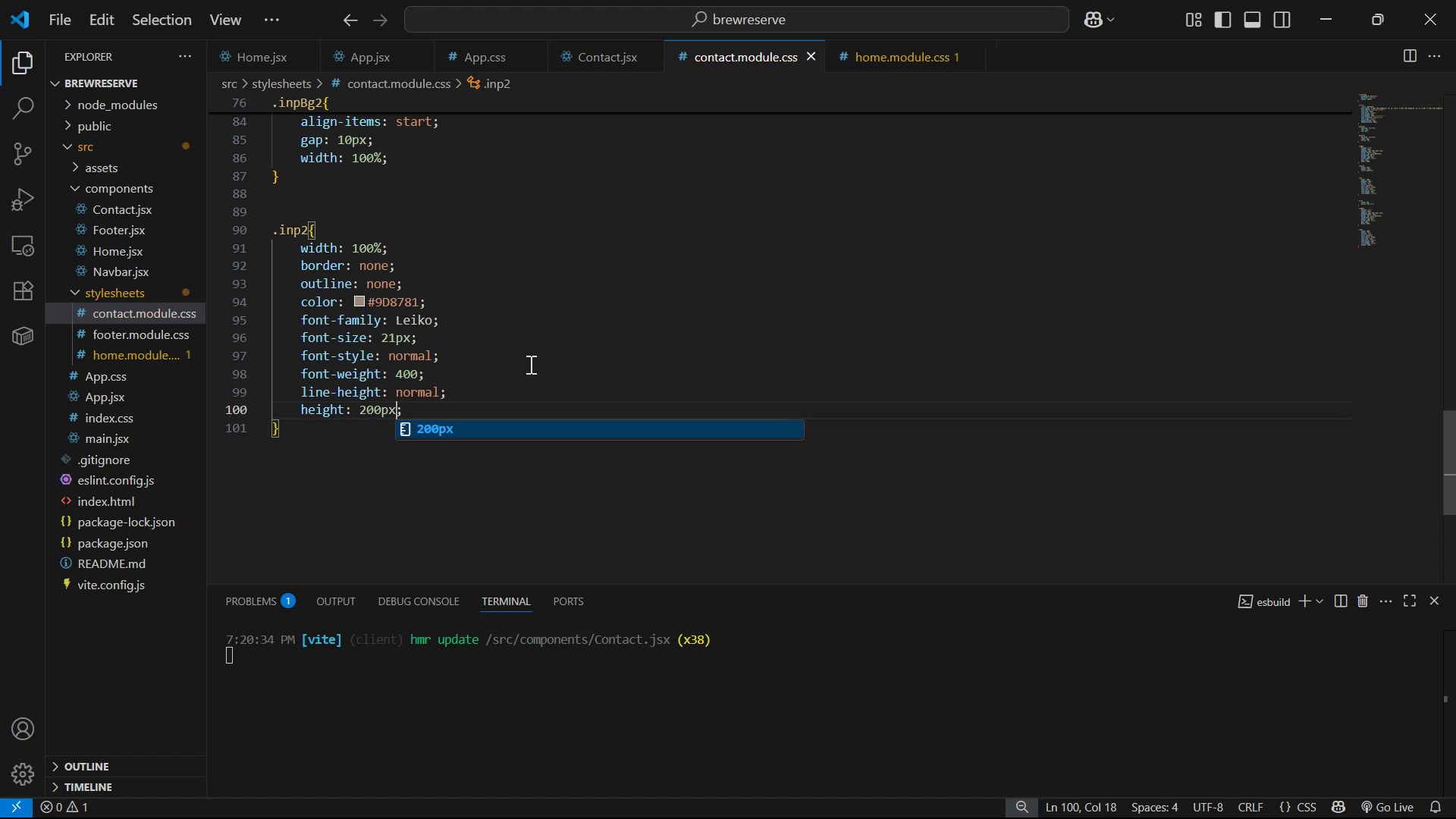 
key(Alt+AltLeft)
 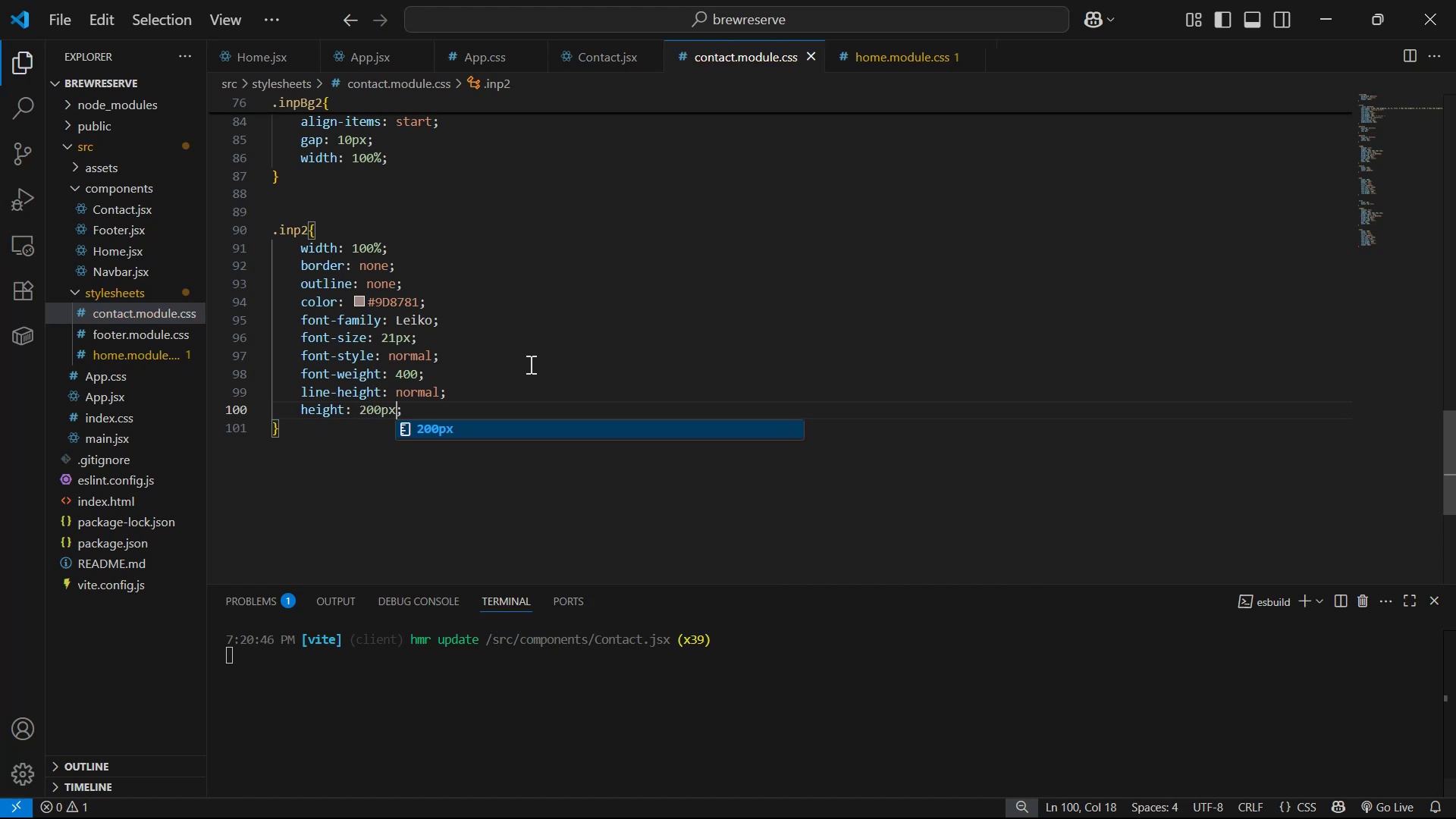 
key(Alt+Tab)
 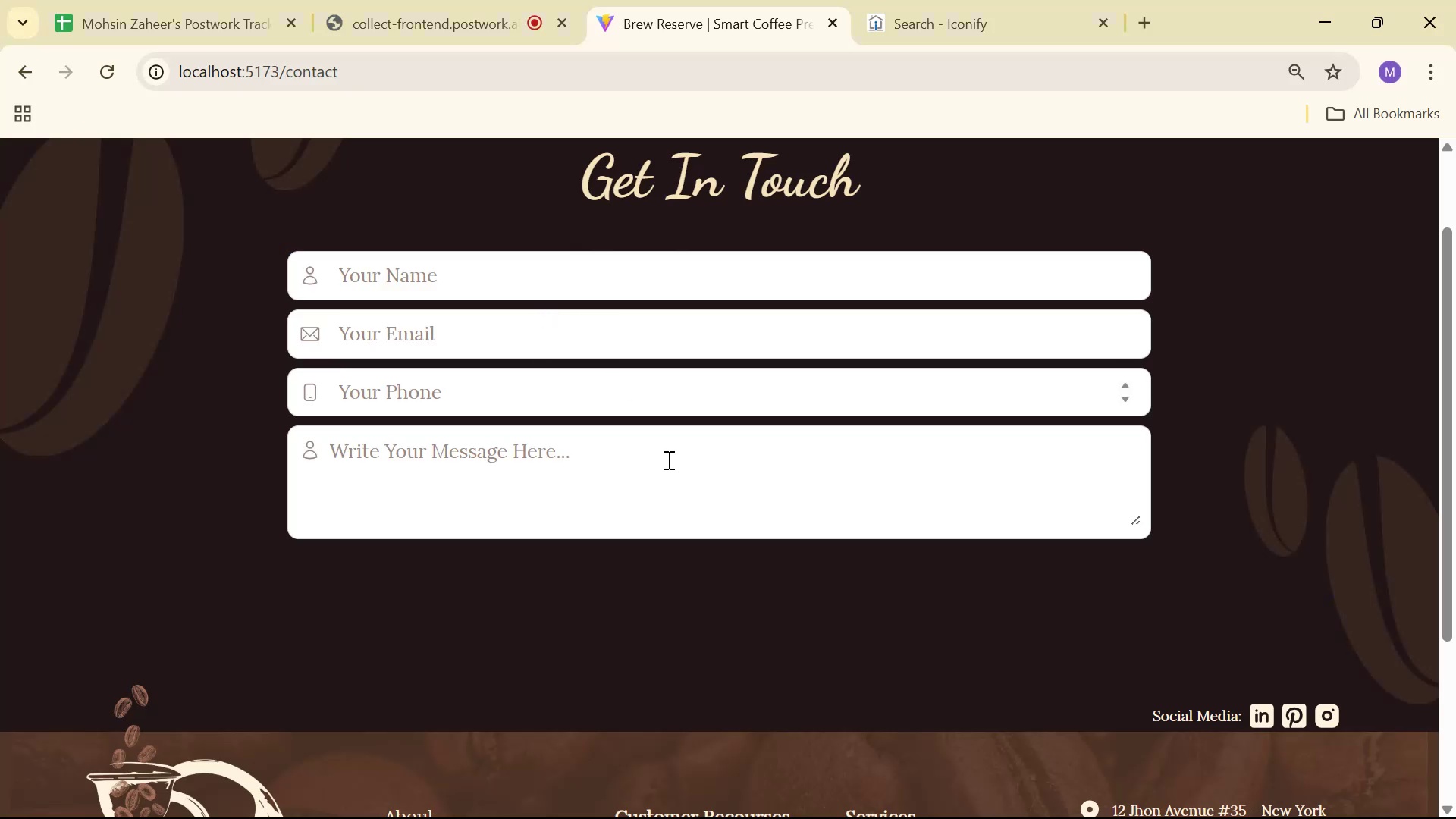 
key(Alt+AltLeft)
 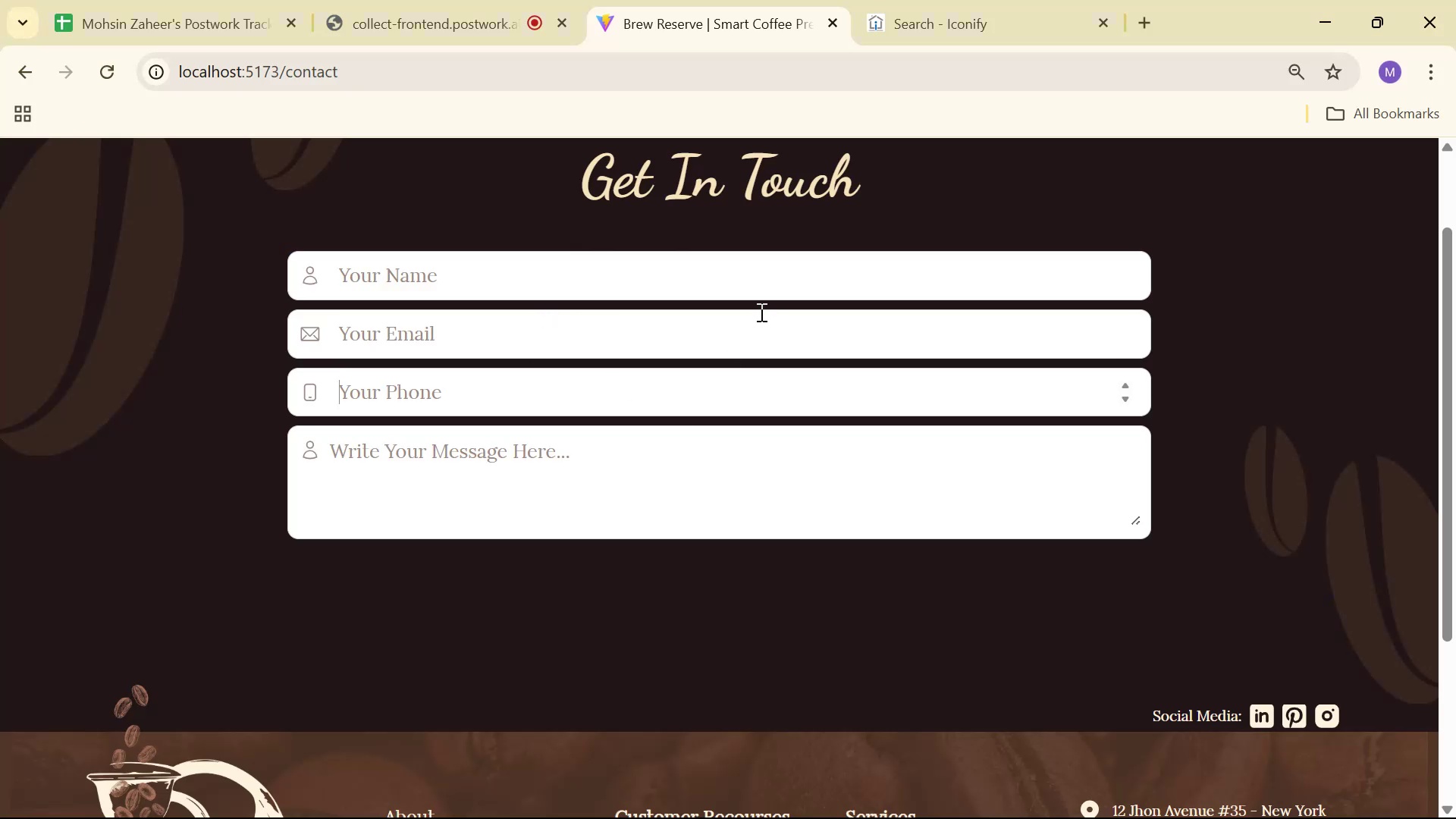 
key(Alt+Tab)
 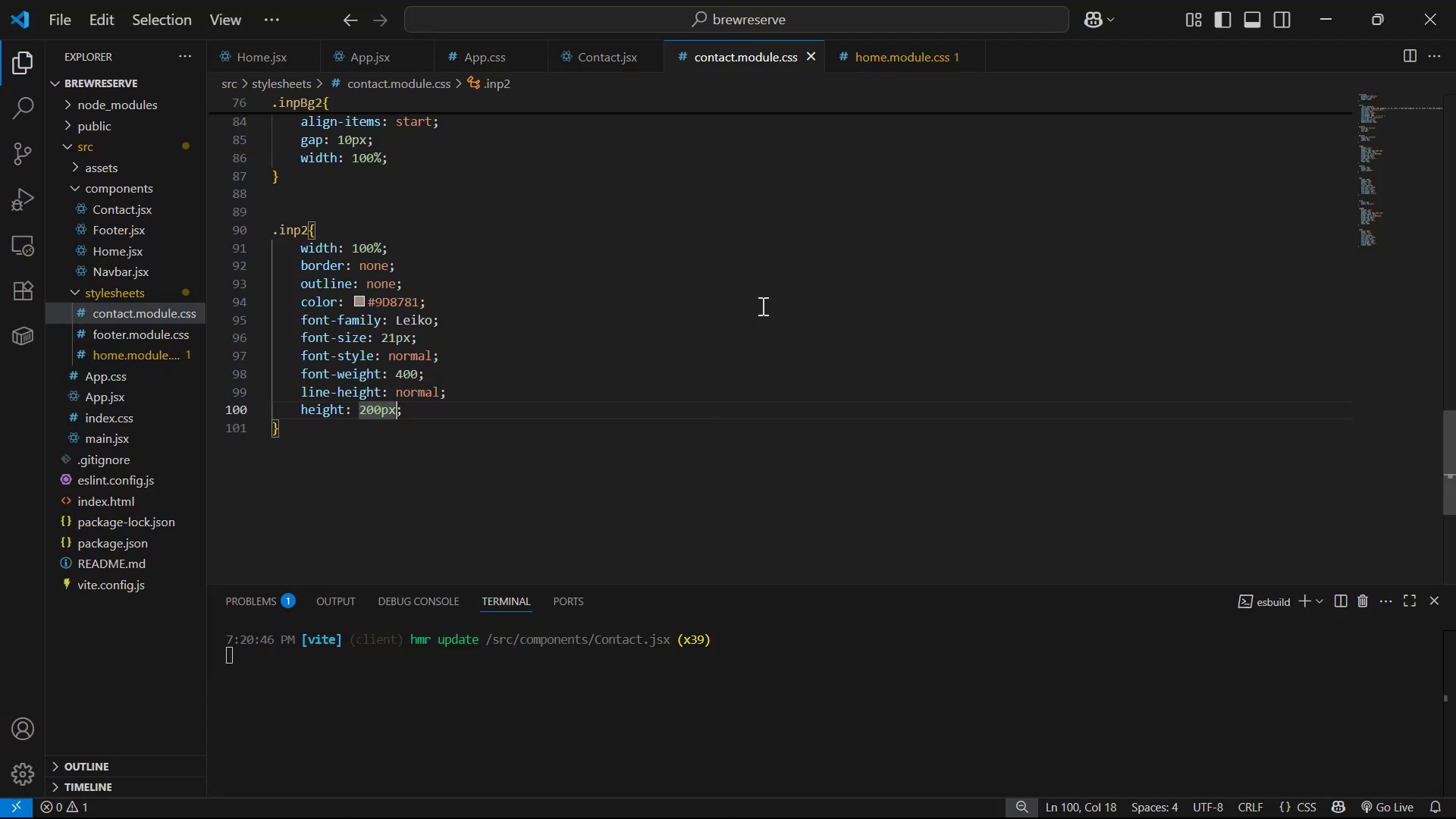 
key(ArrowLeft)
 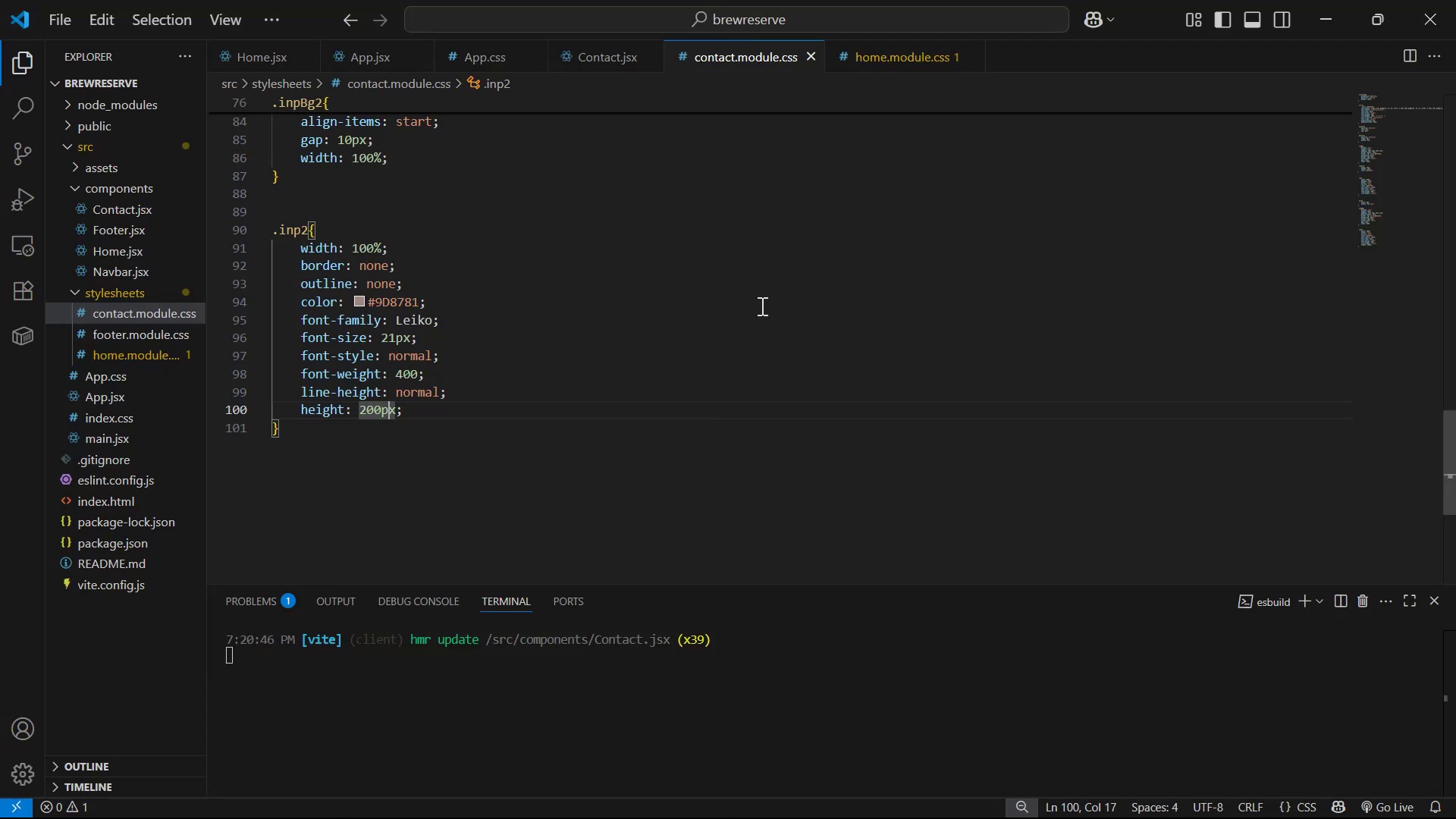 
key(ArrowLeft)
 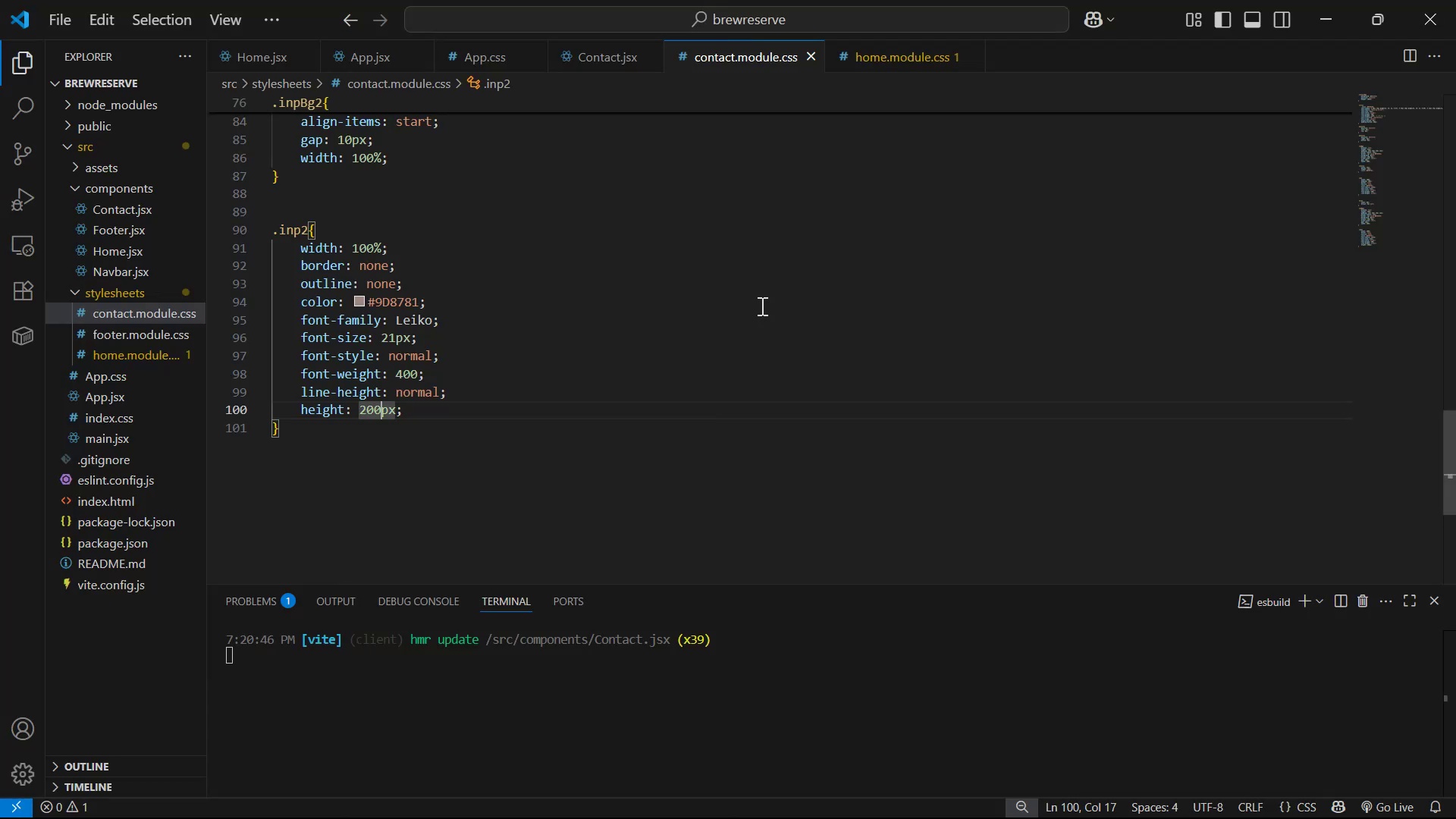 
key(ArrowLeft)
 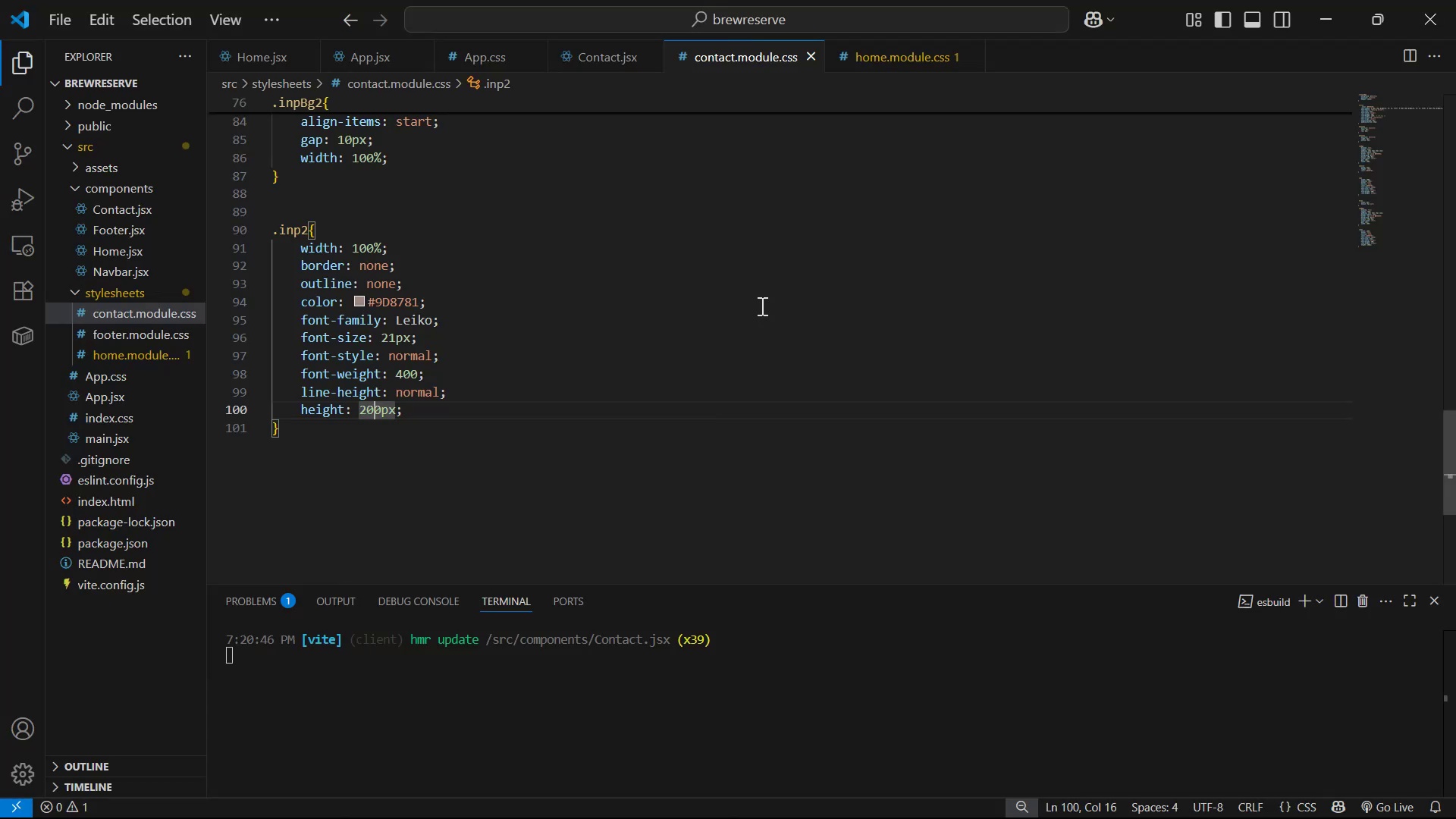 
key(ArrowLeft)
 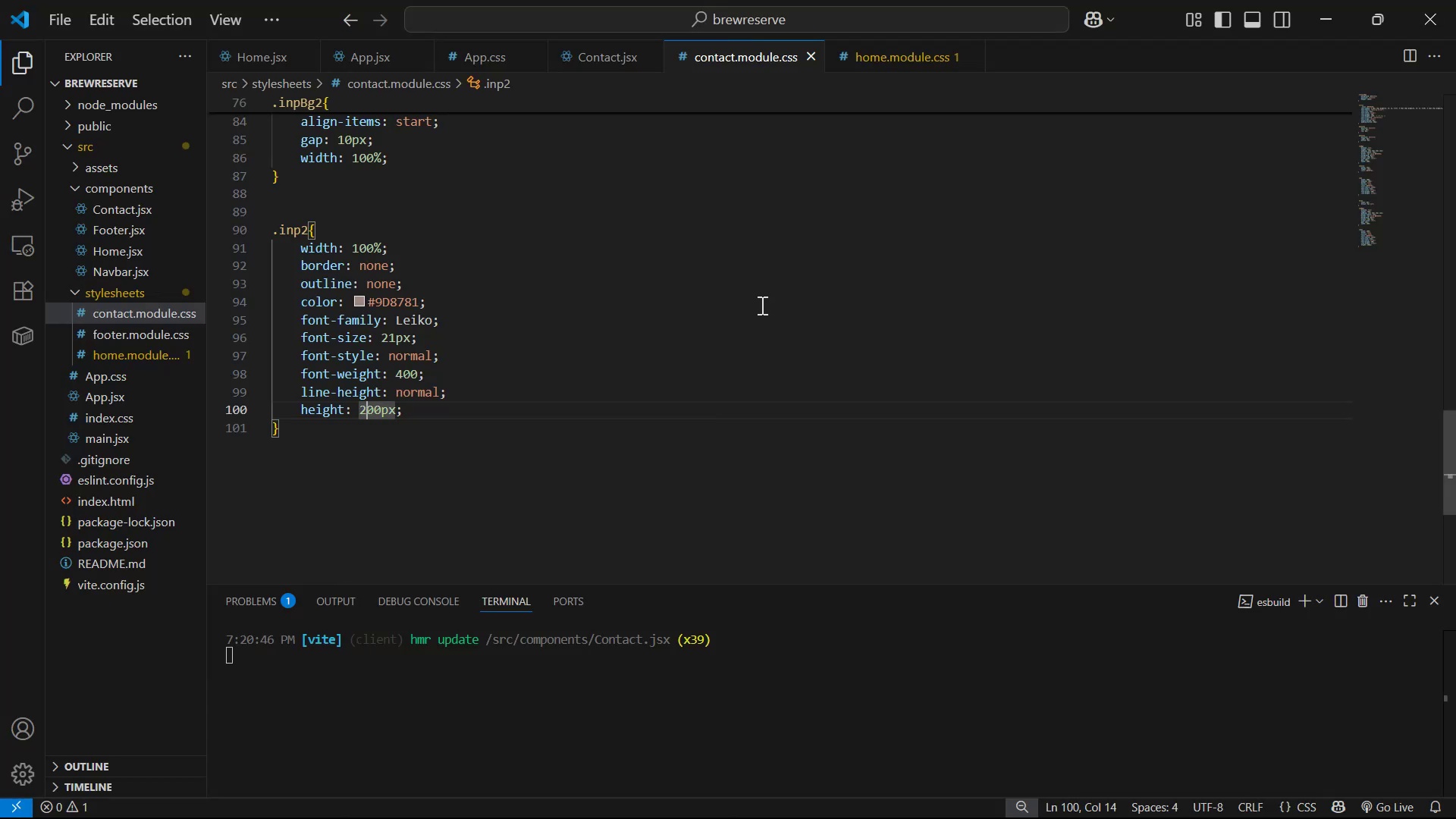 
key(Backspace)
 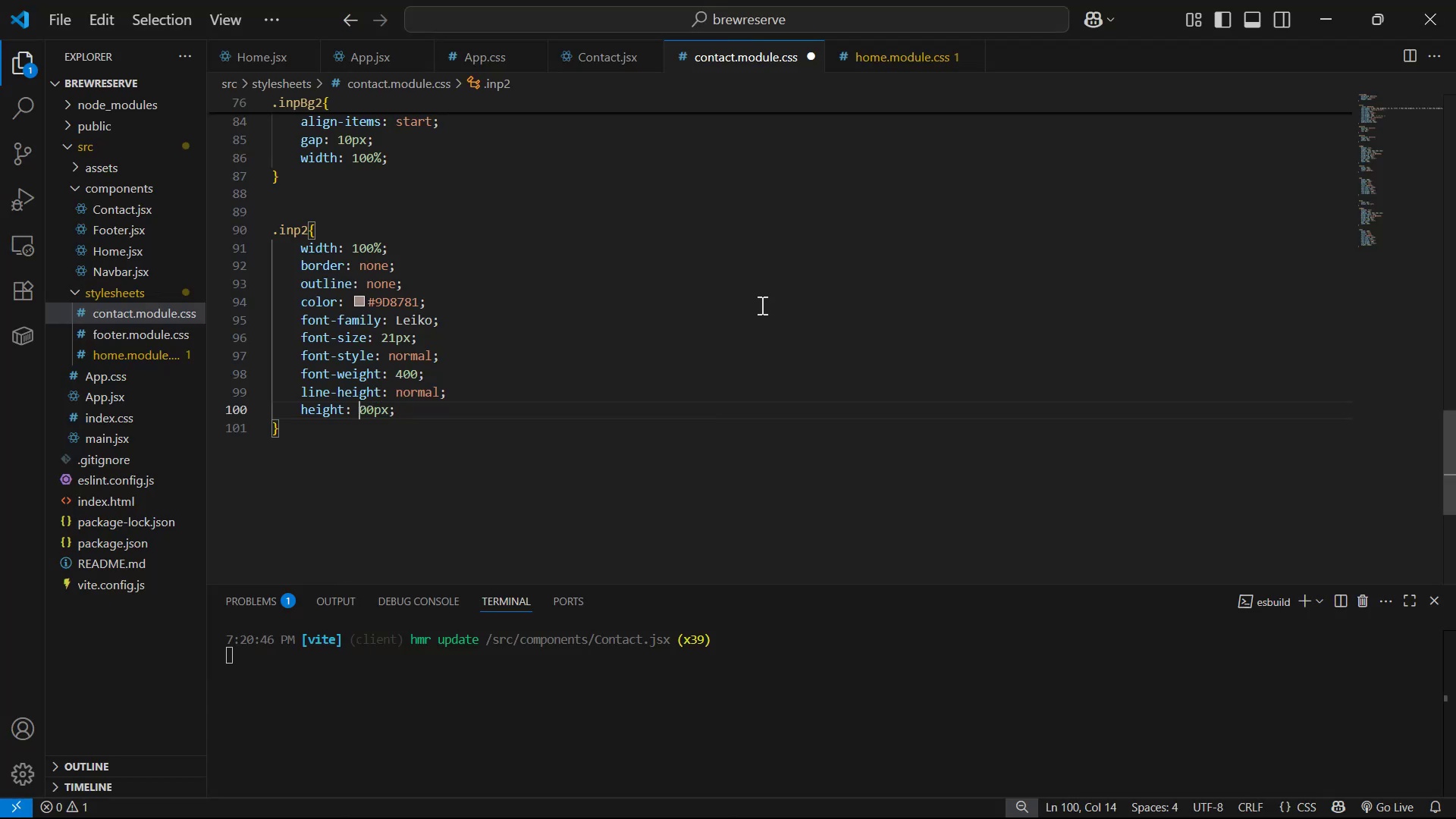 
key(3)
 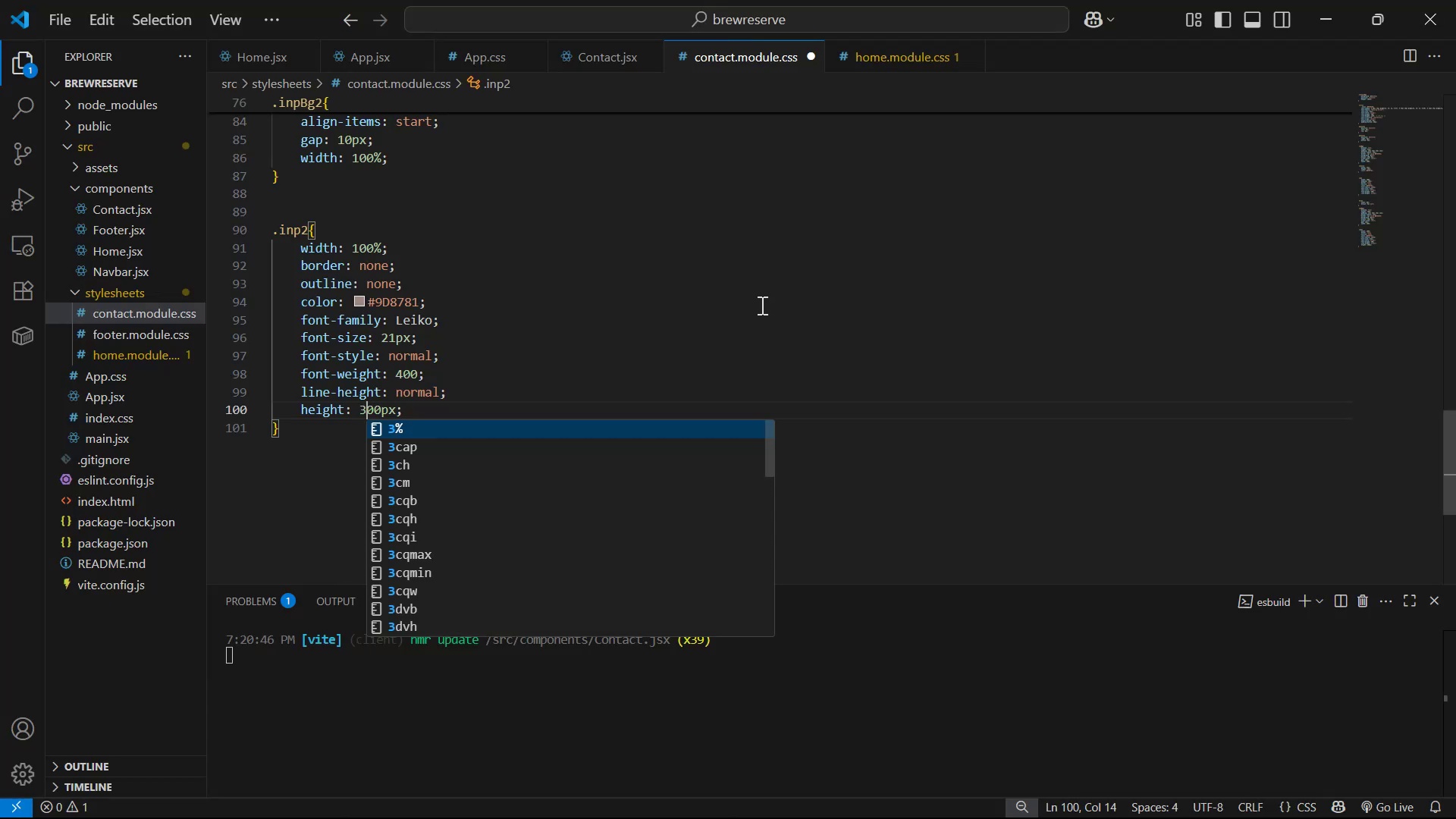 
key(Control+ControlLeft)
 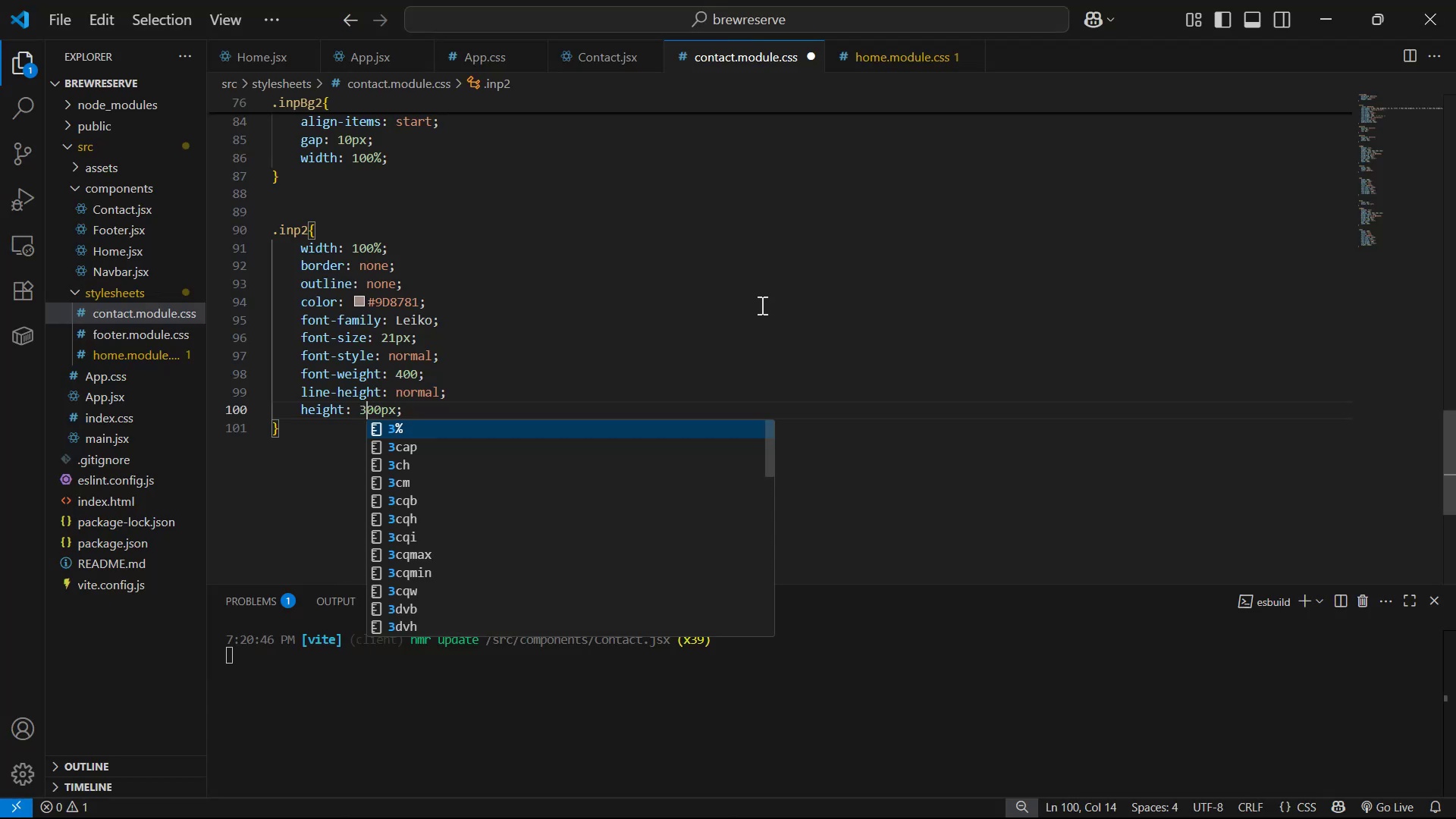 
key(Control+S)
 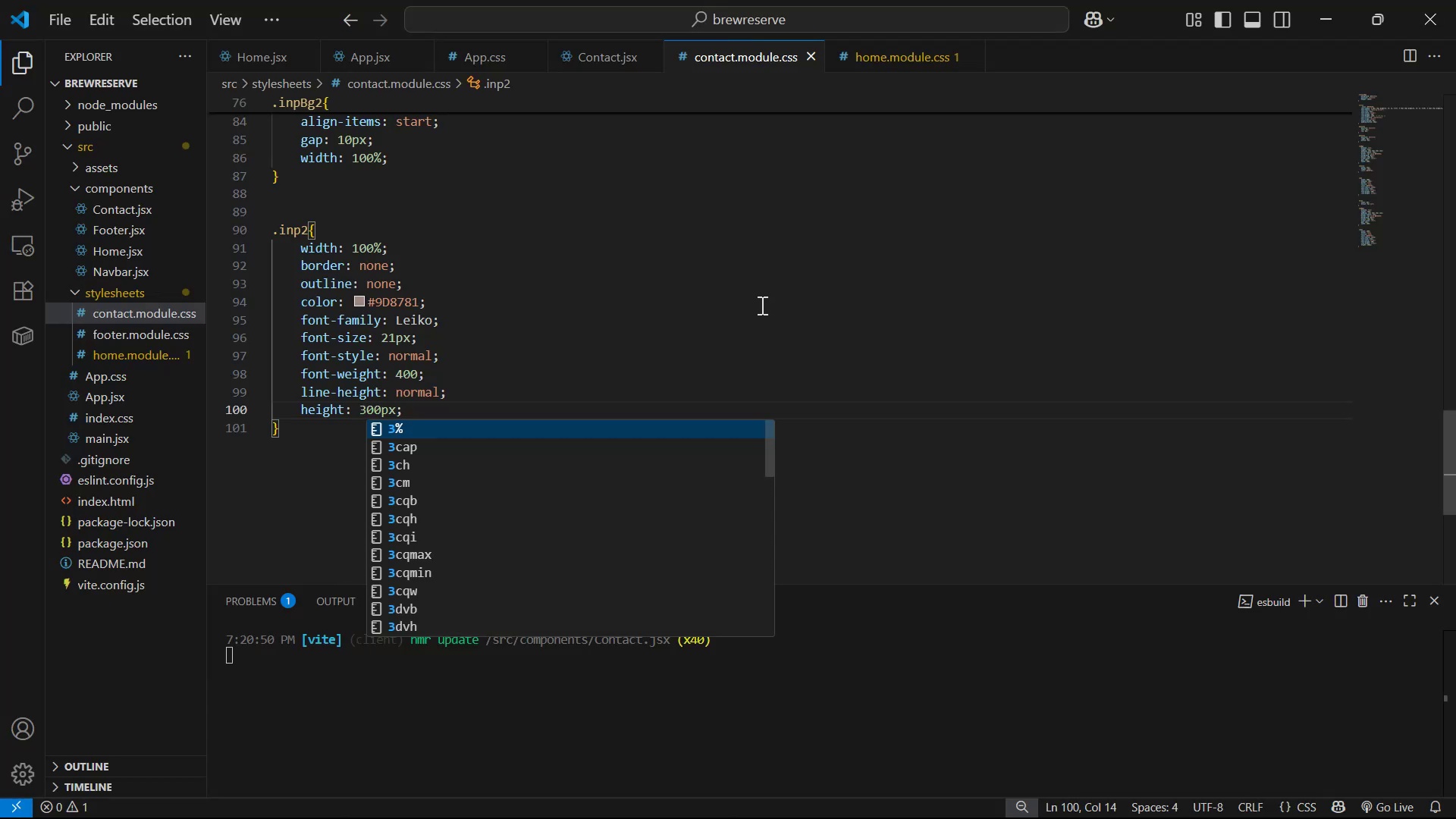 
key(Alt+AltLeft)
 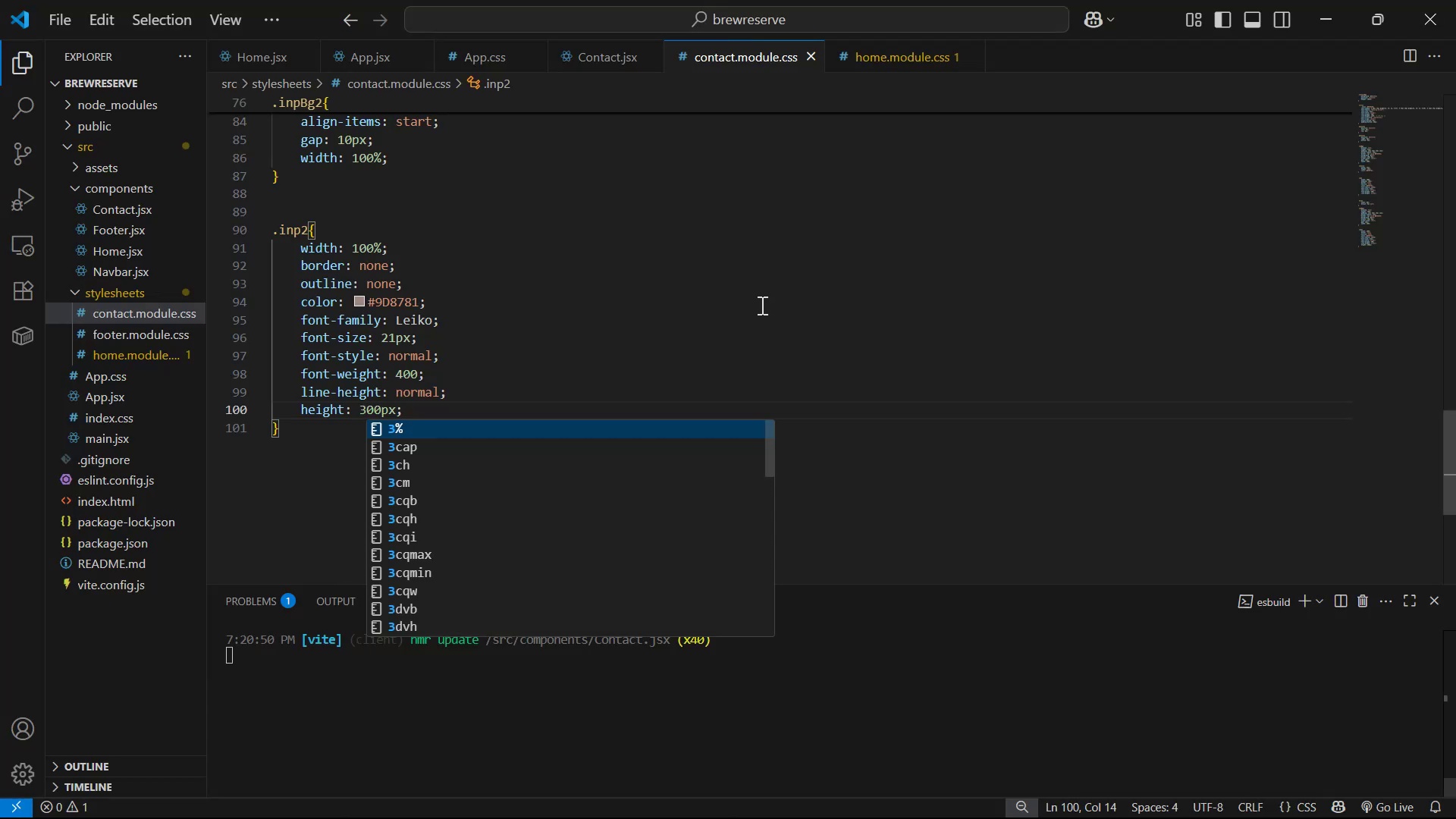 
key(Alt+Tab)
 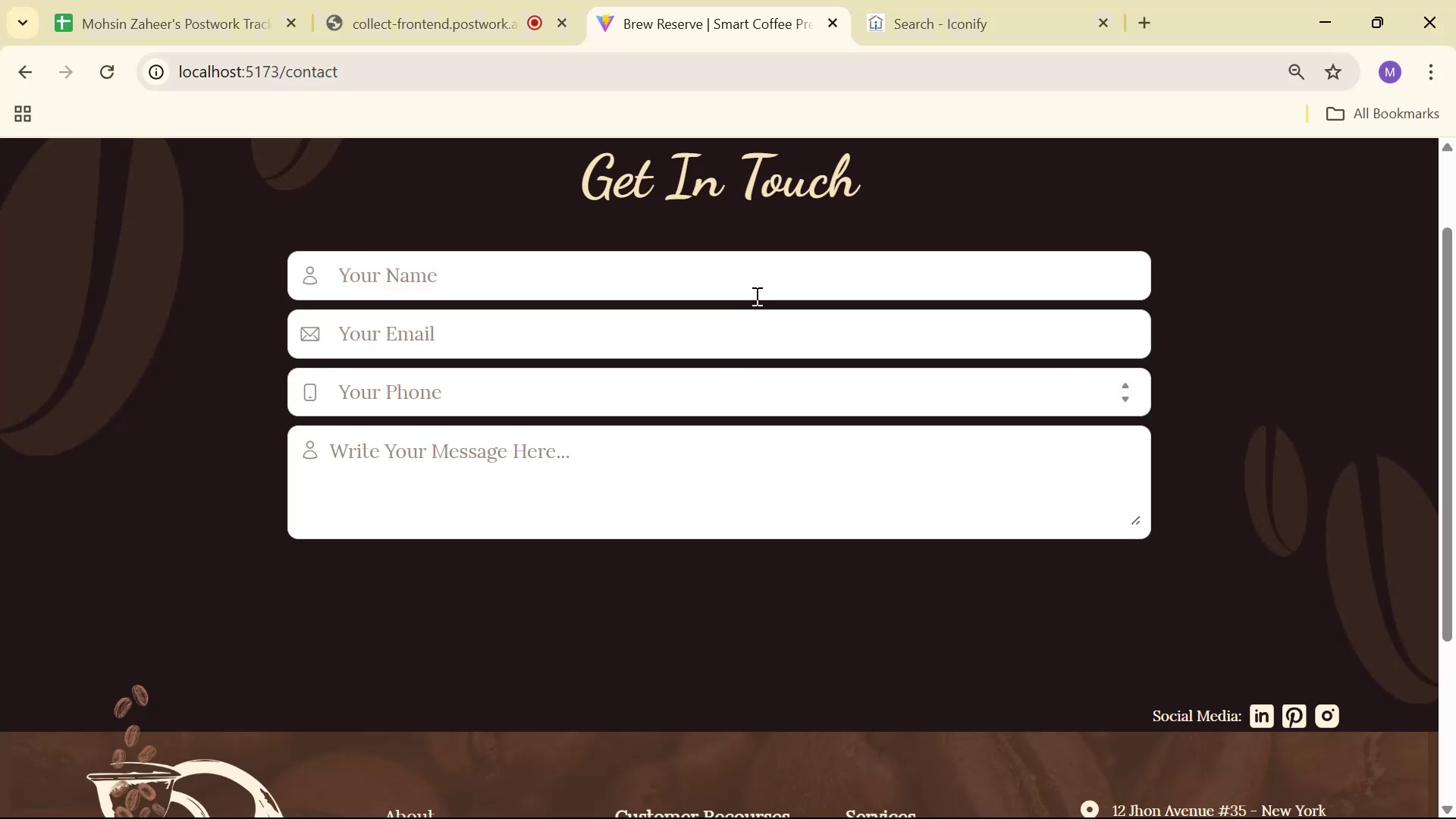 
scroll: coordinate [789, 432], scroll_direction: up, amount: 1.0
 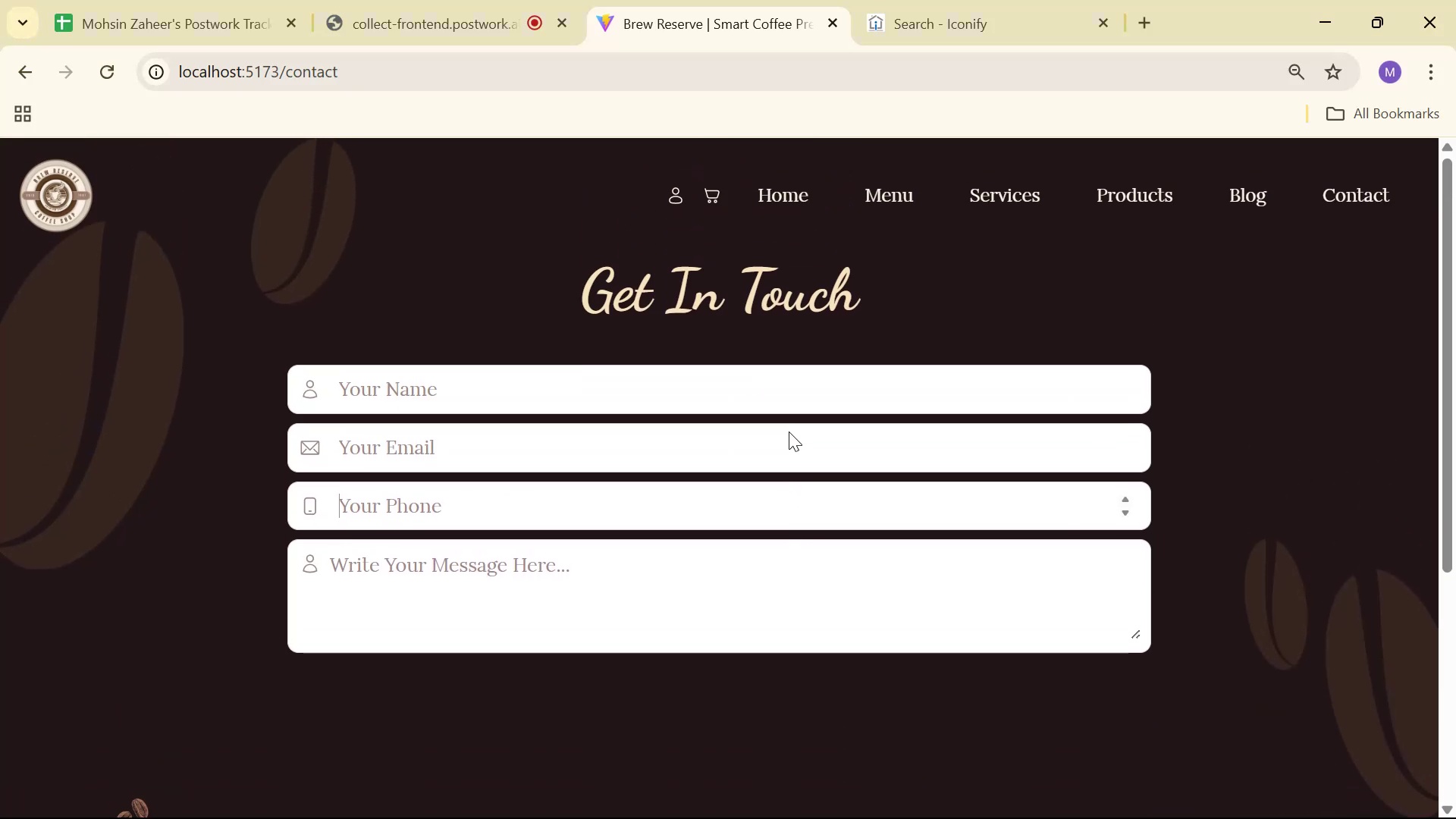 
key(Alt+AltLeft)
 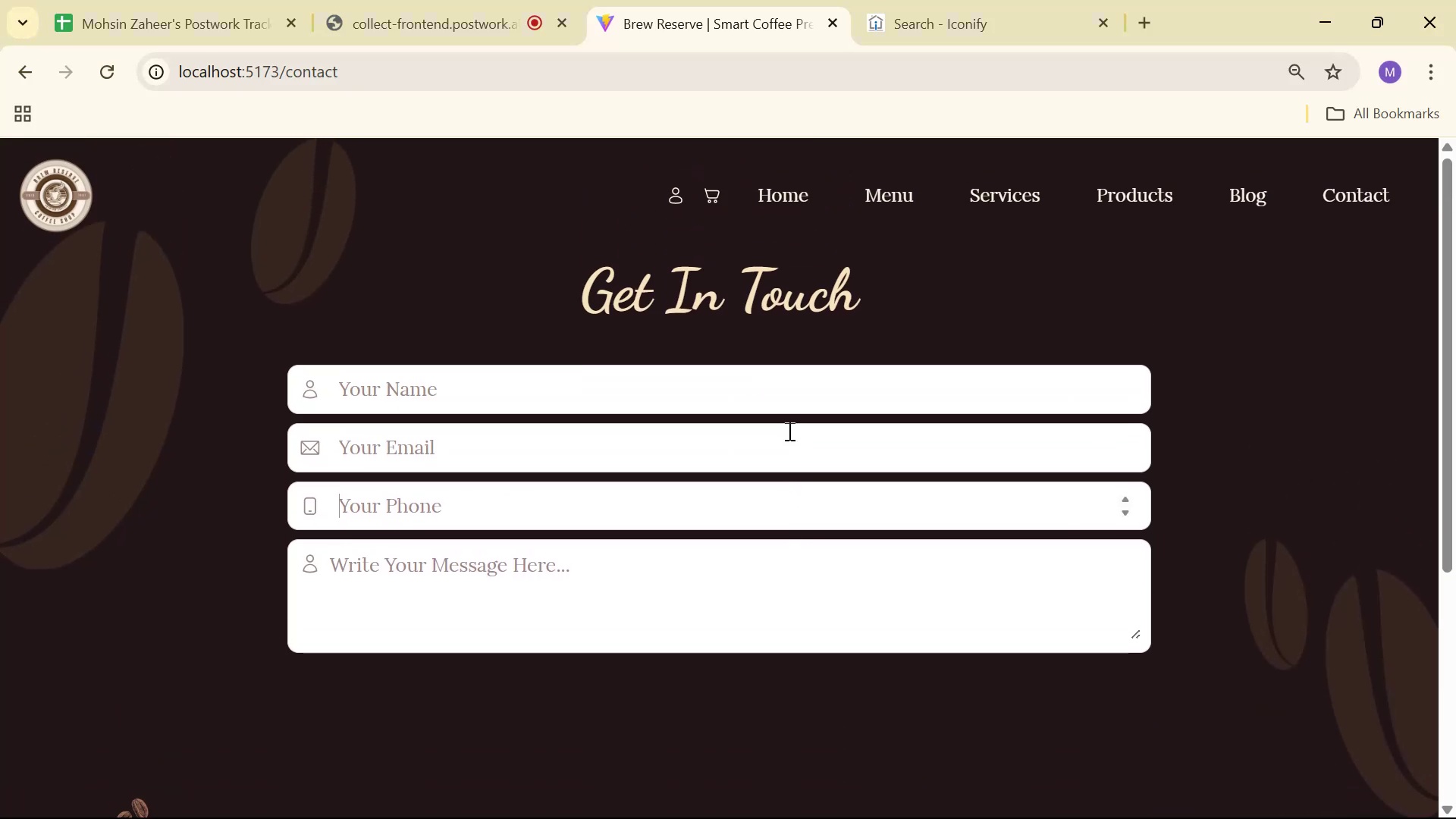 
key(Alt+Tab)
 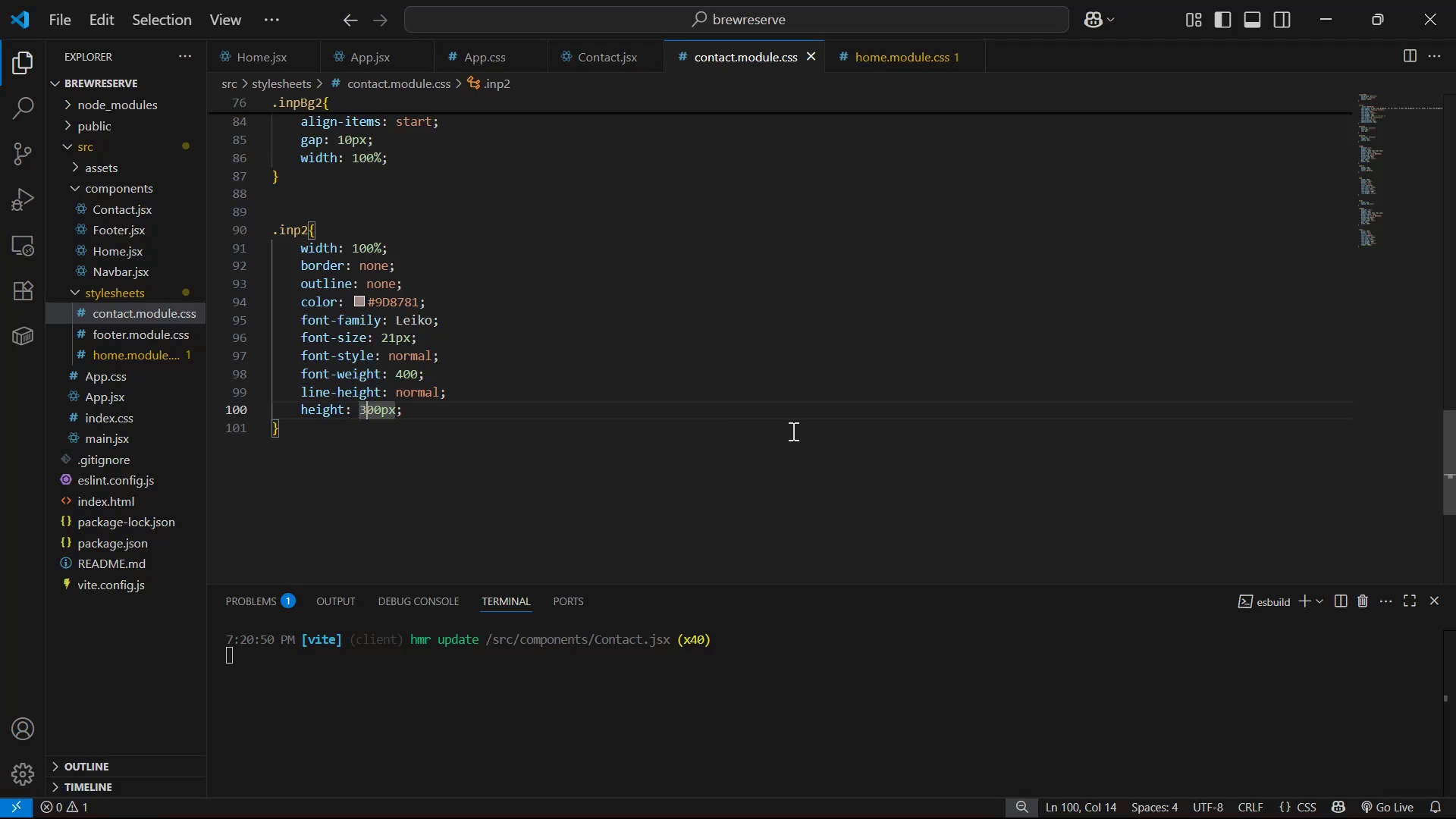 
key(Backspace)
 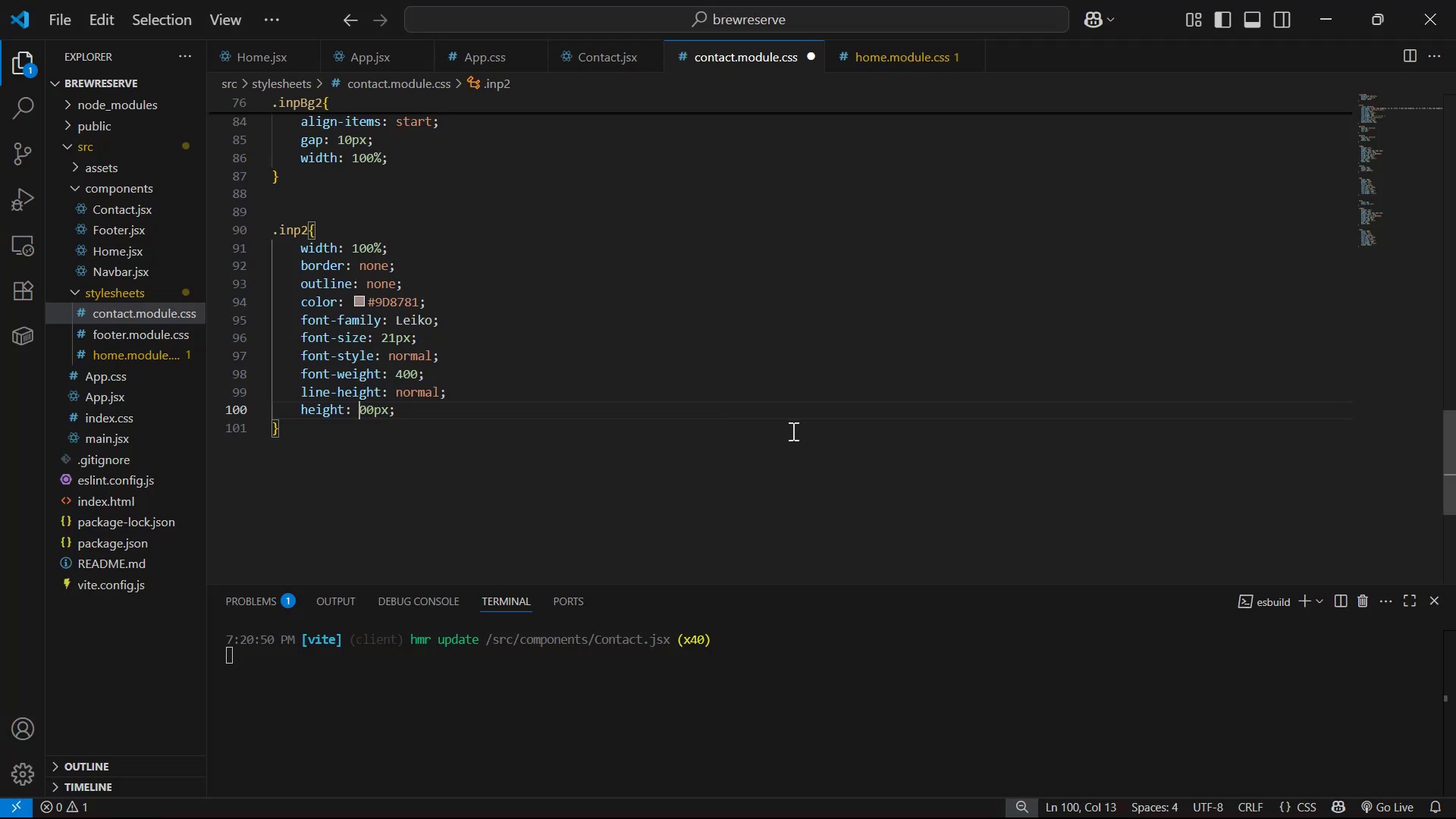 
key(6)
 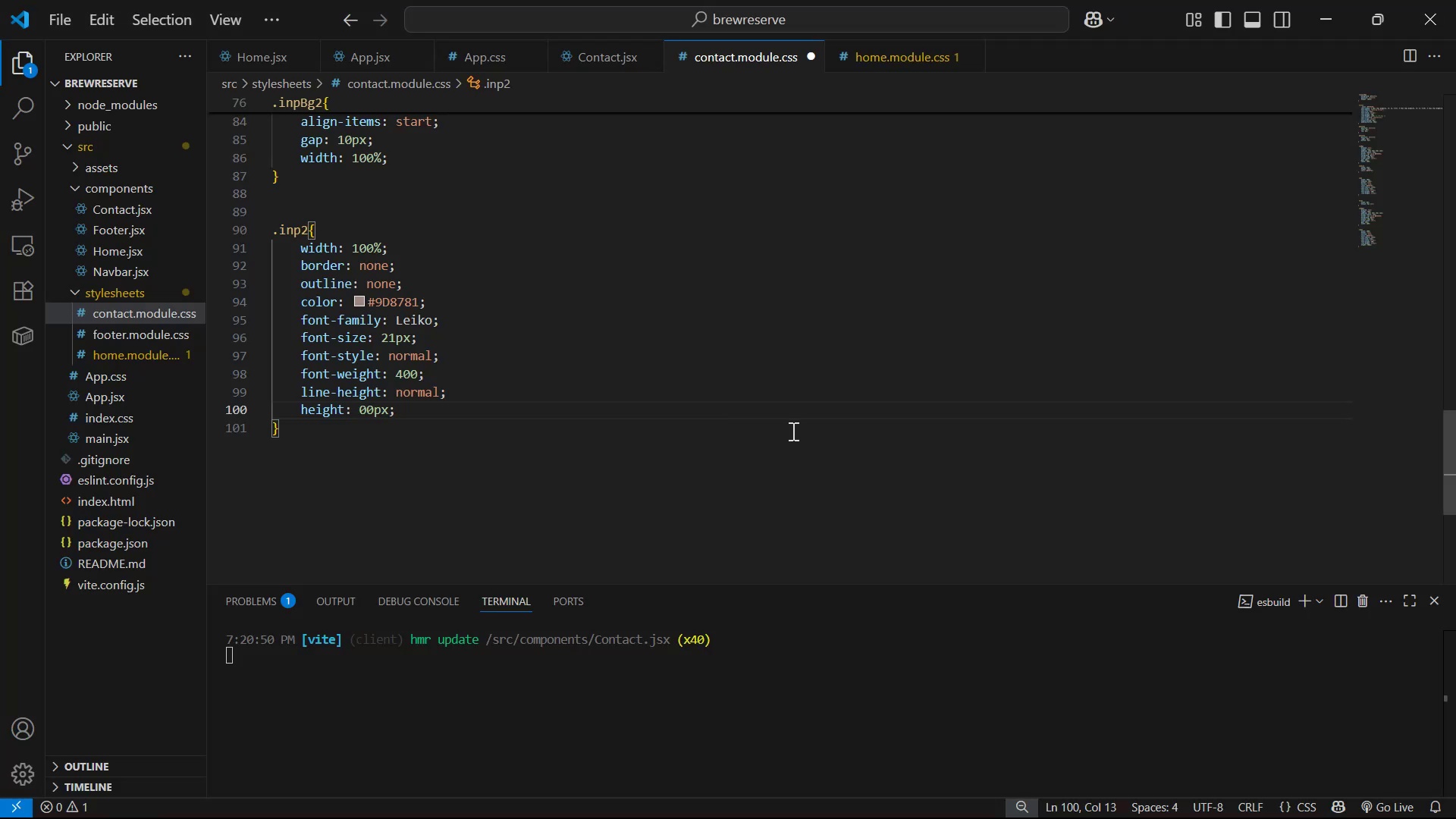 
key(Control+ControlLeft)
 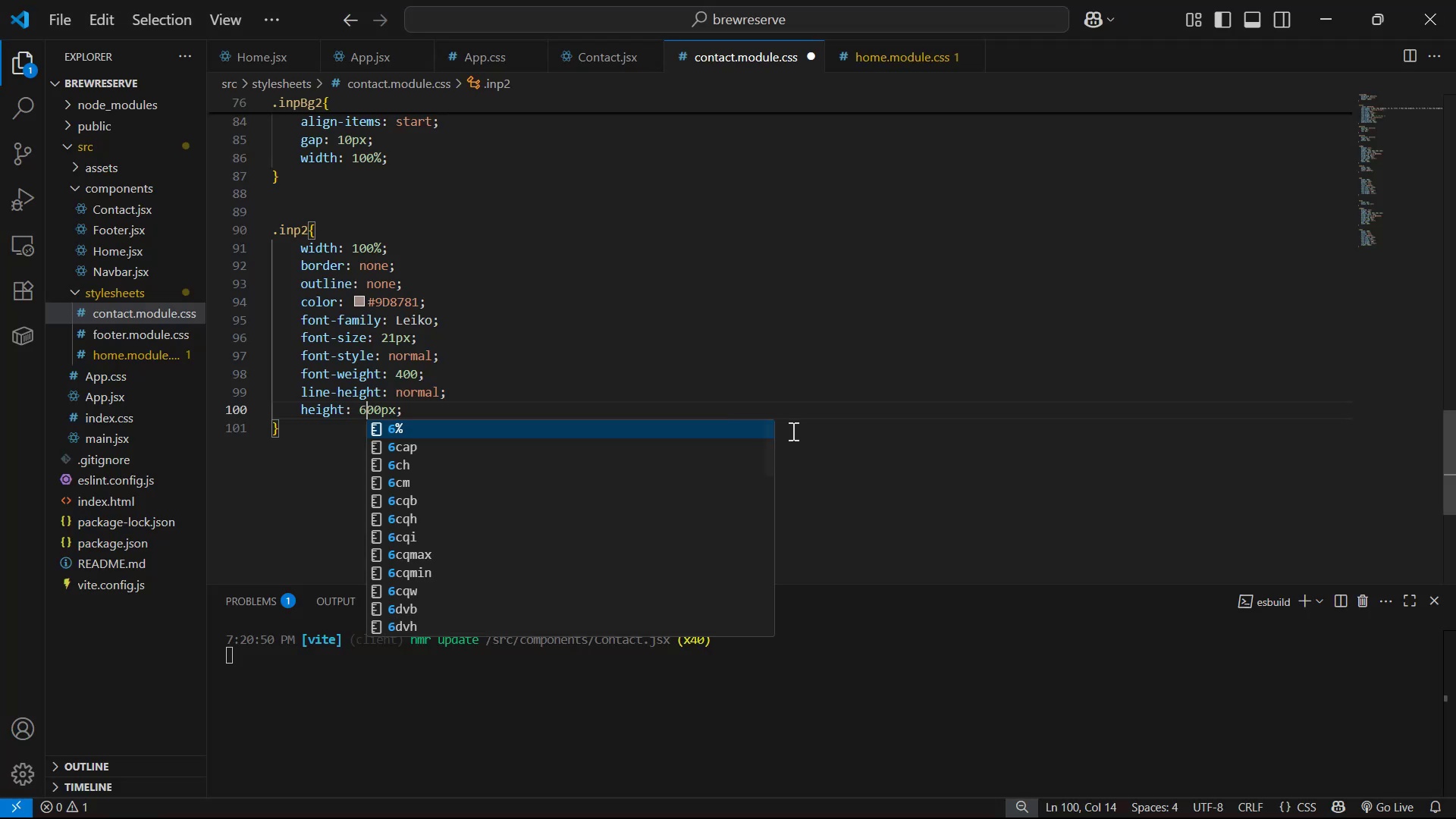 
key(Control+S)
 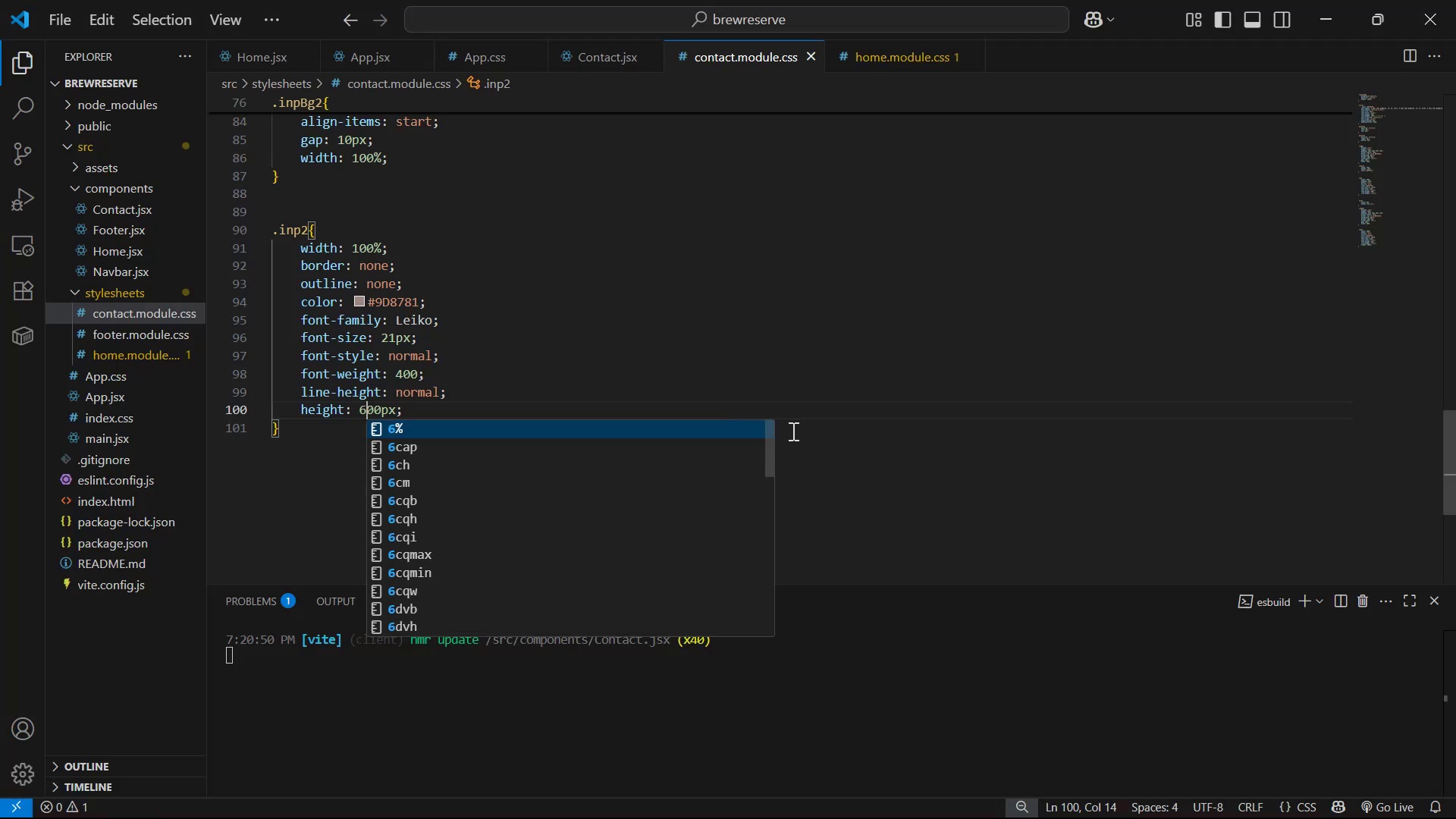 
key(Alt+AltLeft)
 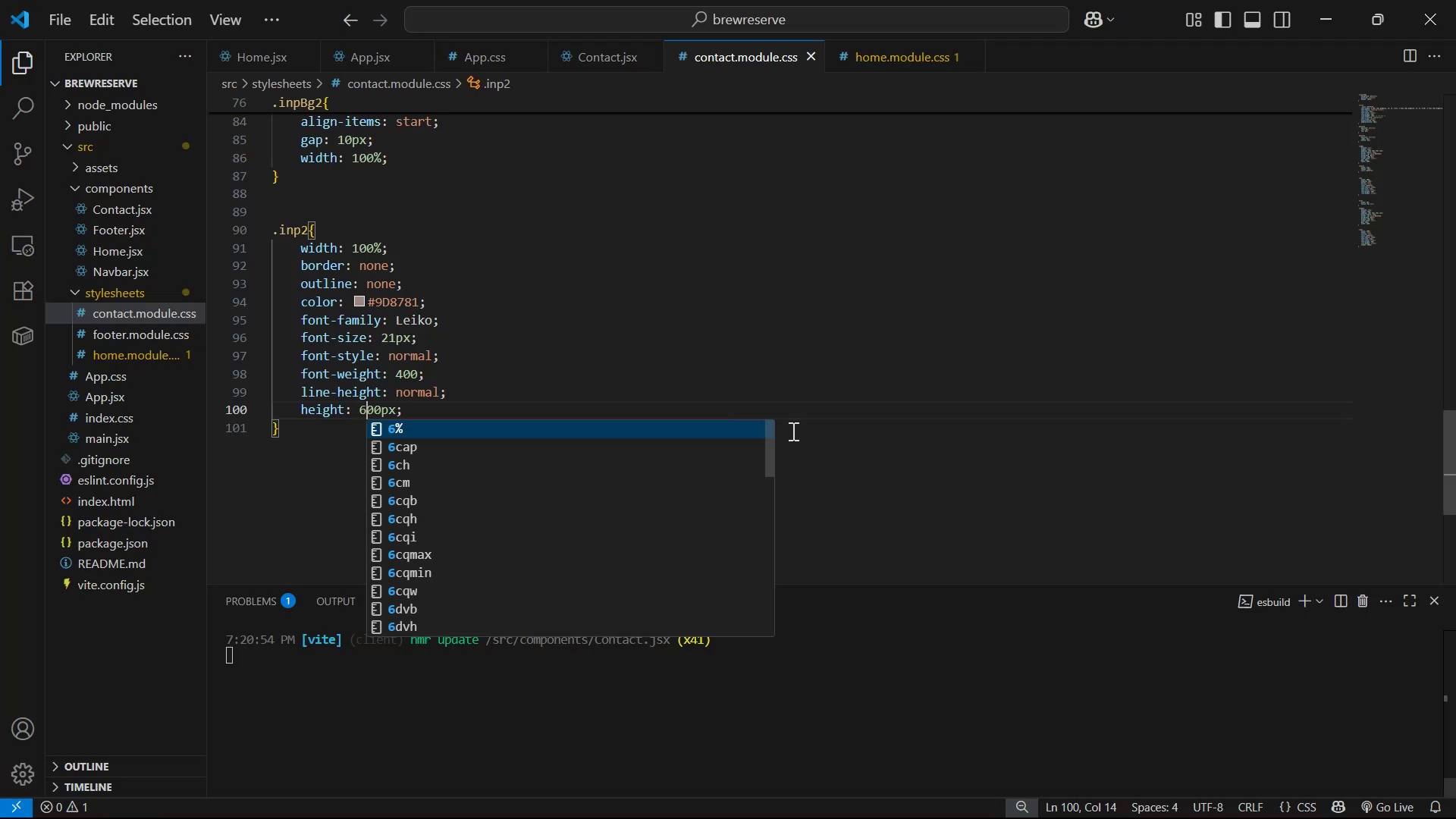 
key(Alt+Tab)
 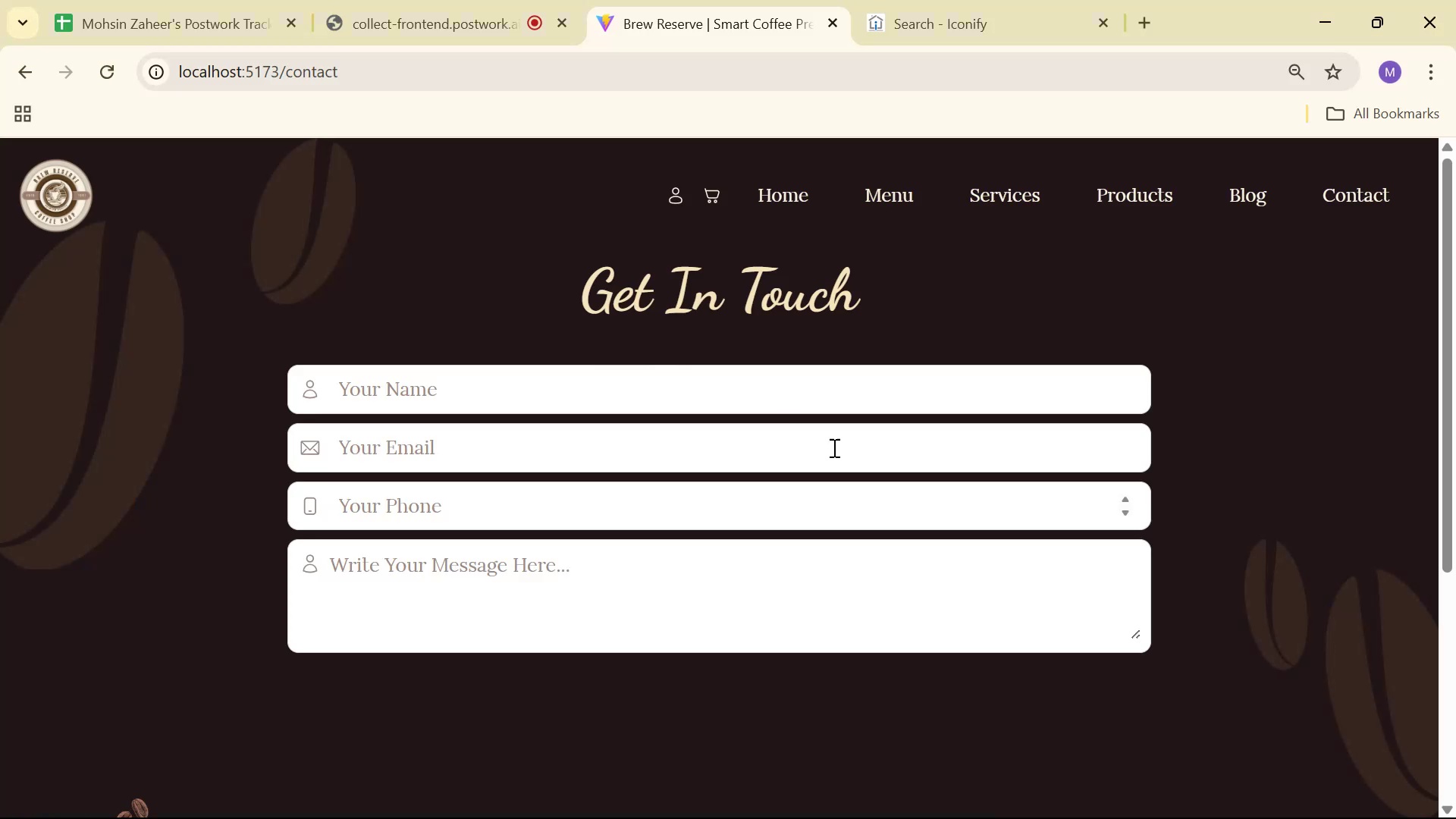 
scroll: coordinate [900, 562], scroll_direction: down, amount: 4.0
 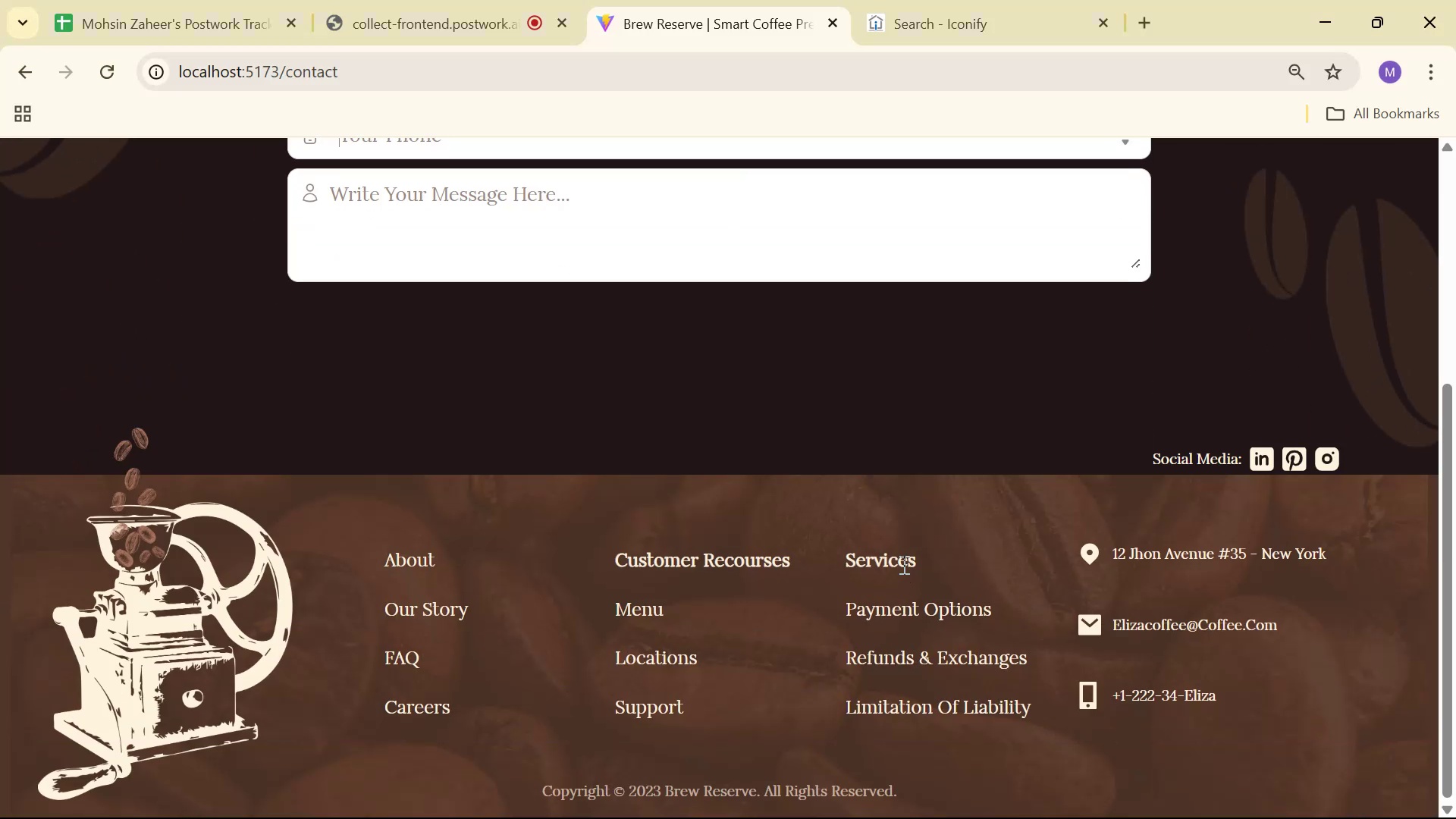 
key(Alt+AltLeft)
 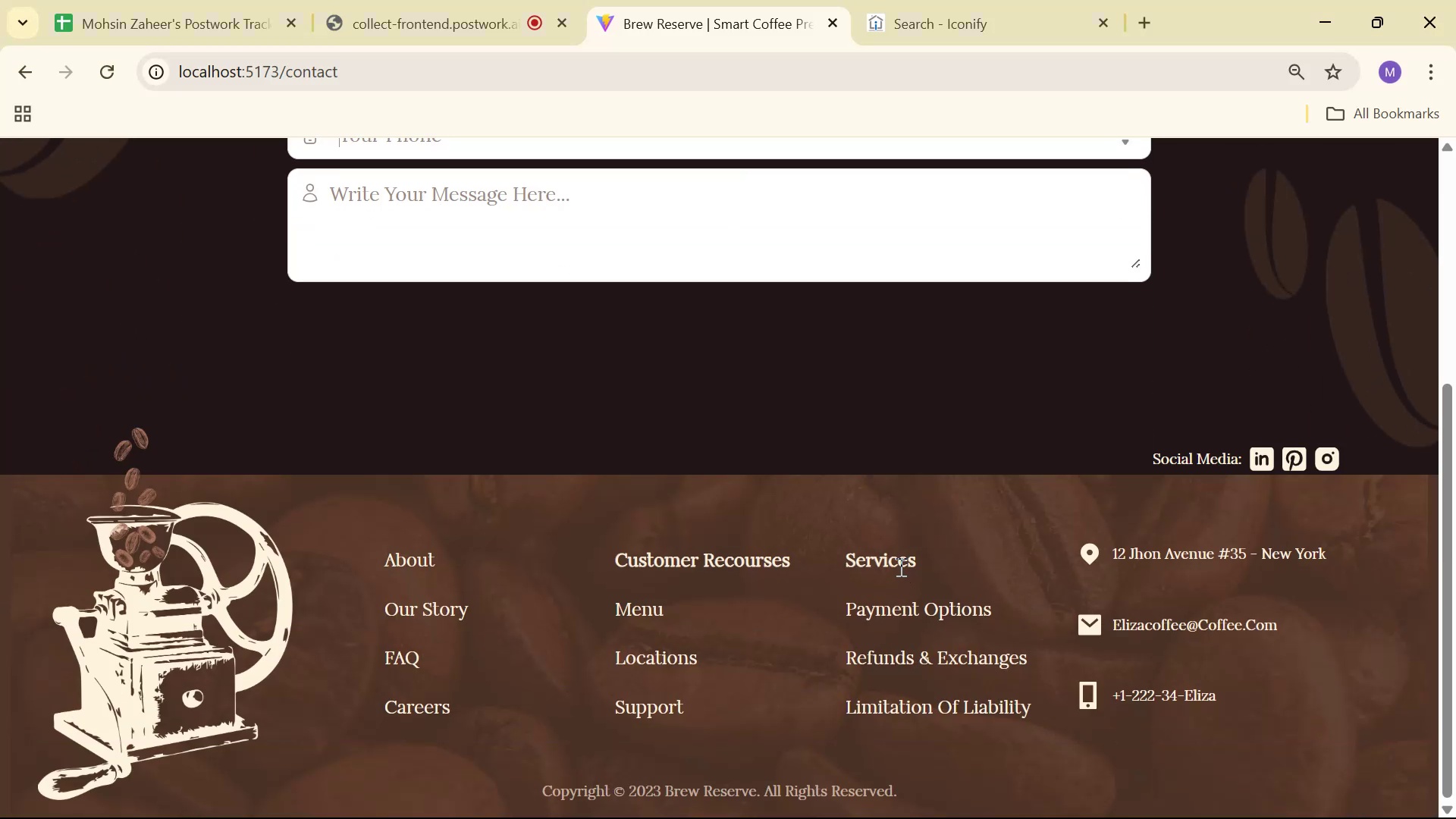 
key(Alt+Tab)
 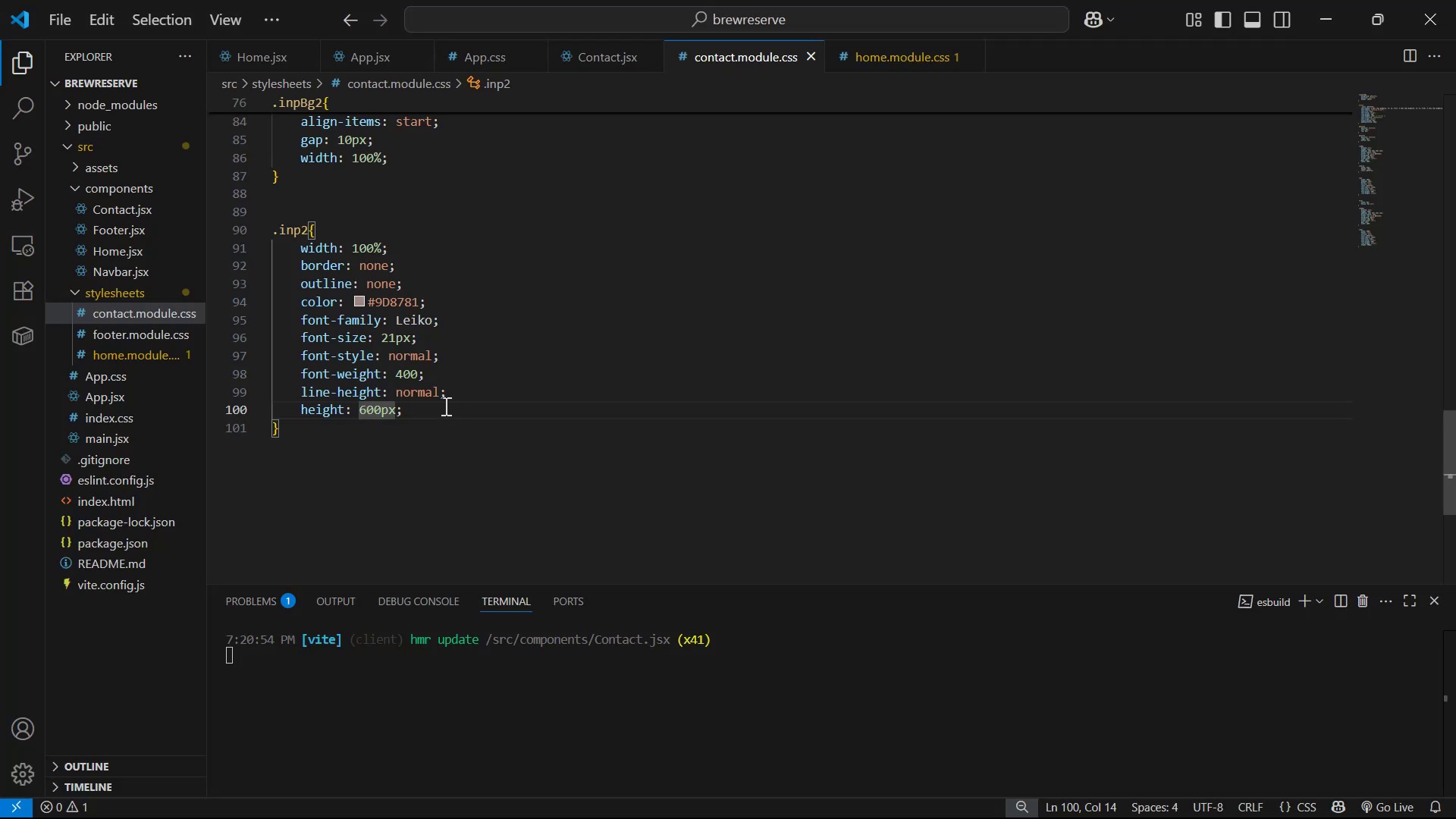 
left_click_drag(start_coordinate=[436, 404], to_coordinate=[297, 412])
 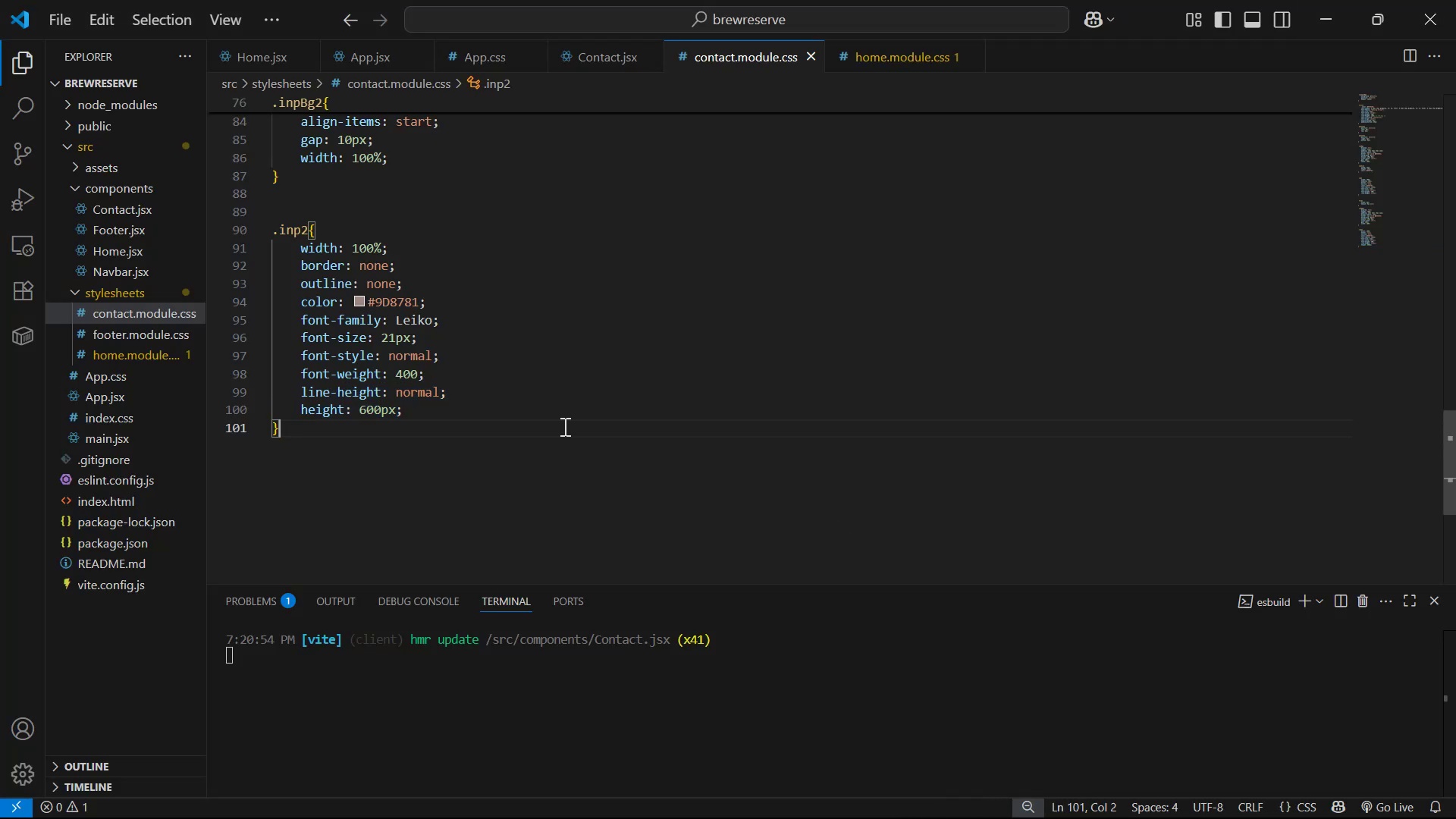 
left_click_drag(start_coordinate=[523, 415], to_coordinate=[297, 416])
 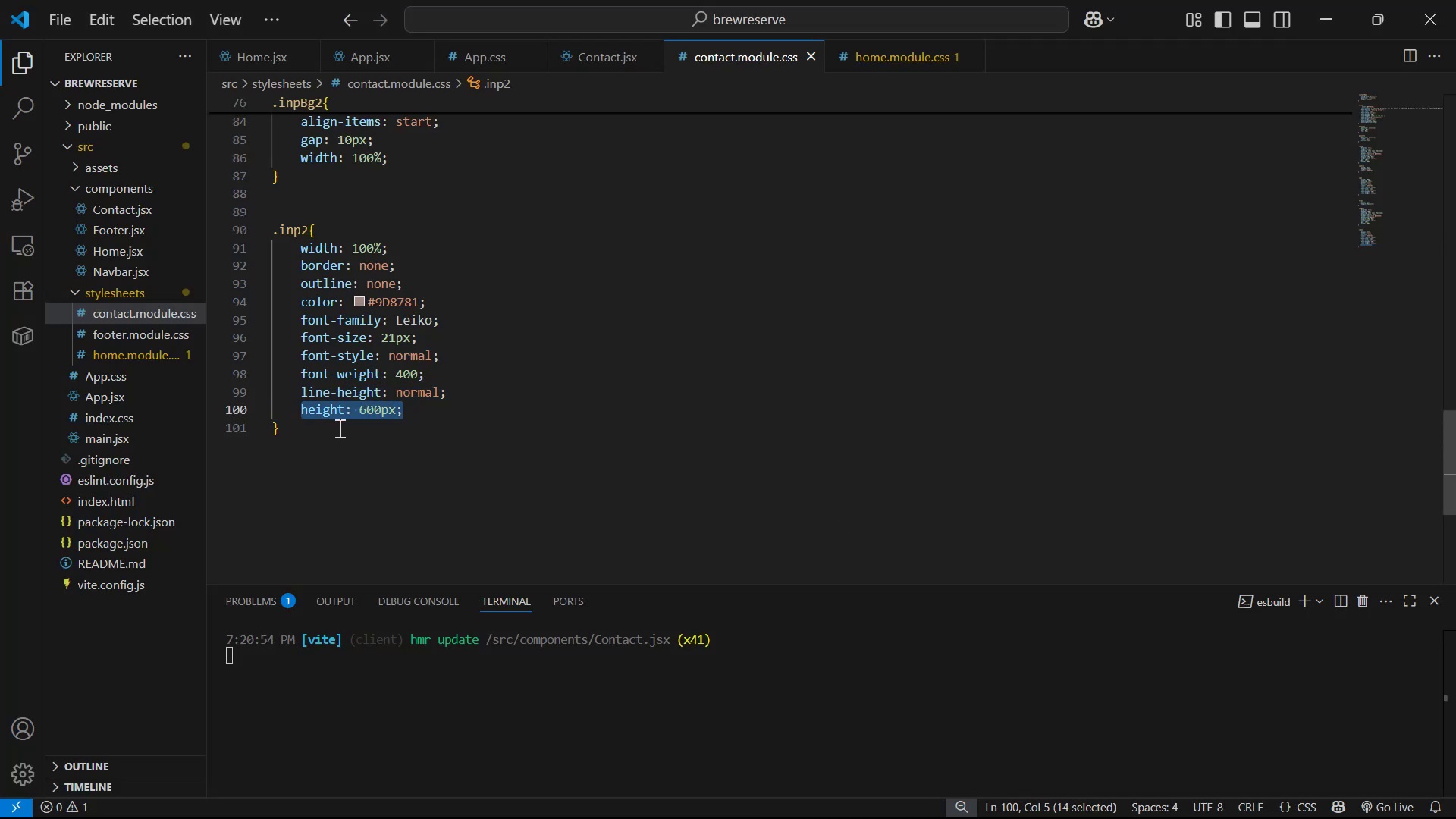 
key(Backspace)
 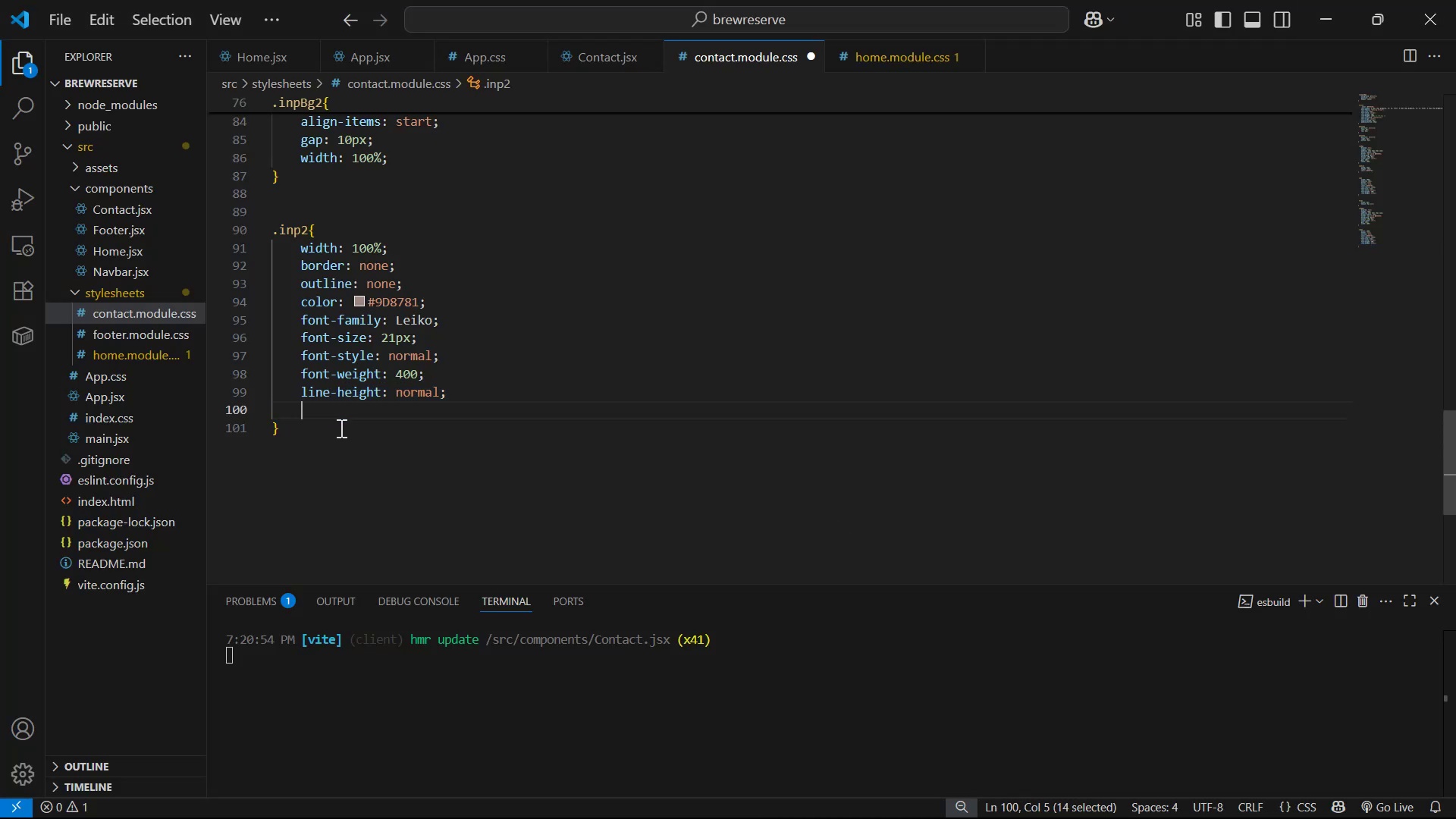 
key(Control+S)
 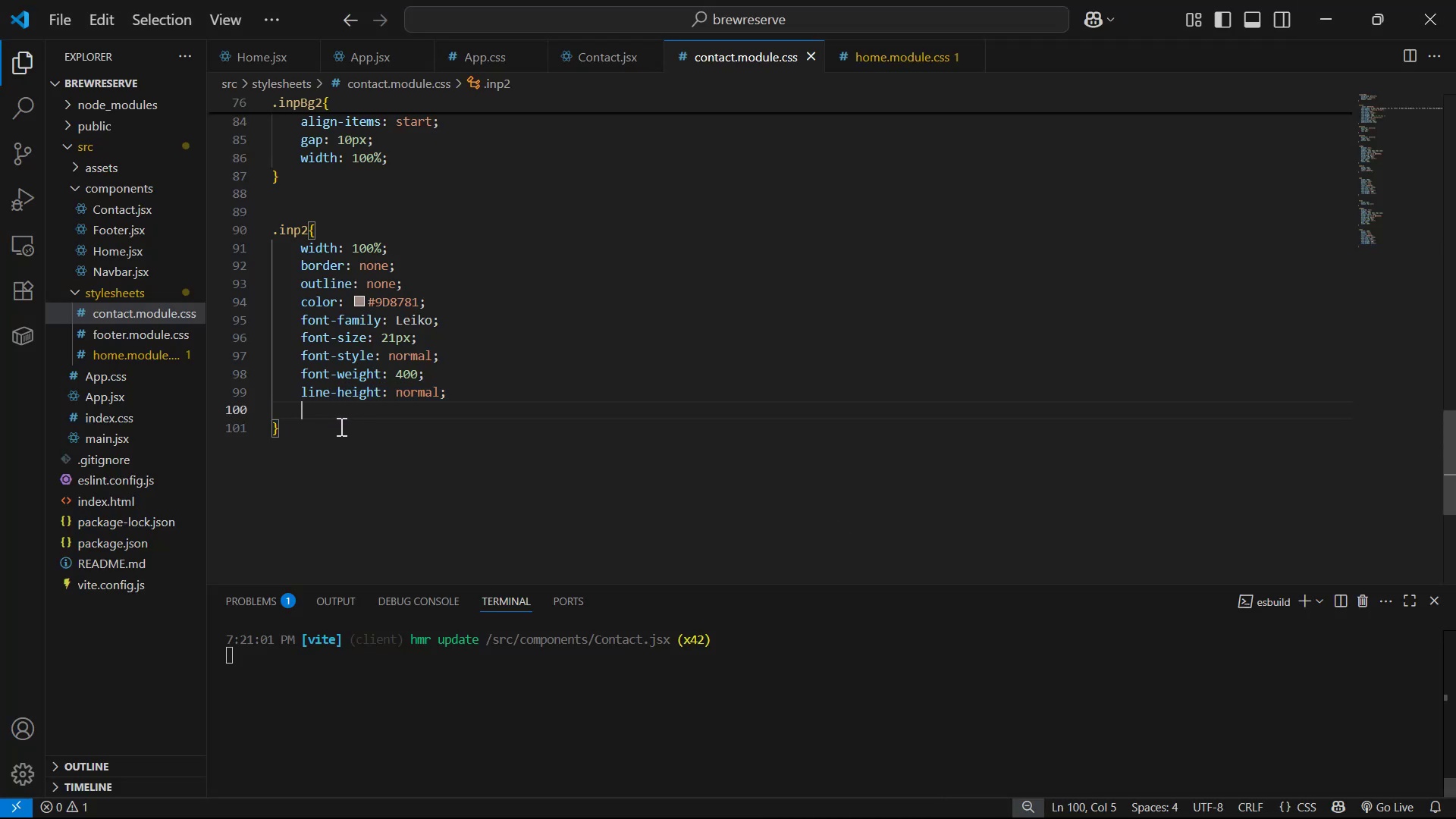 
key(Alt+AltLeft)
 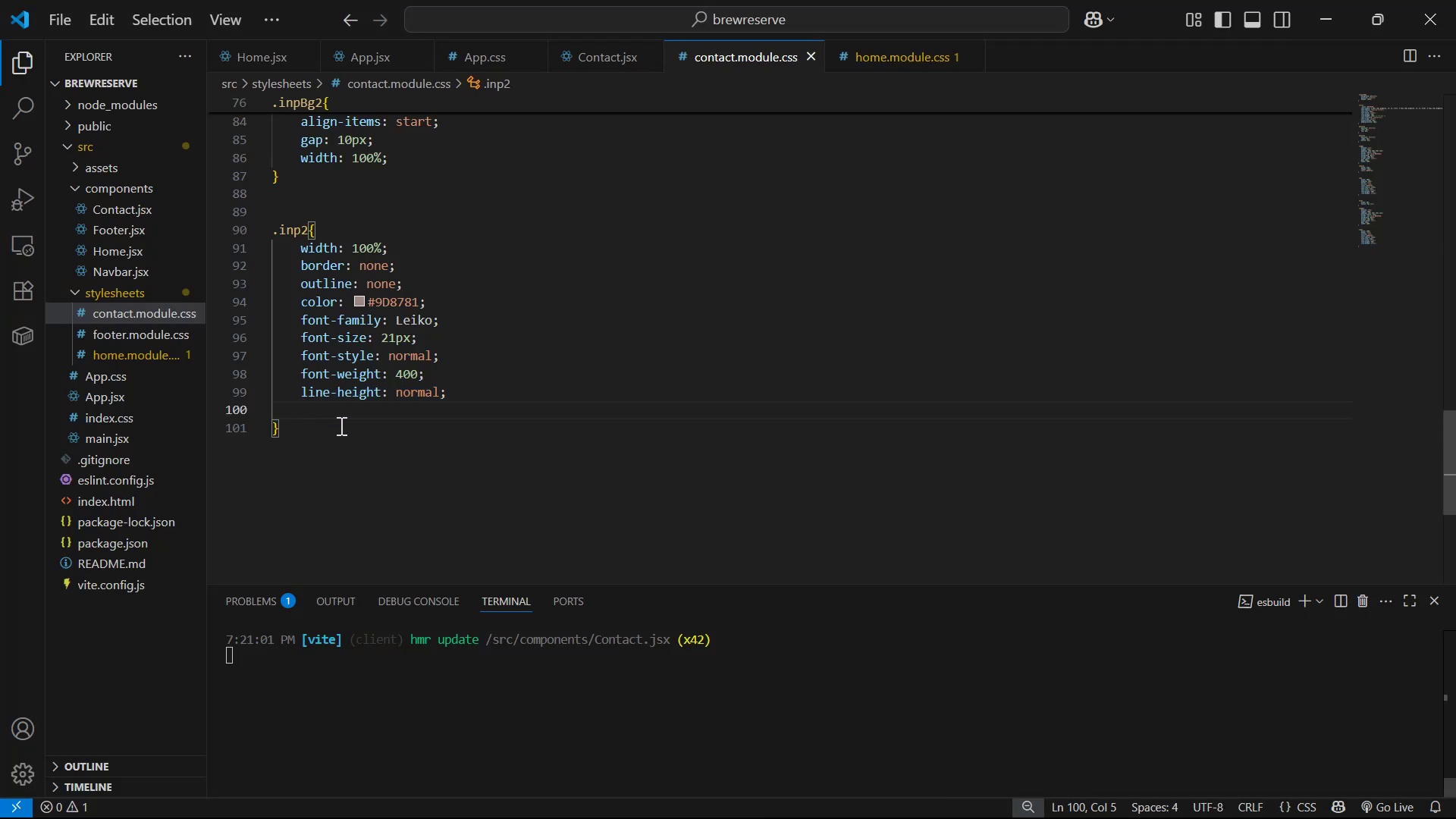 
key(Alt+Tab)
 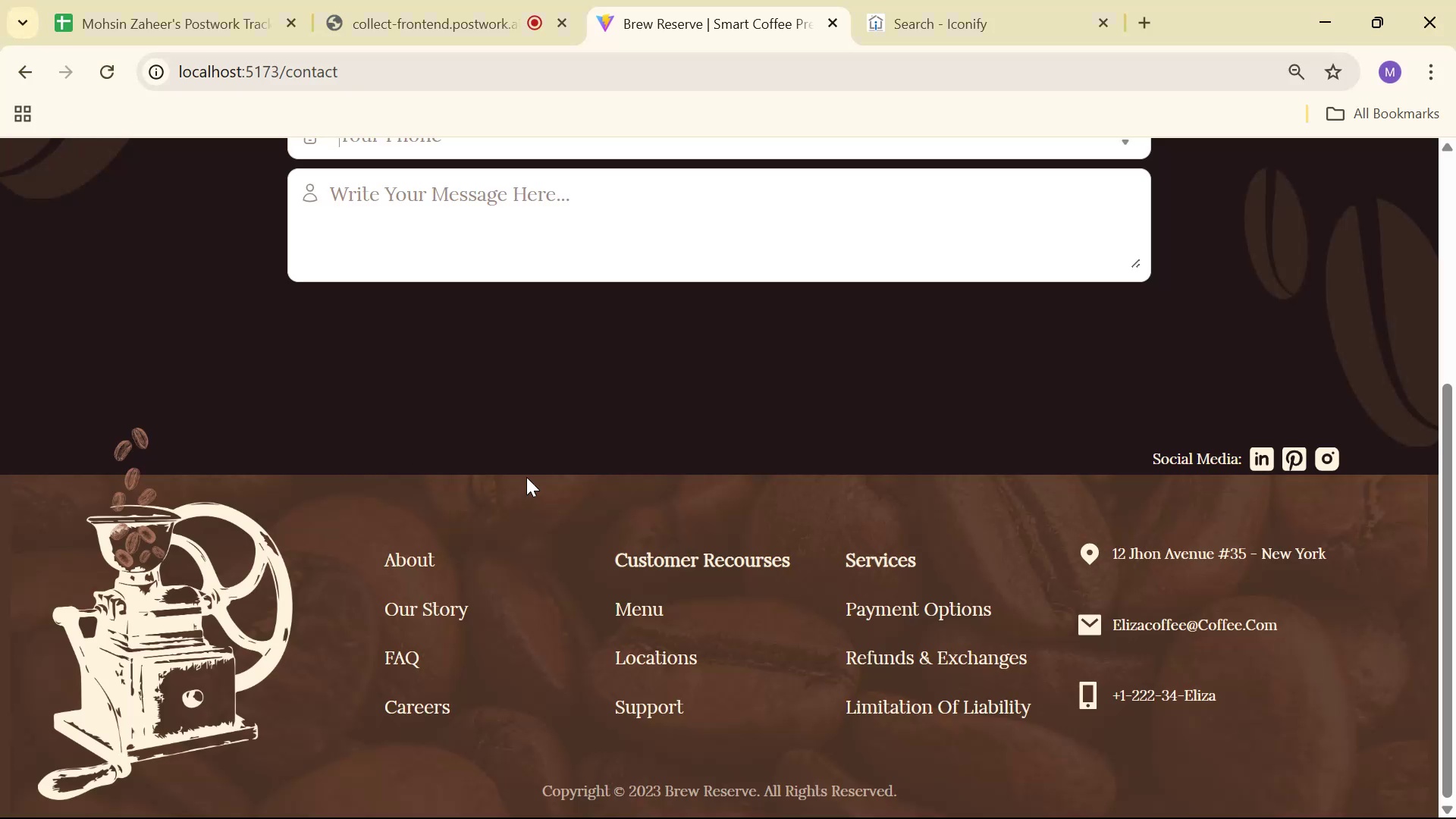 
scroll: coordinate [681, 435], scroll_direction: up, amount: 3.0
 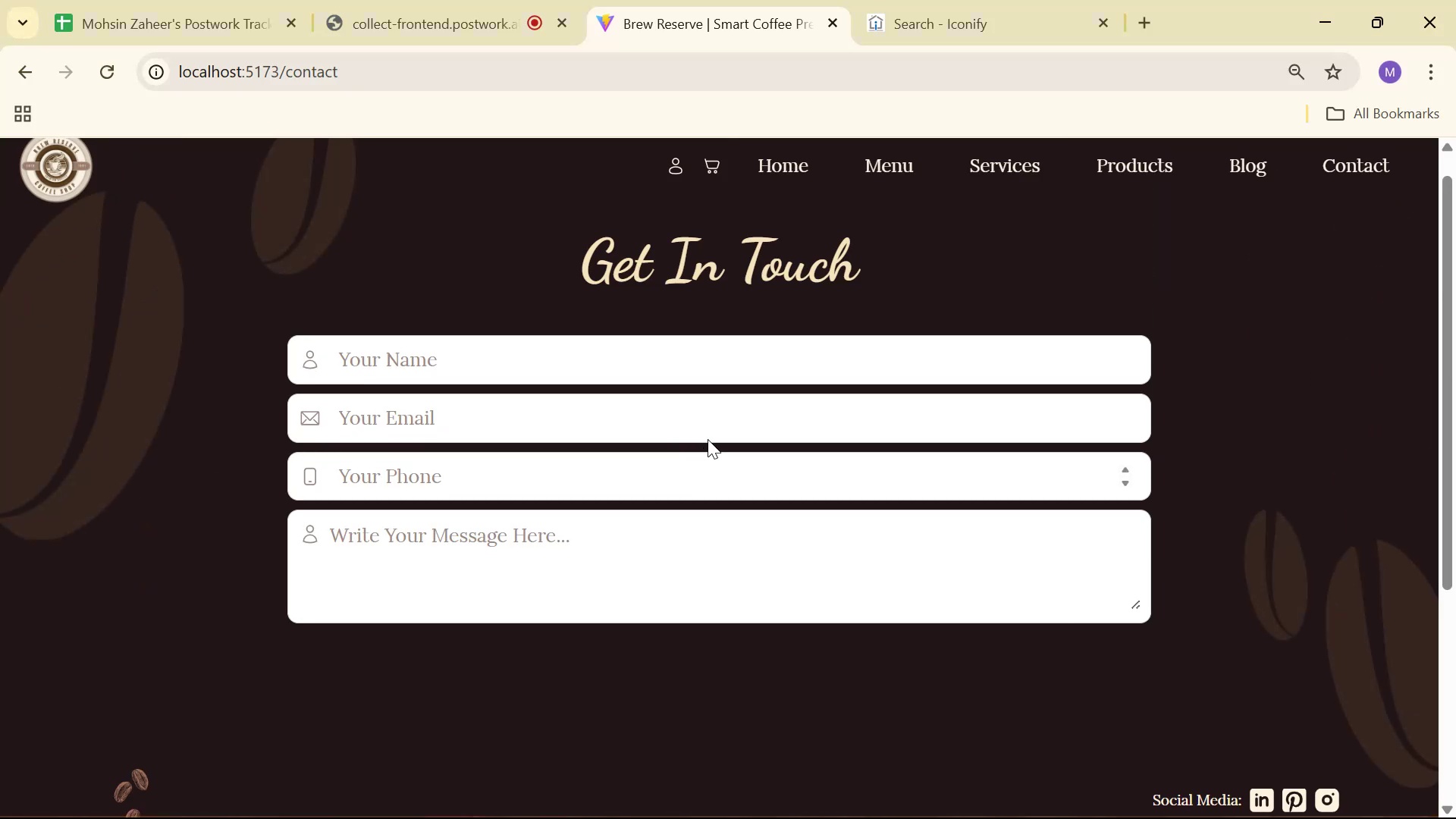 
scroll: coordinate [764, 434], scroll_direction: none, amount: 0.0
 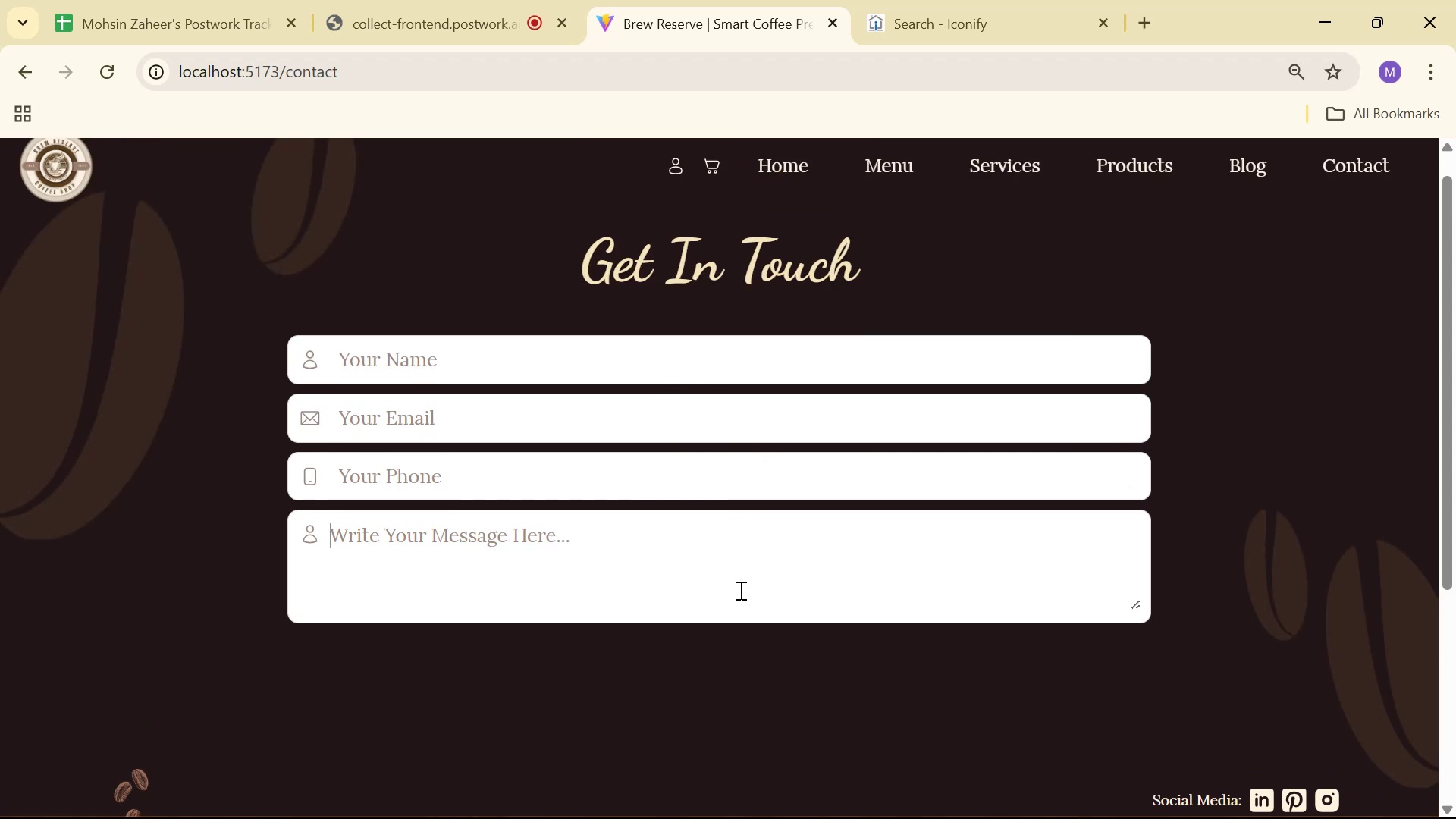 
left_click([633, 688])
 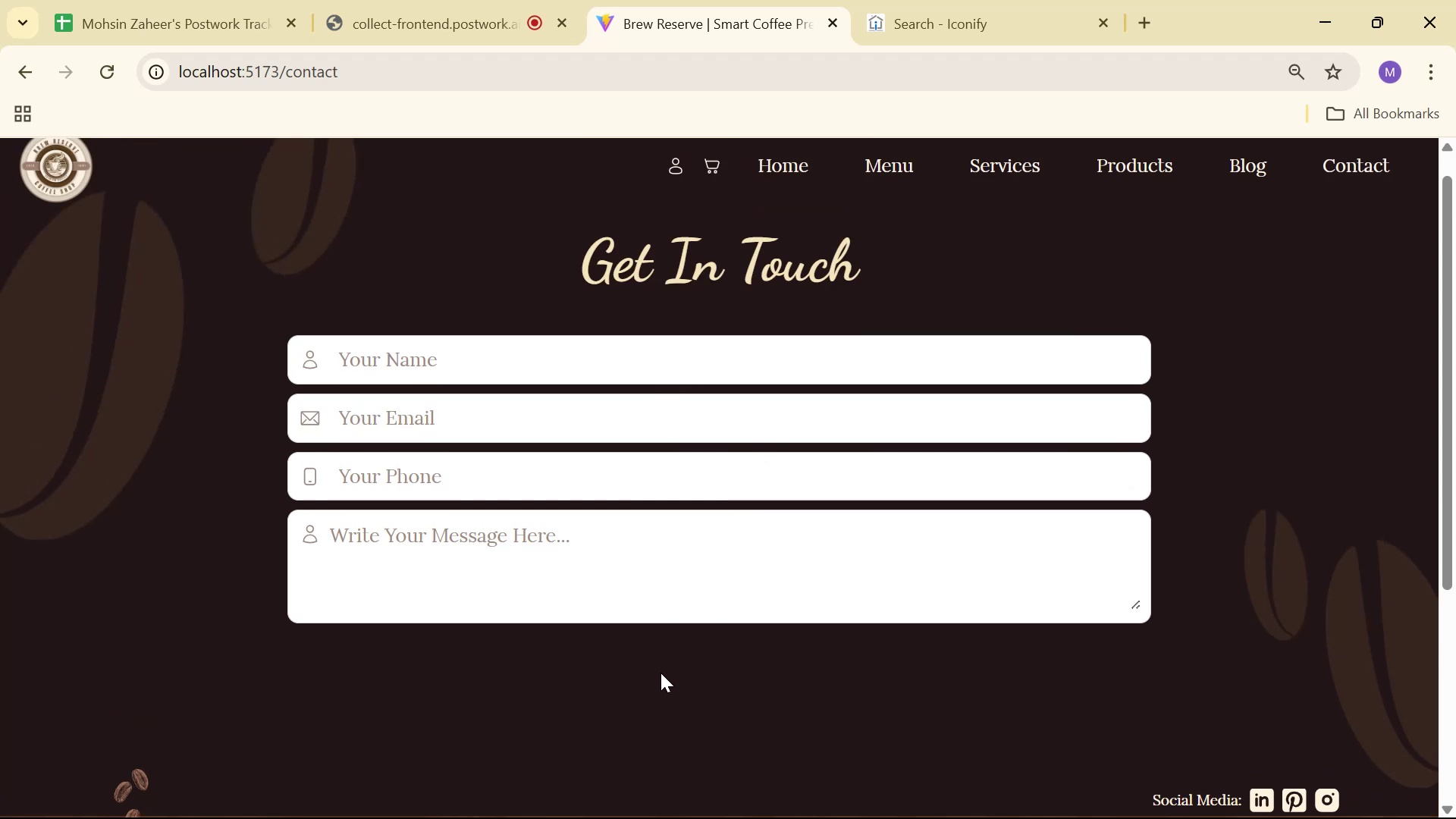 
scroll: coordinate [651, 663], scroll_direction: up, amount: 1.0
 